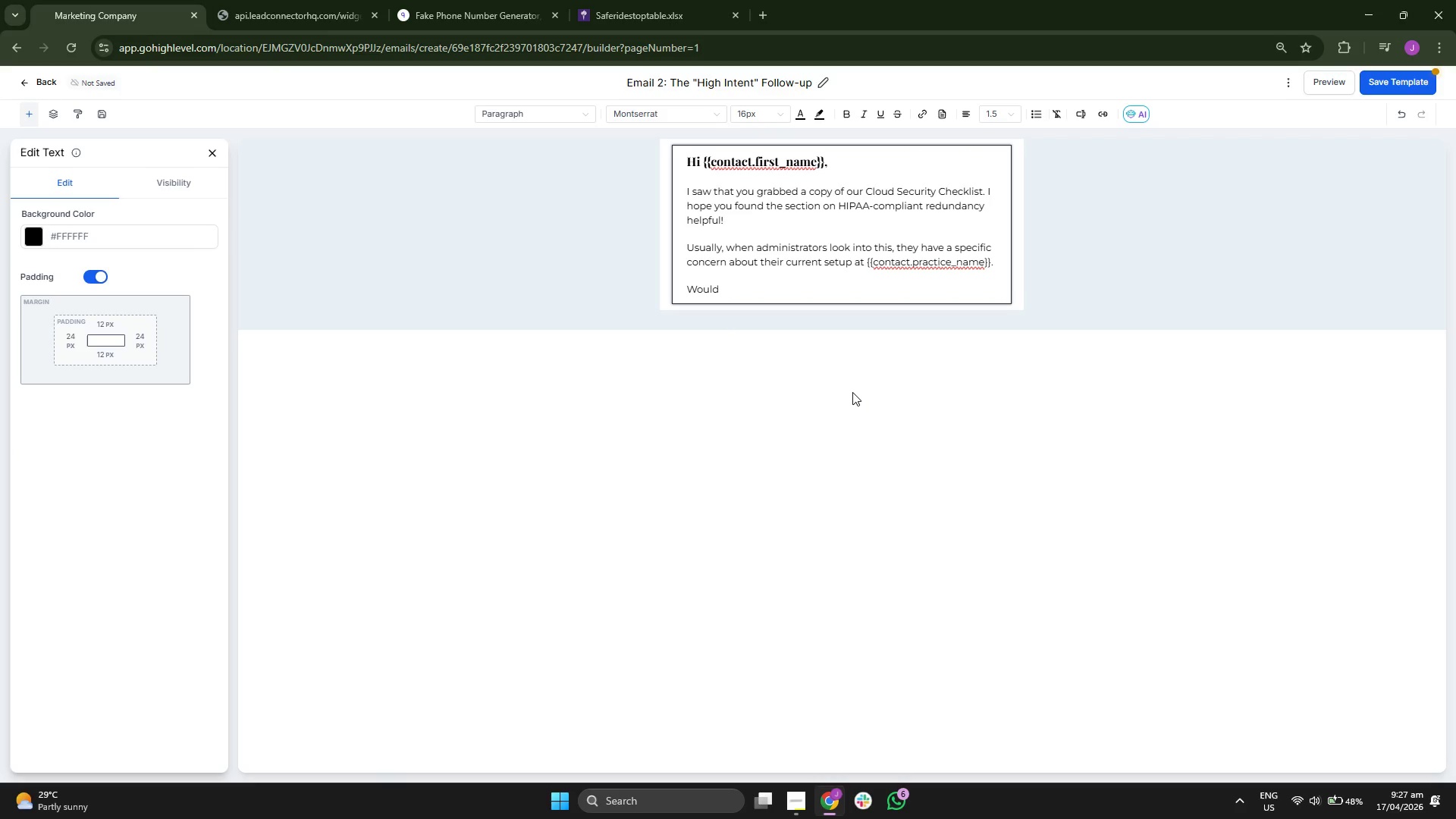 
key(Space)
 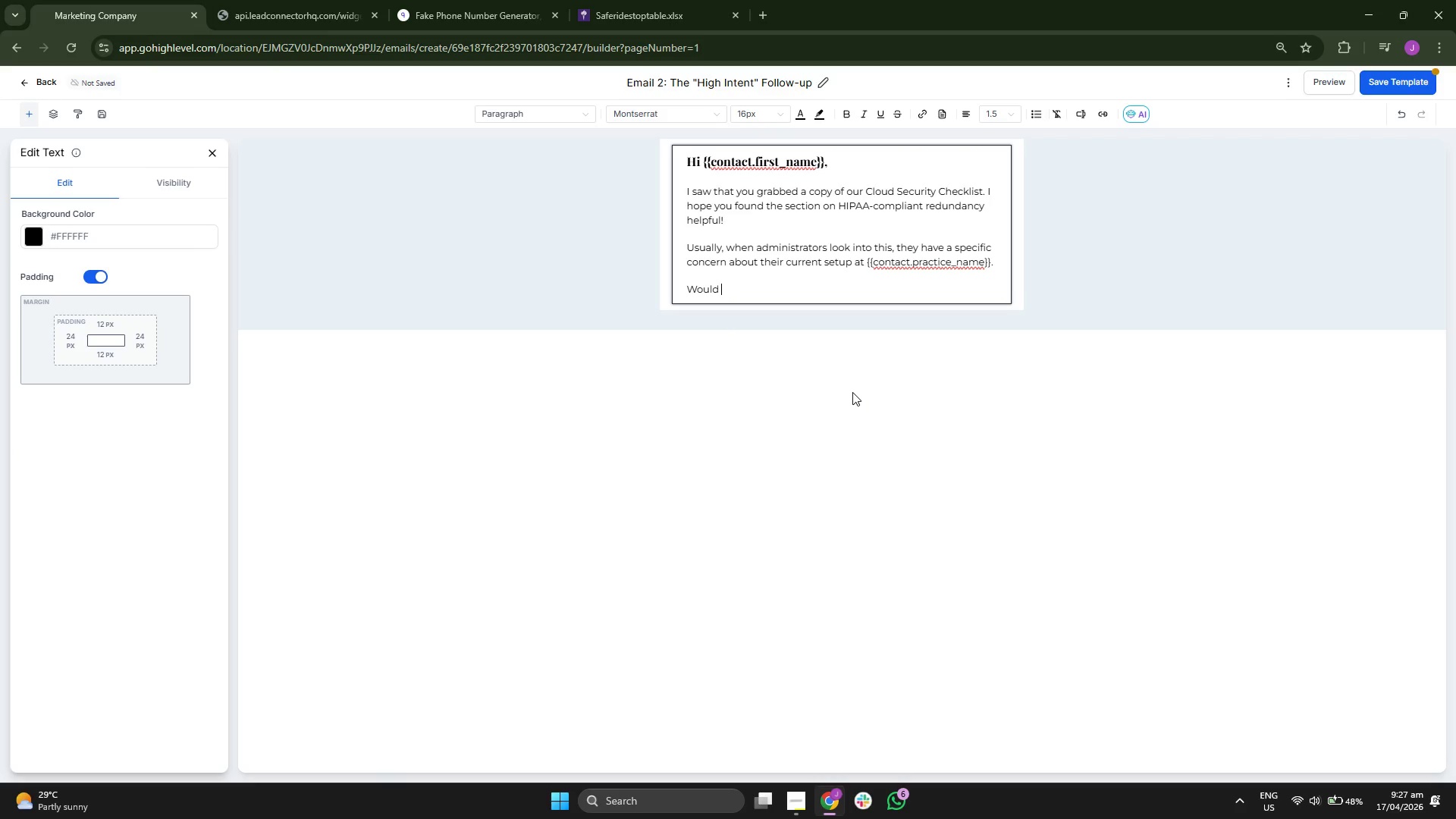 
key(Y)
 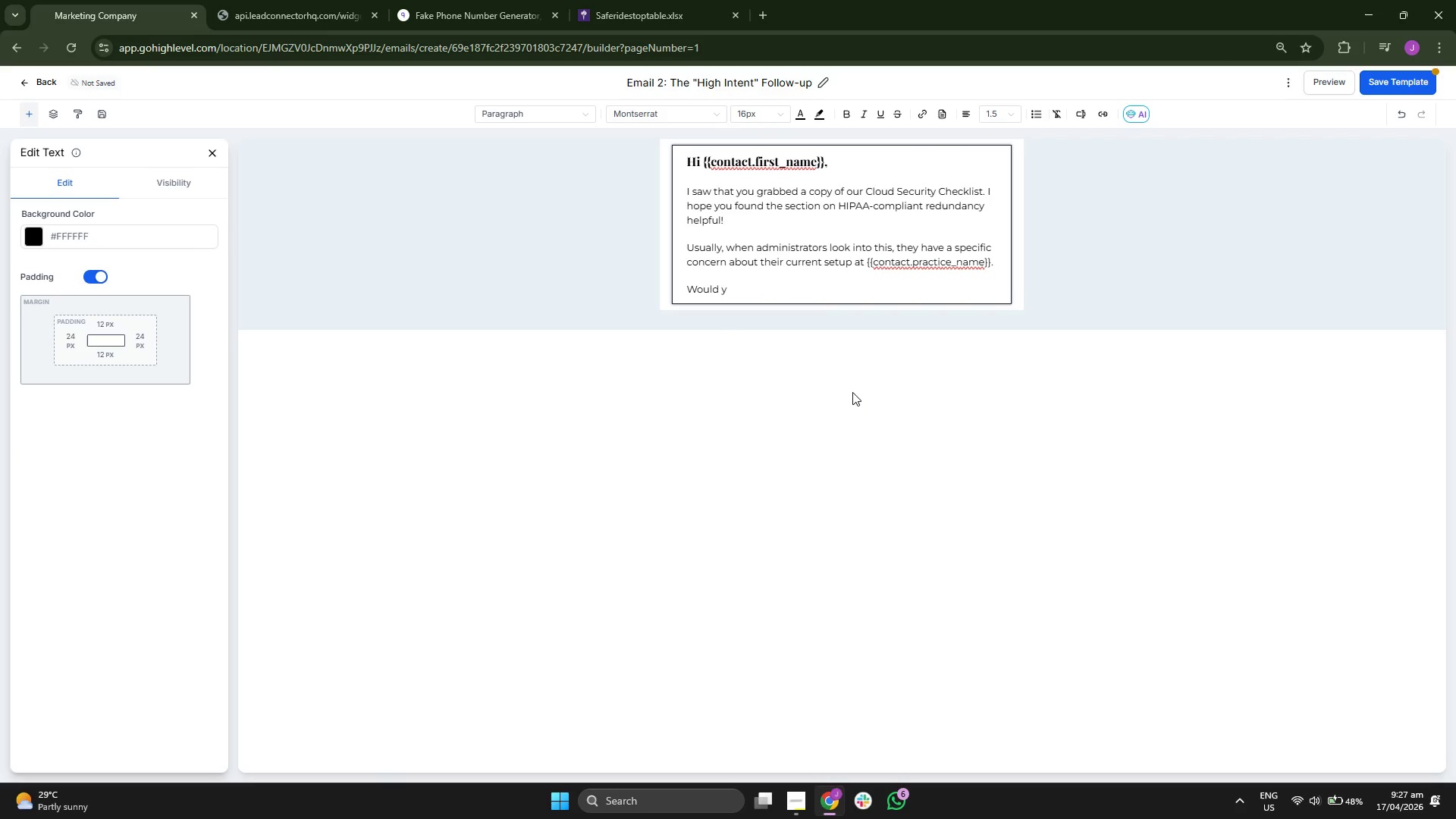 
type(ou )
 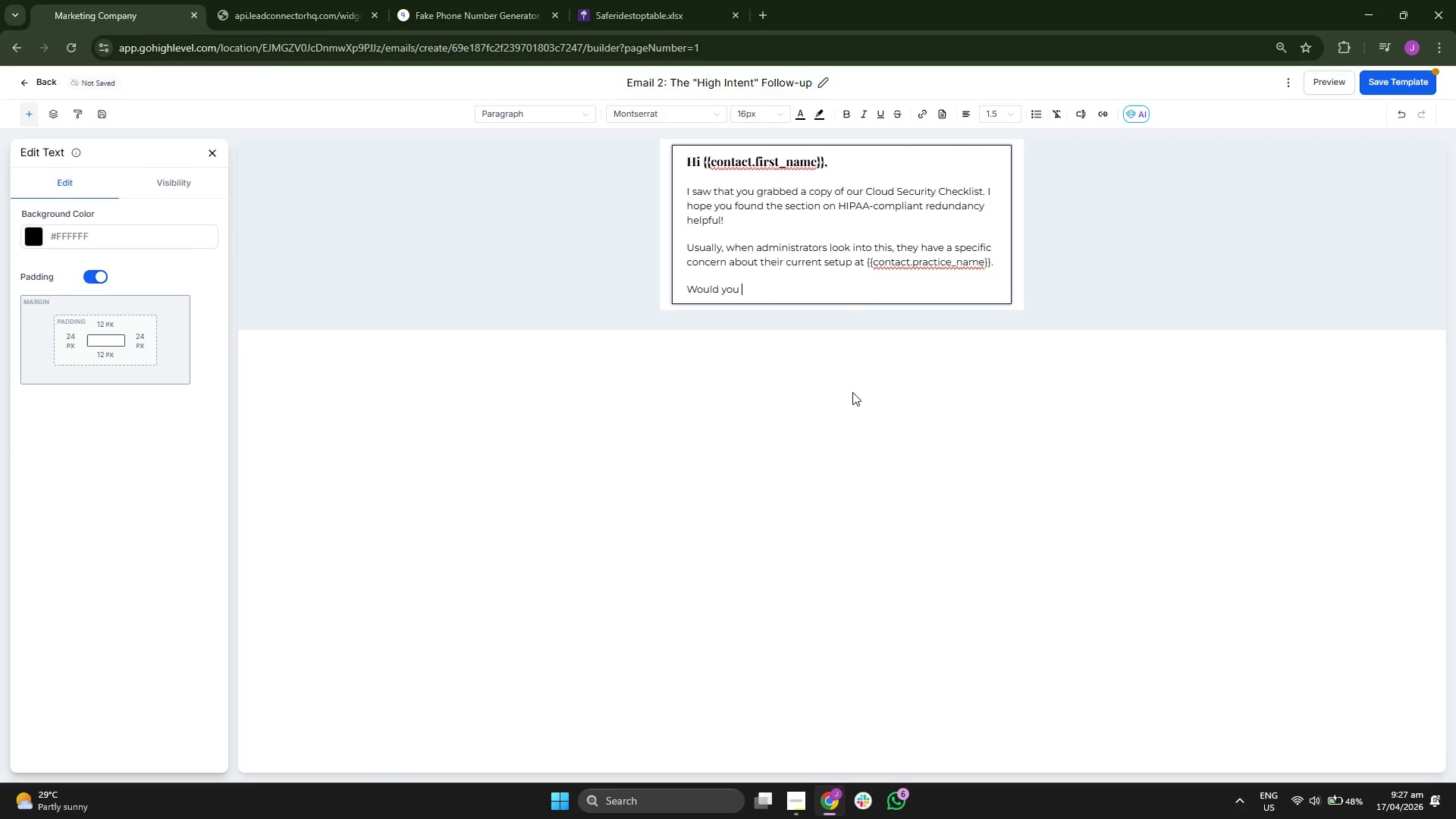 
type(be )
 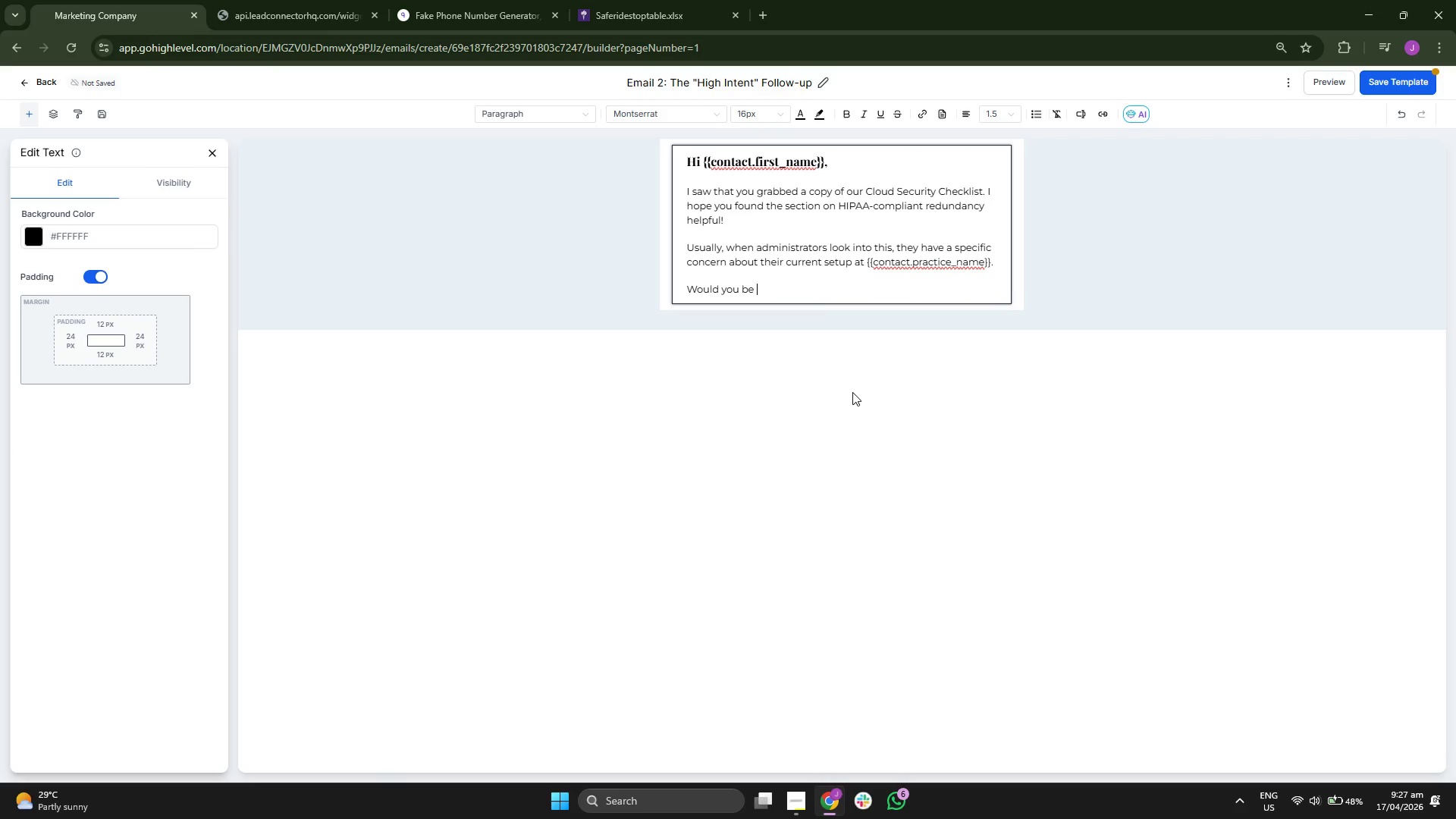 
key(O)
 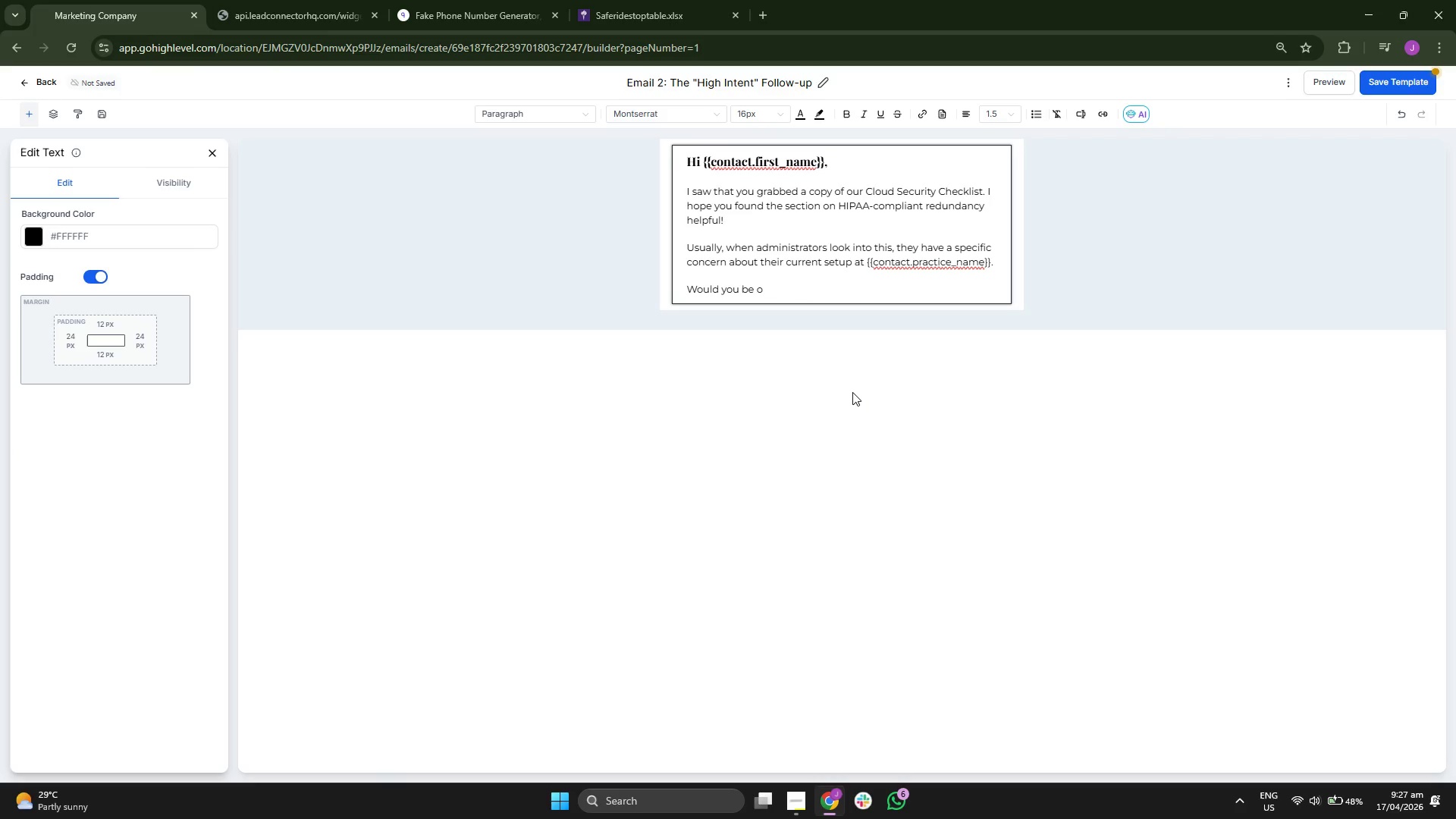 
key(P)
 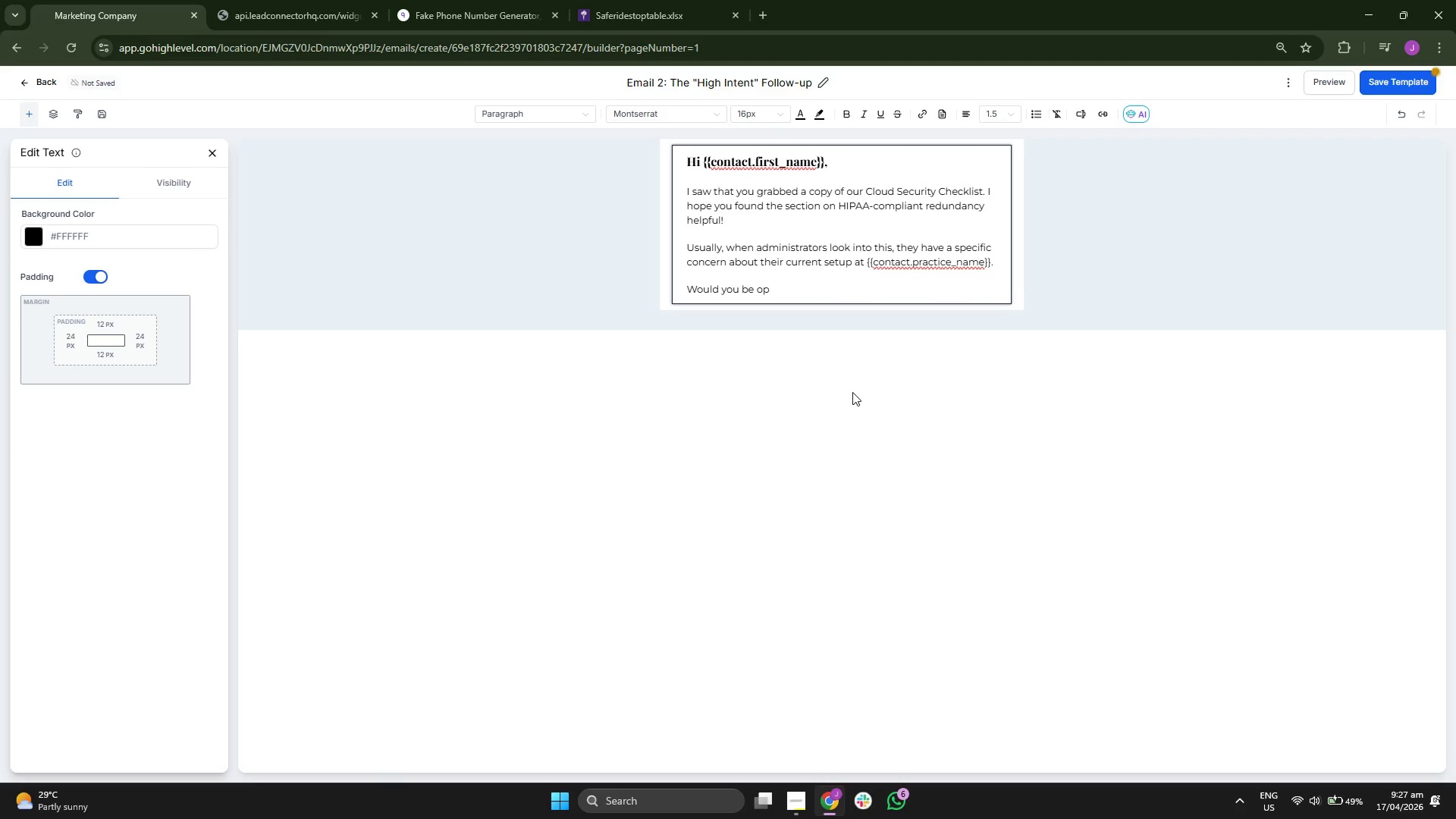 
key(E)
 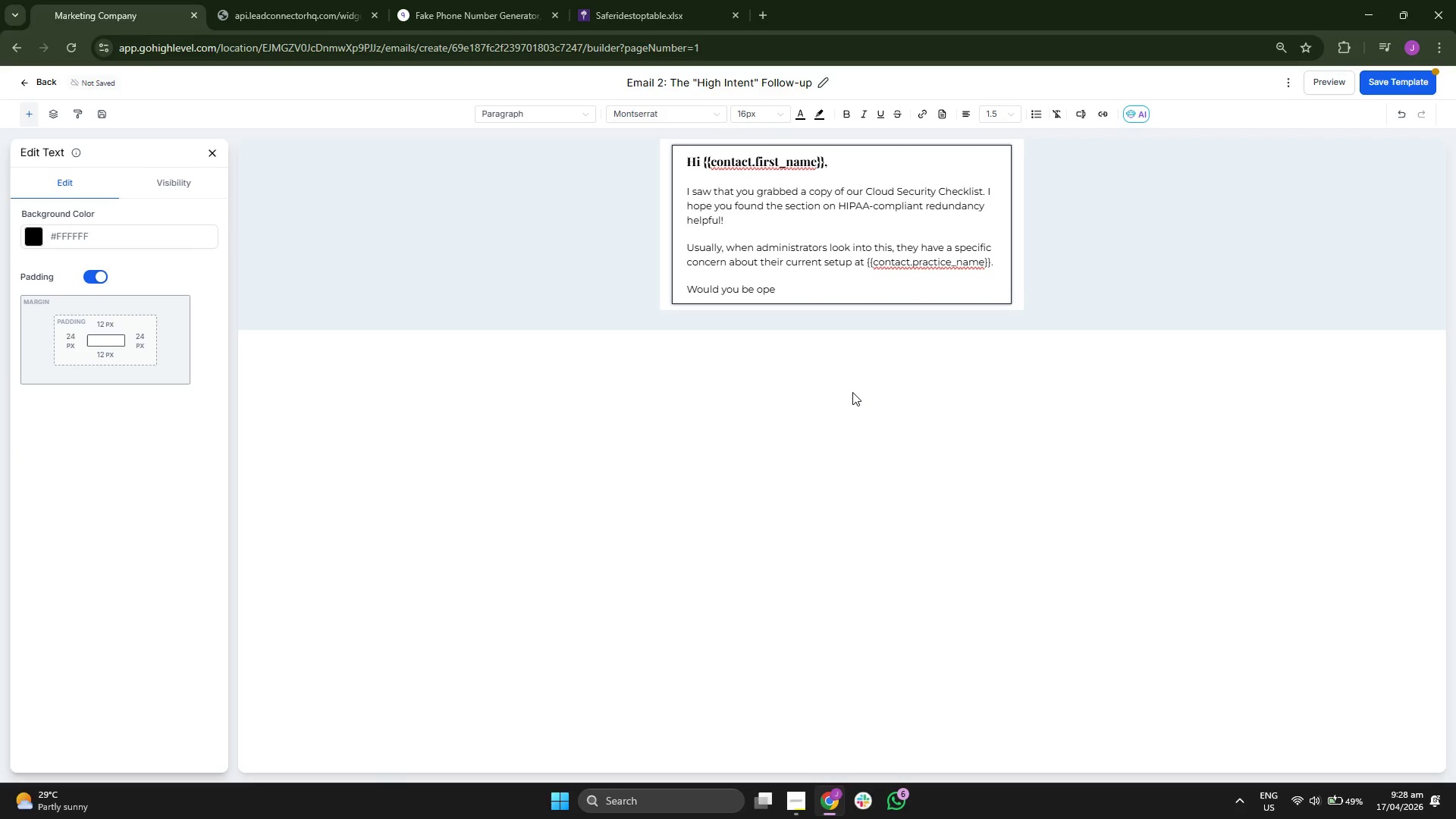 
key(N)
 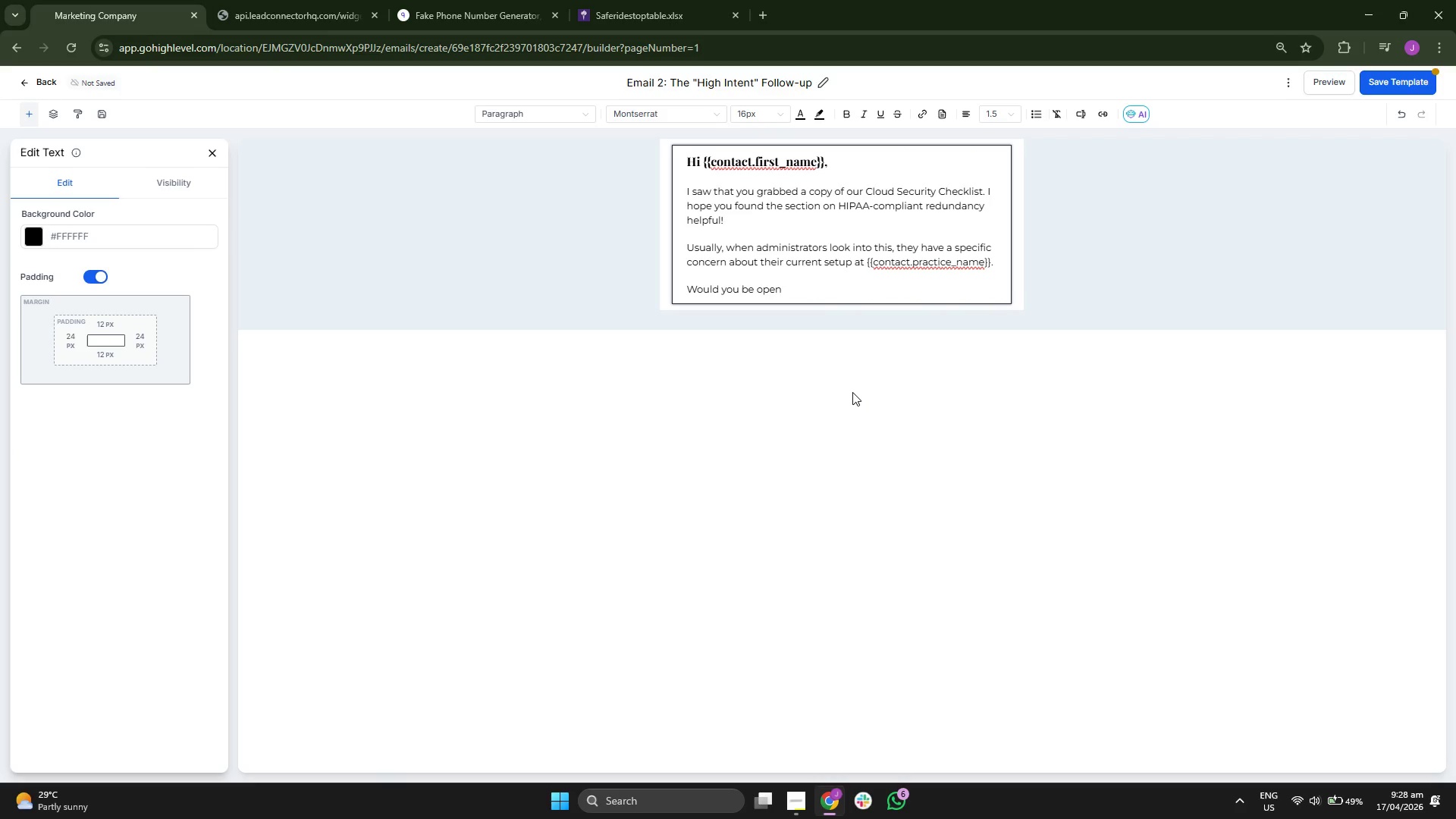 
key(Space)
 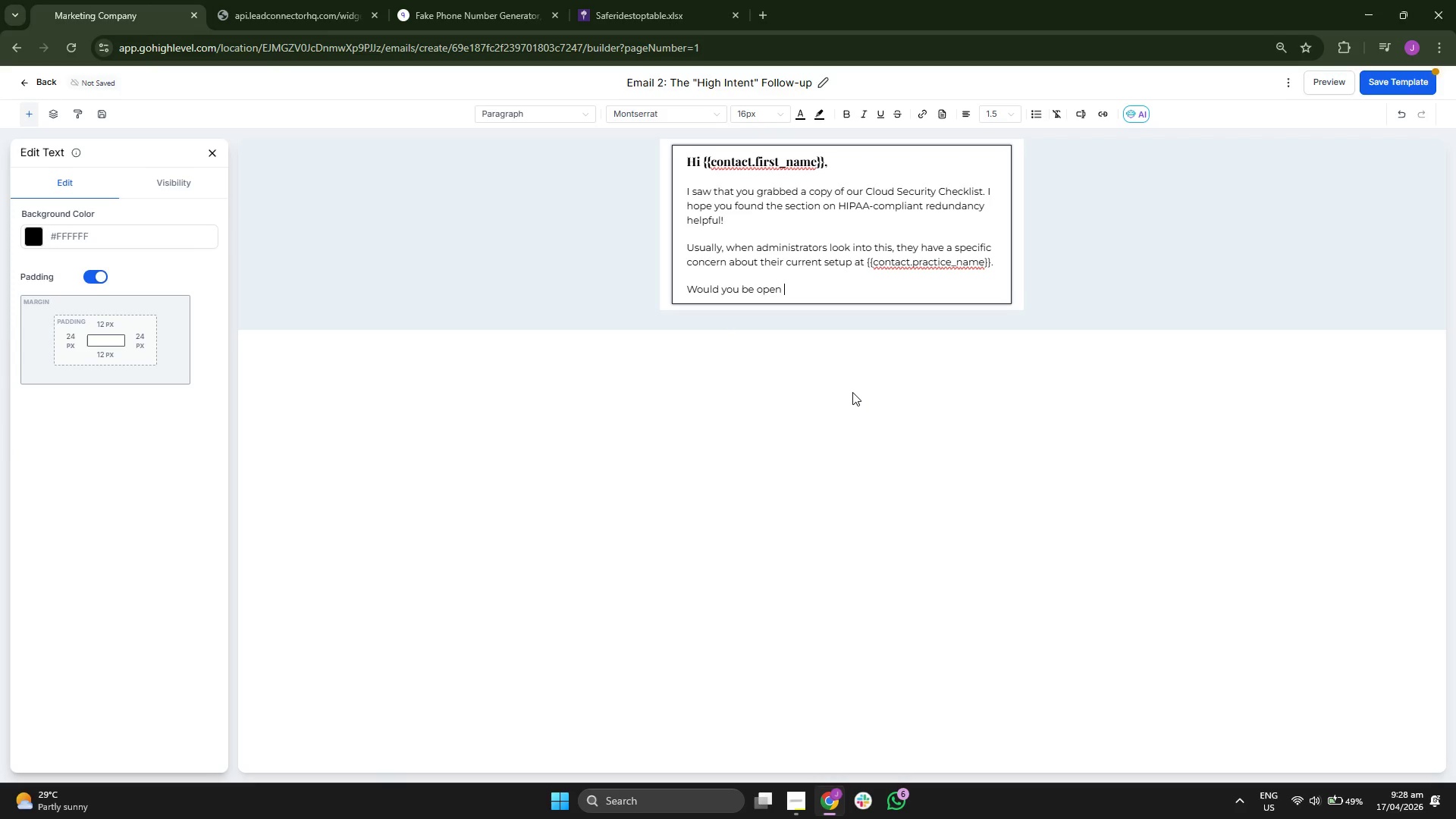 
key(T)
 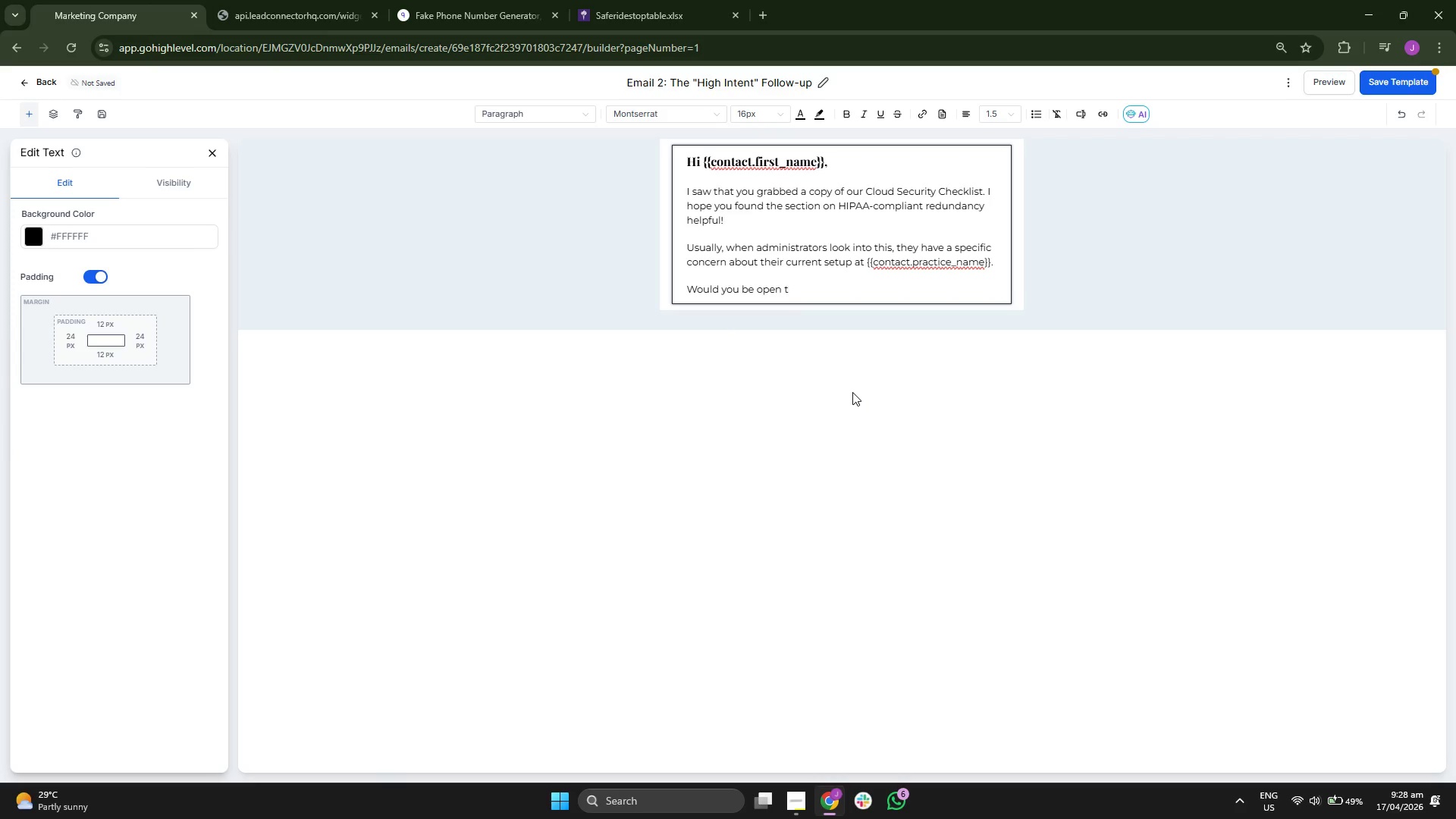 
key(O)
 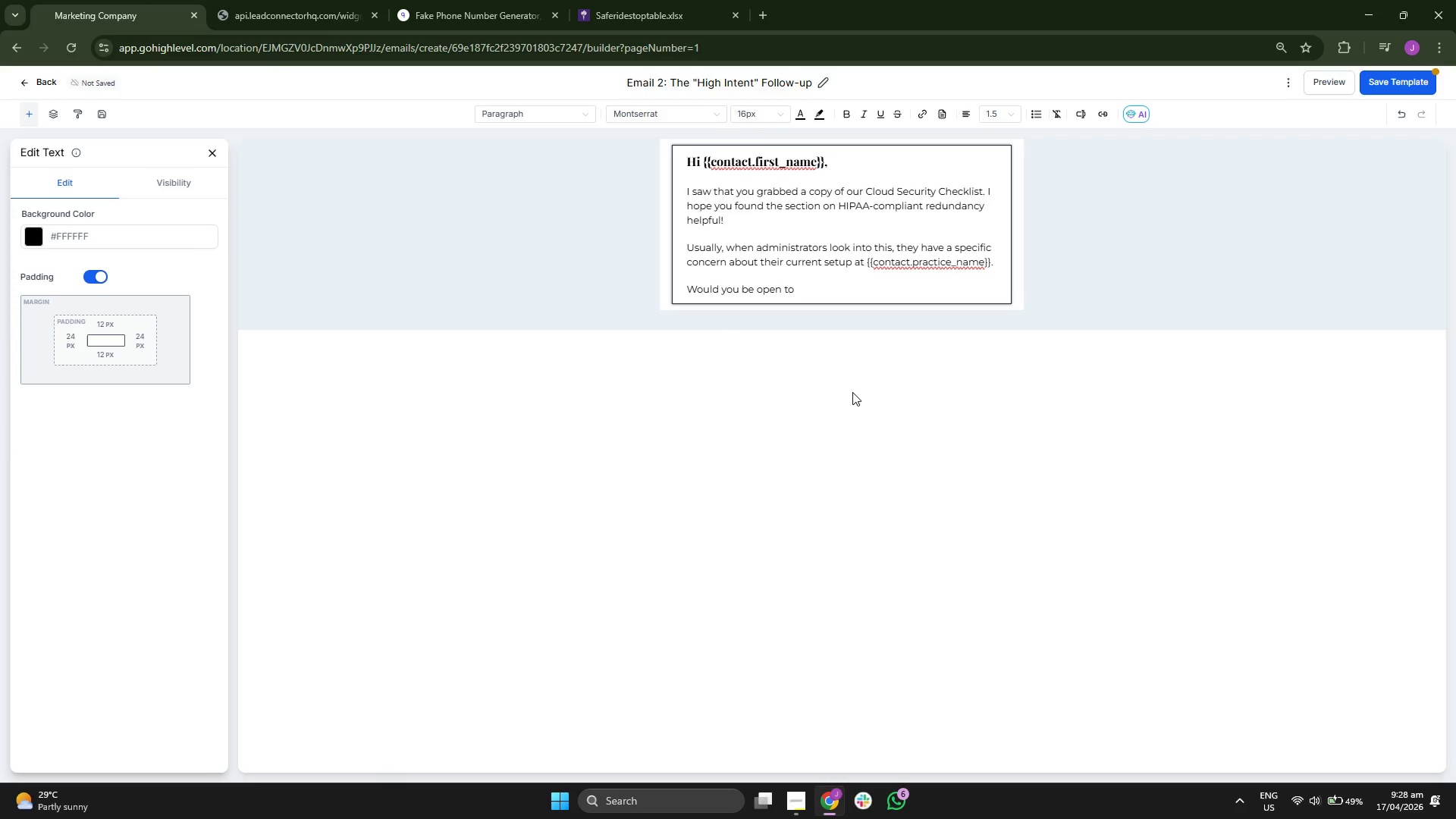 
key(Space)
 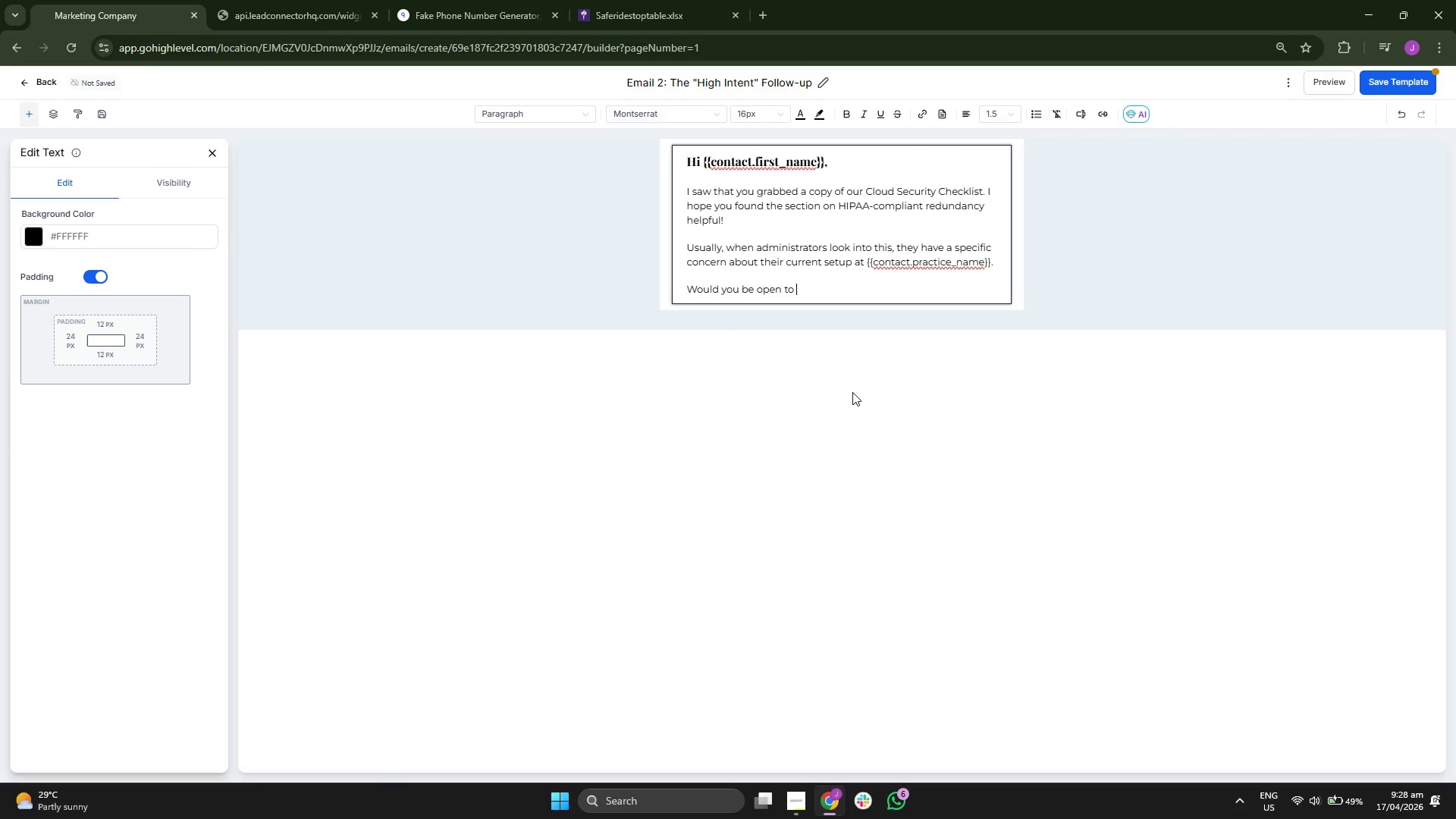 
key(A)
 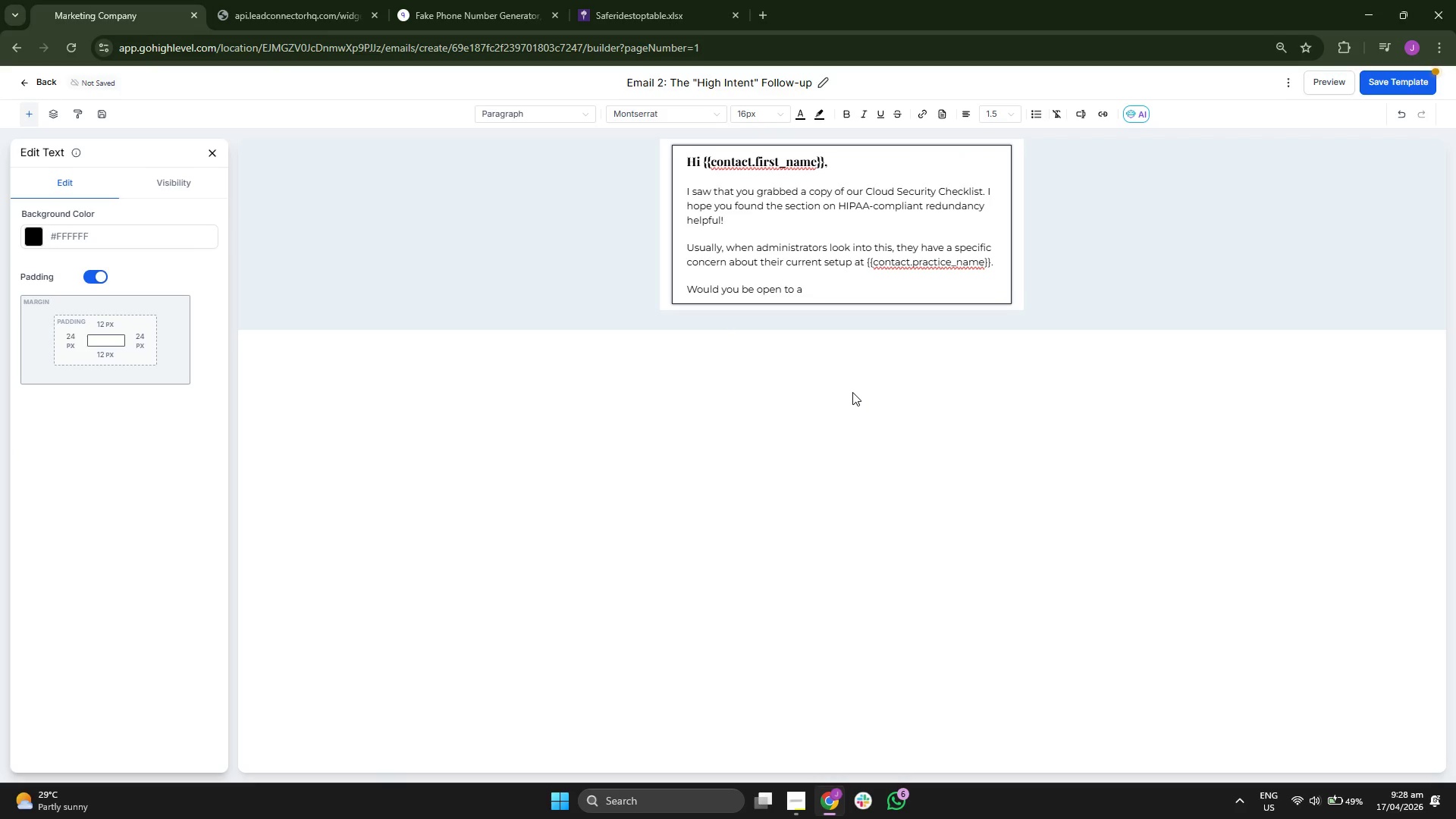 
key(Space)
 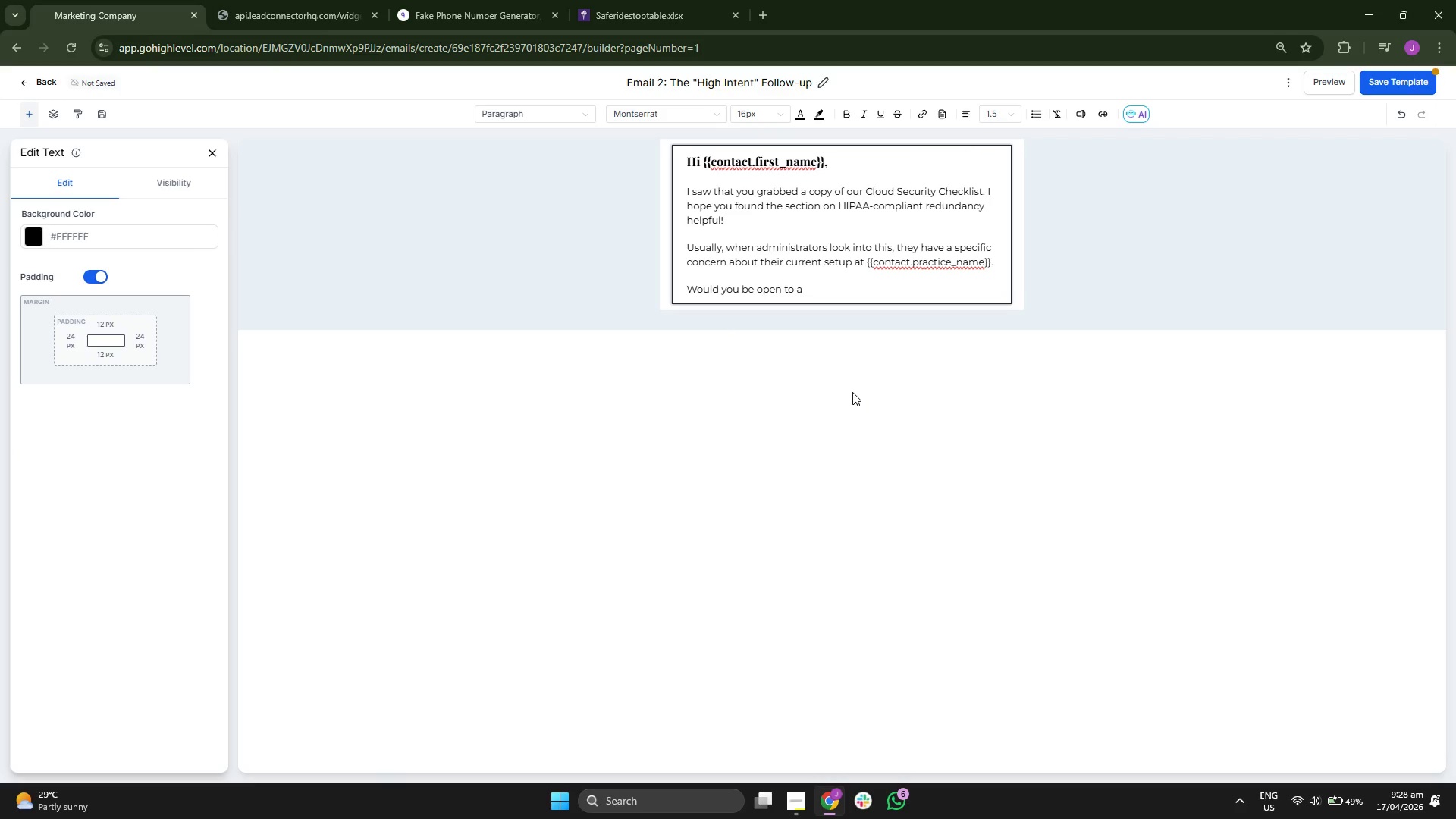 
key(CapsLock)
 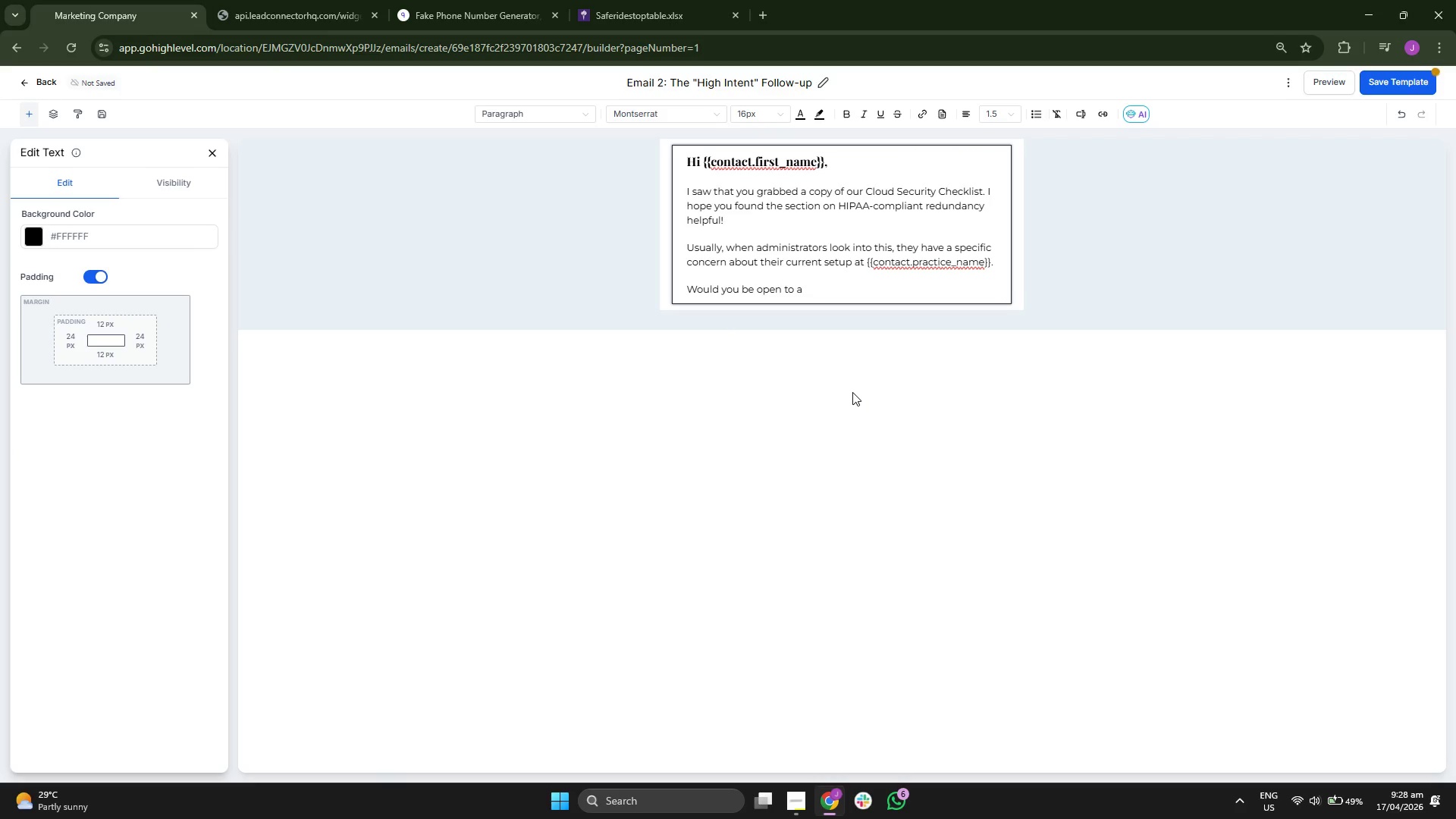 
type(15)
 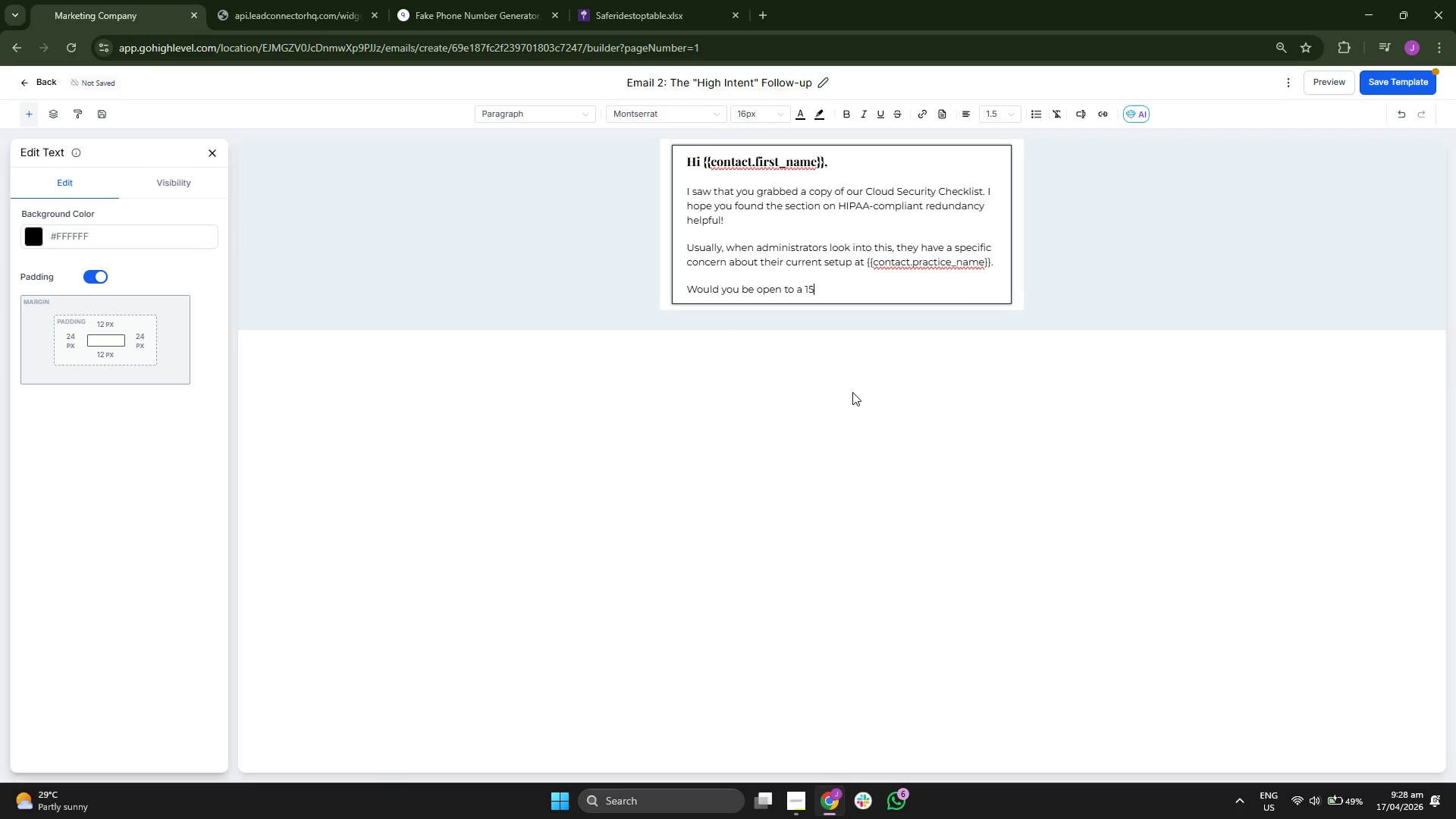 
key(Backspace)
 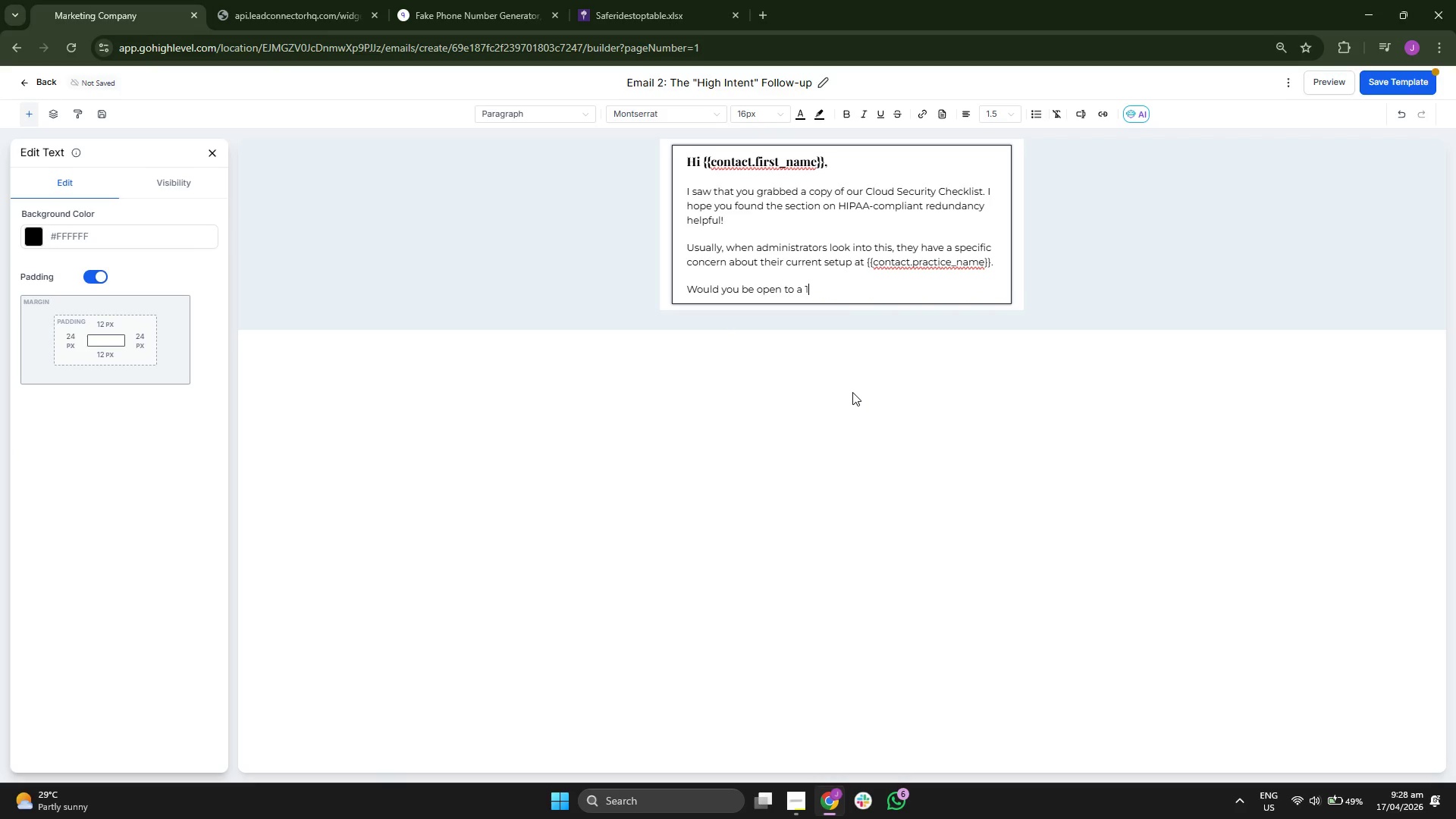 
key(Backspace)
 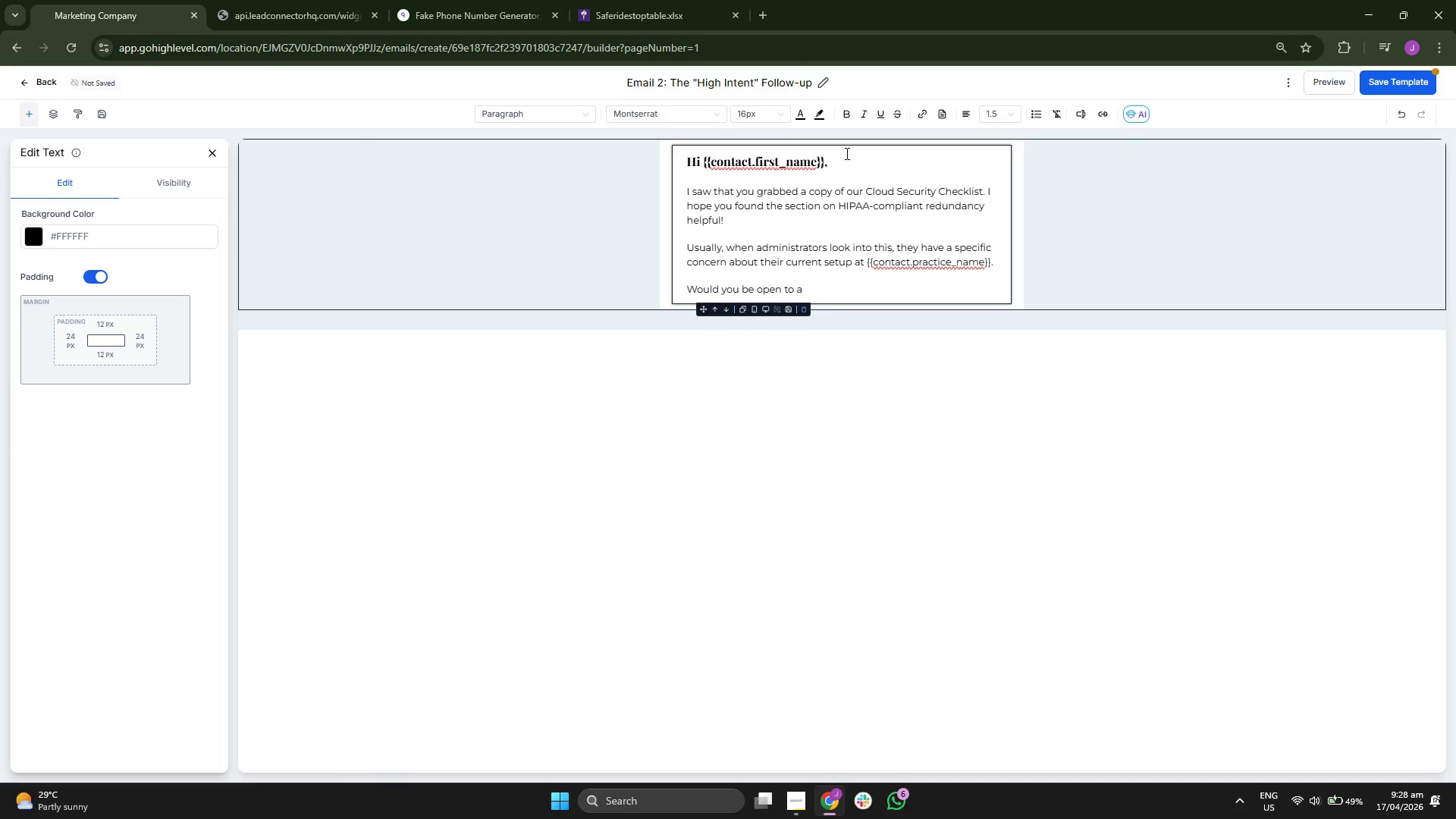 
left_click([846, 115])
 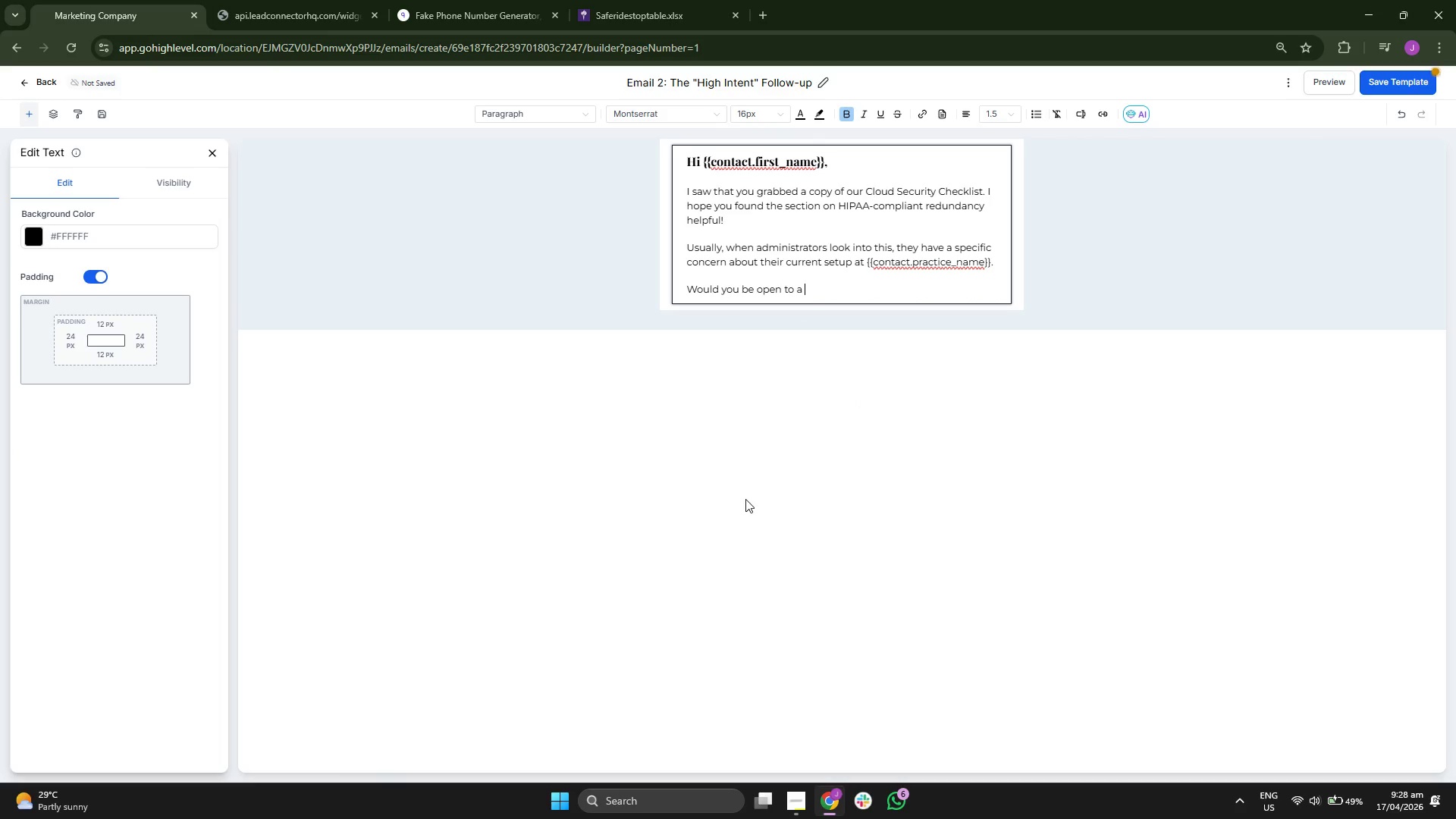 
type(15-m)
key(Backspace)
type(m)
key(Backspace)
type(Minut4e)
key(Backspace)
key(Backspace)
type(e In)
 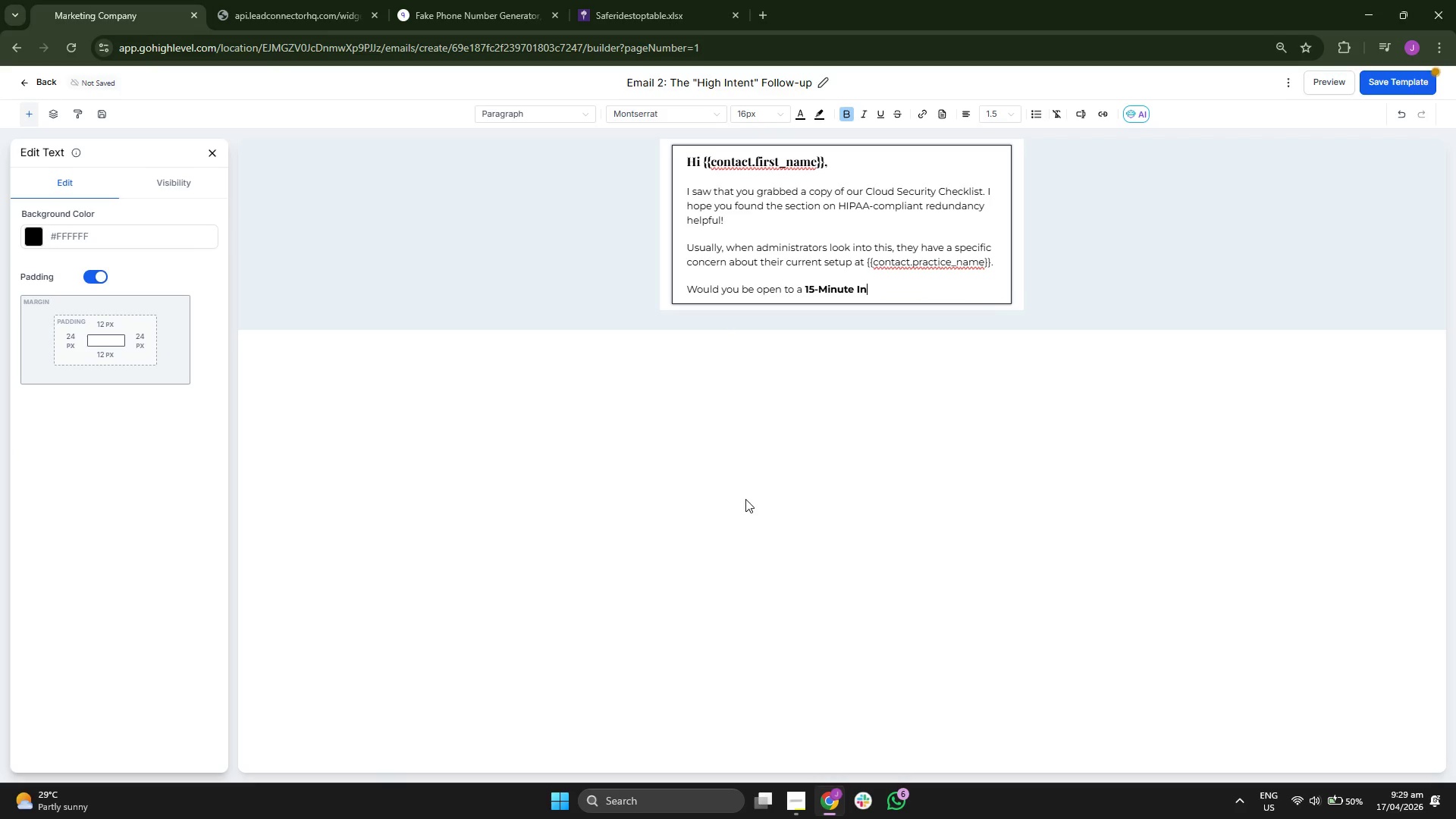 
type(fr)
 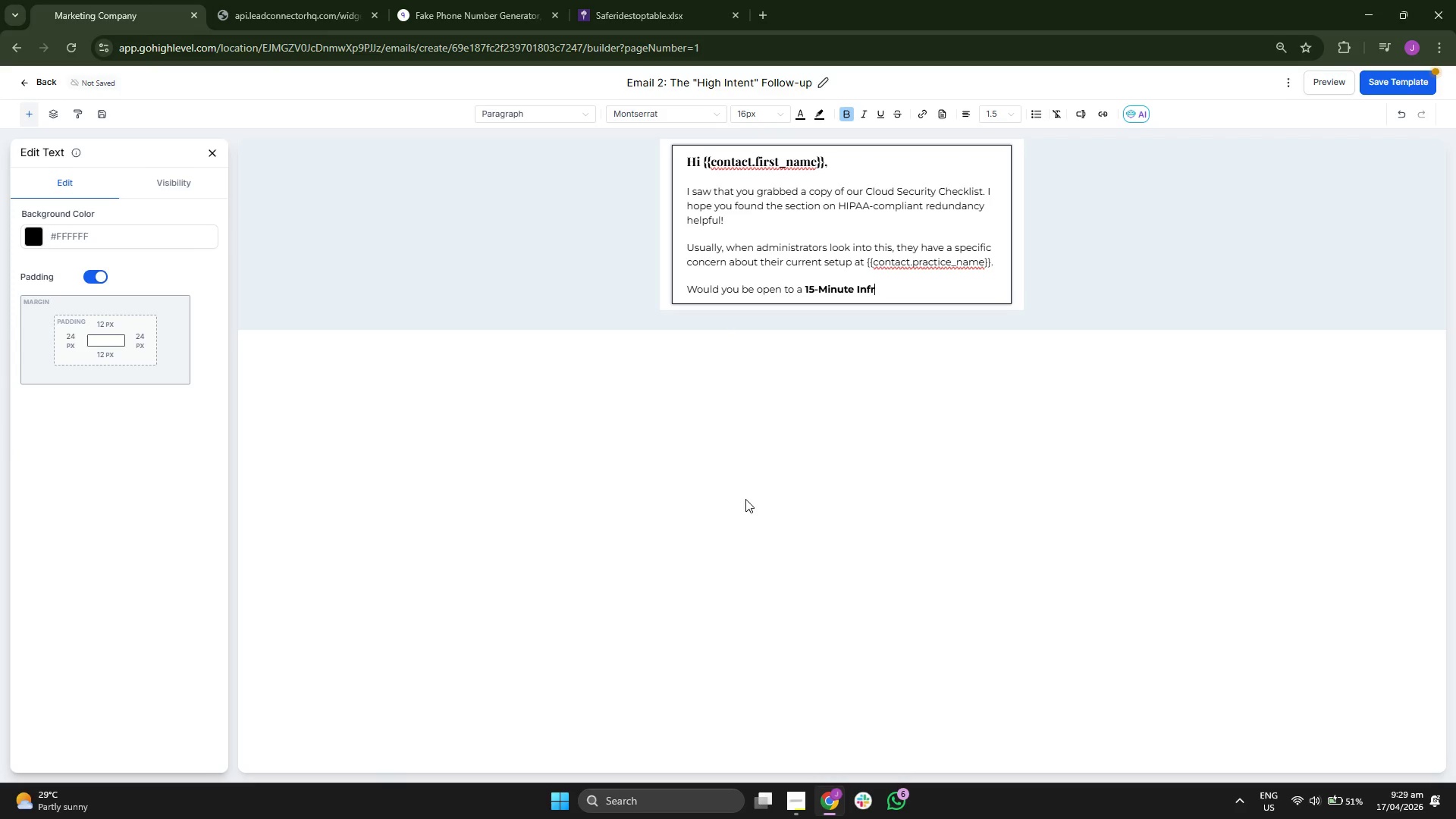 
key(A)
 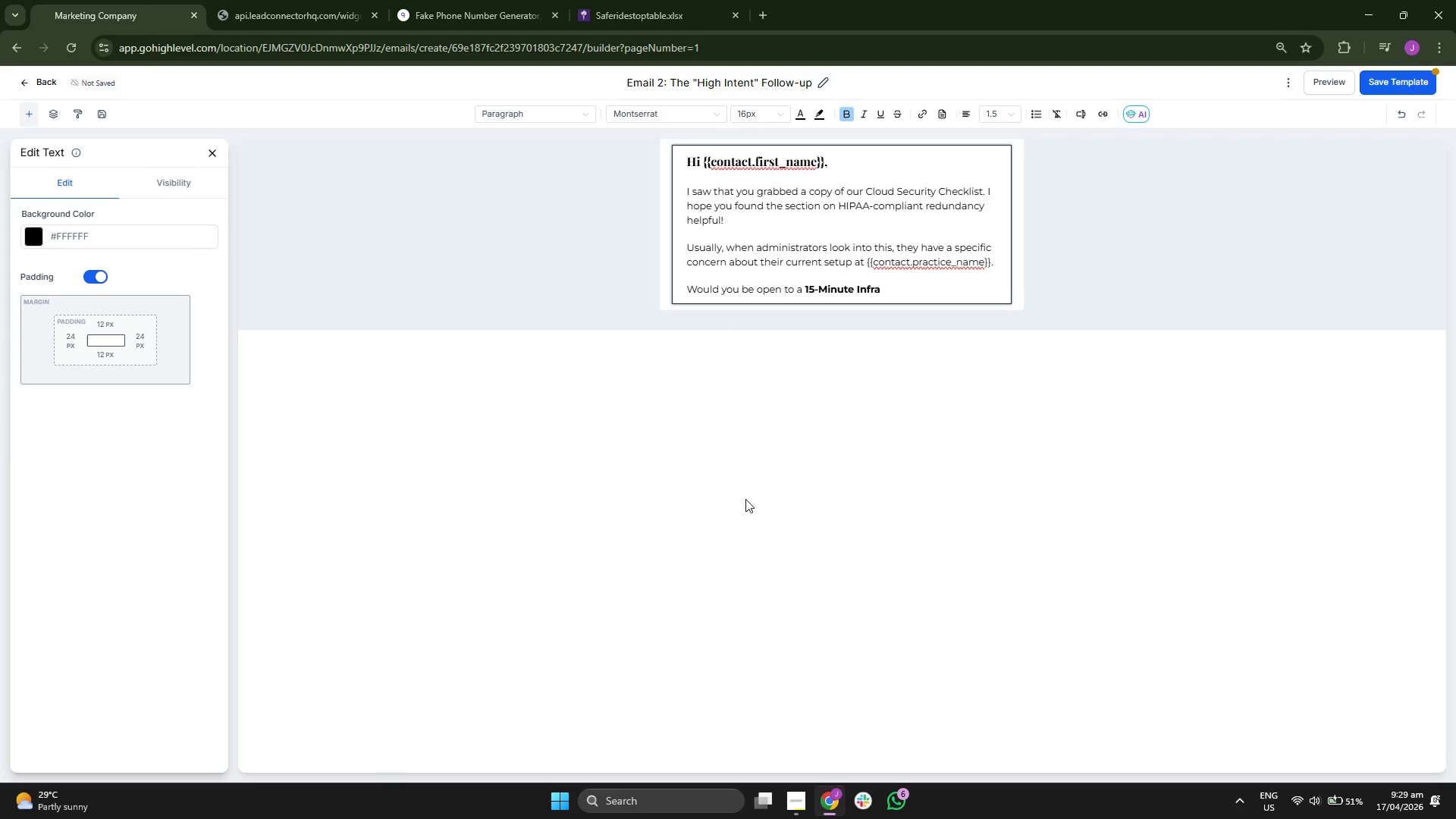 
key(S)
 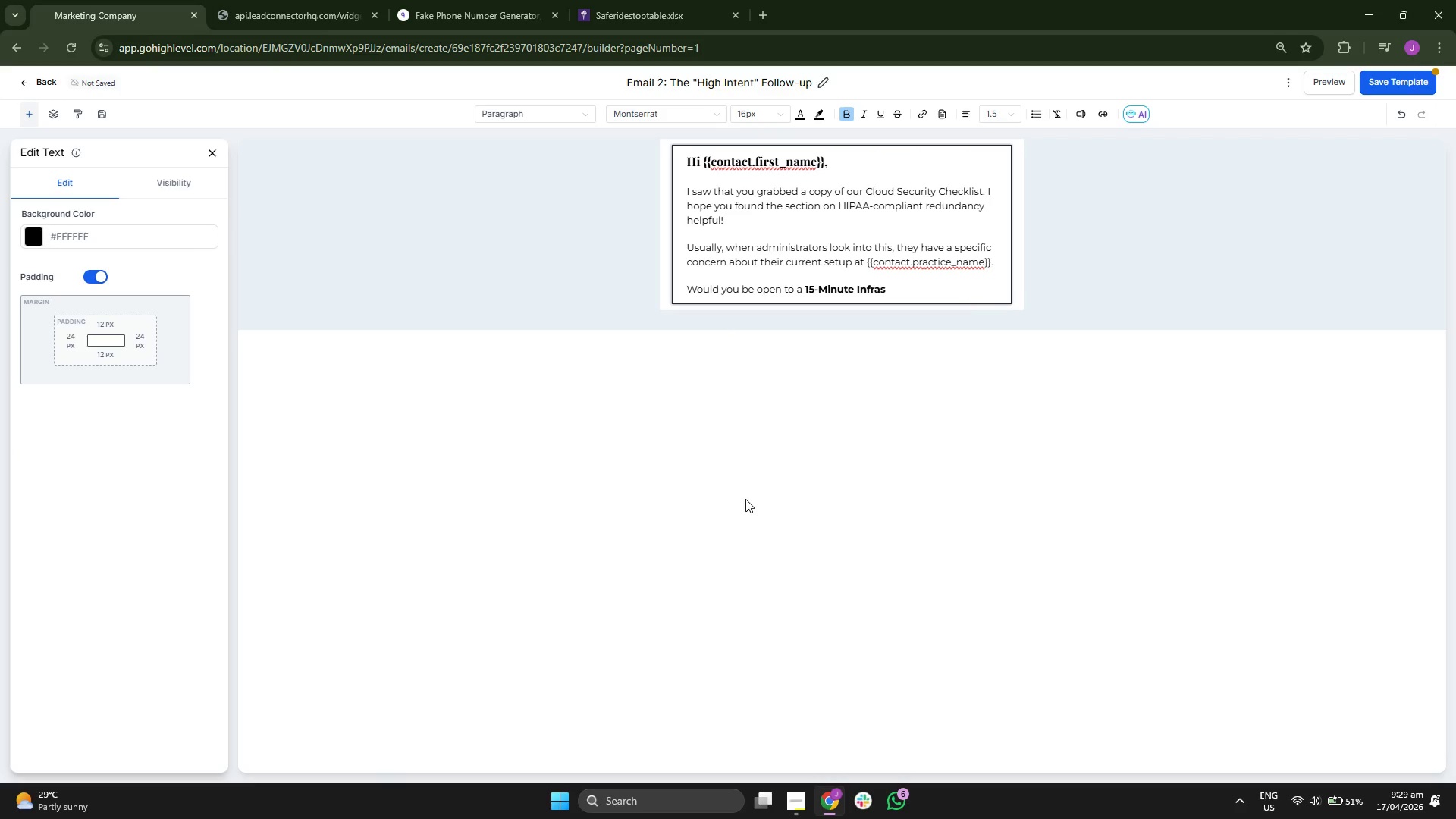 
type(truc)
 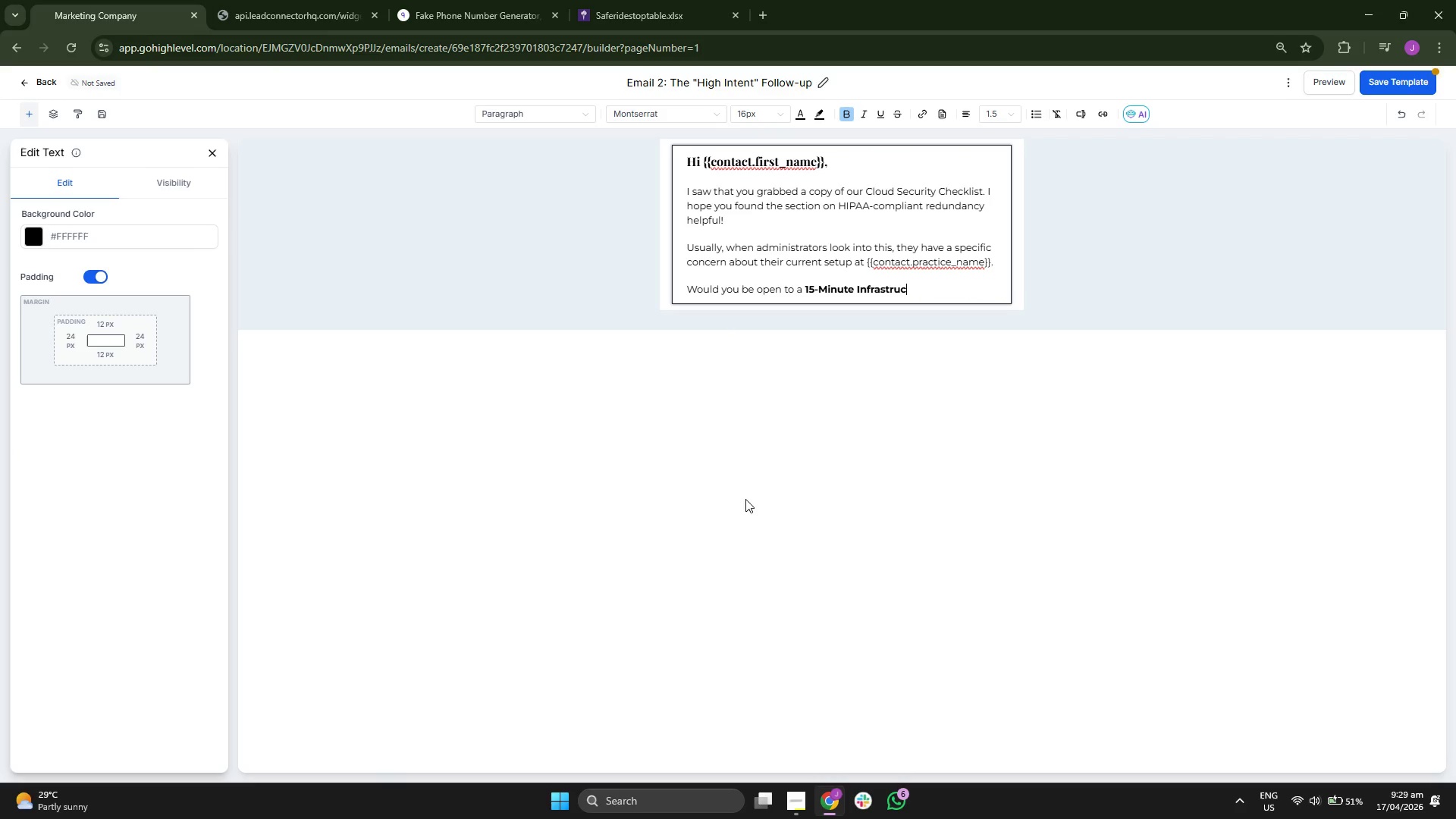 
key(T)
 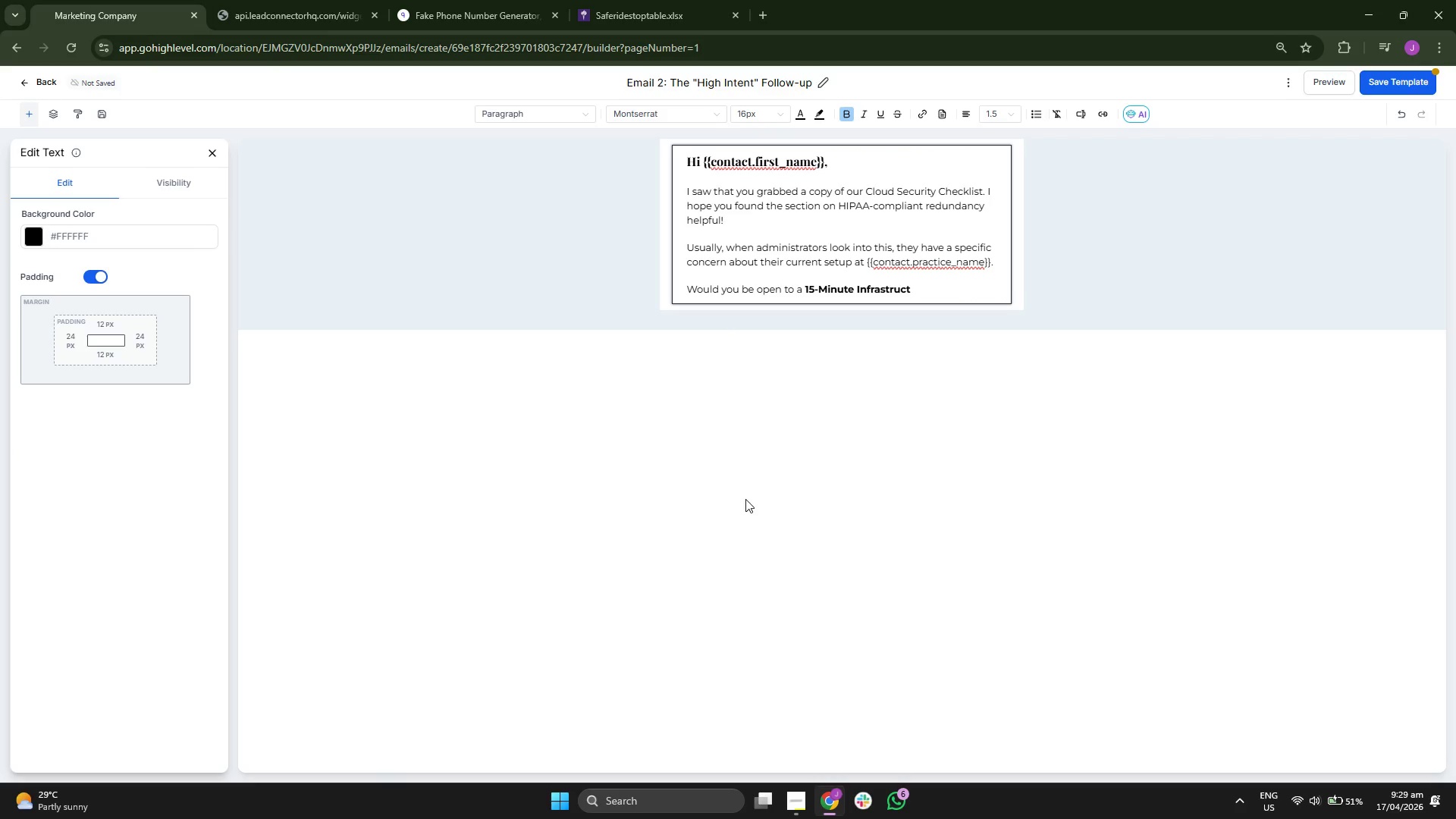 
type(ure A)
 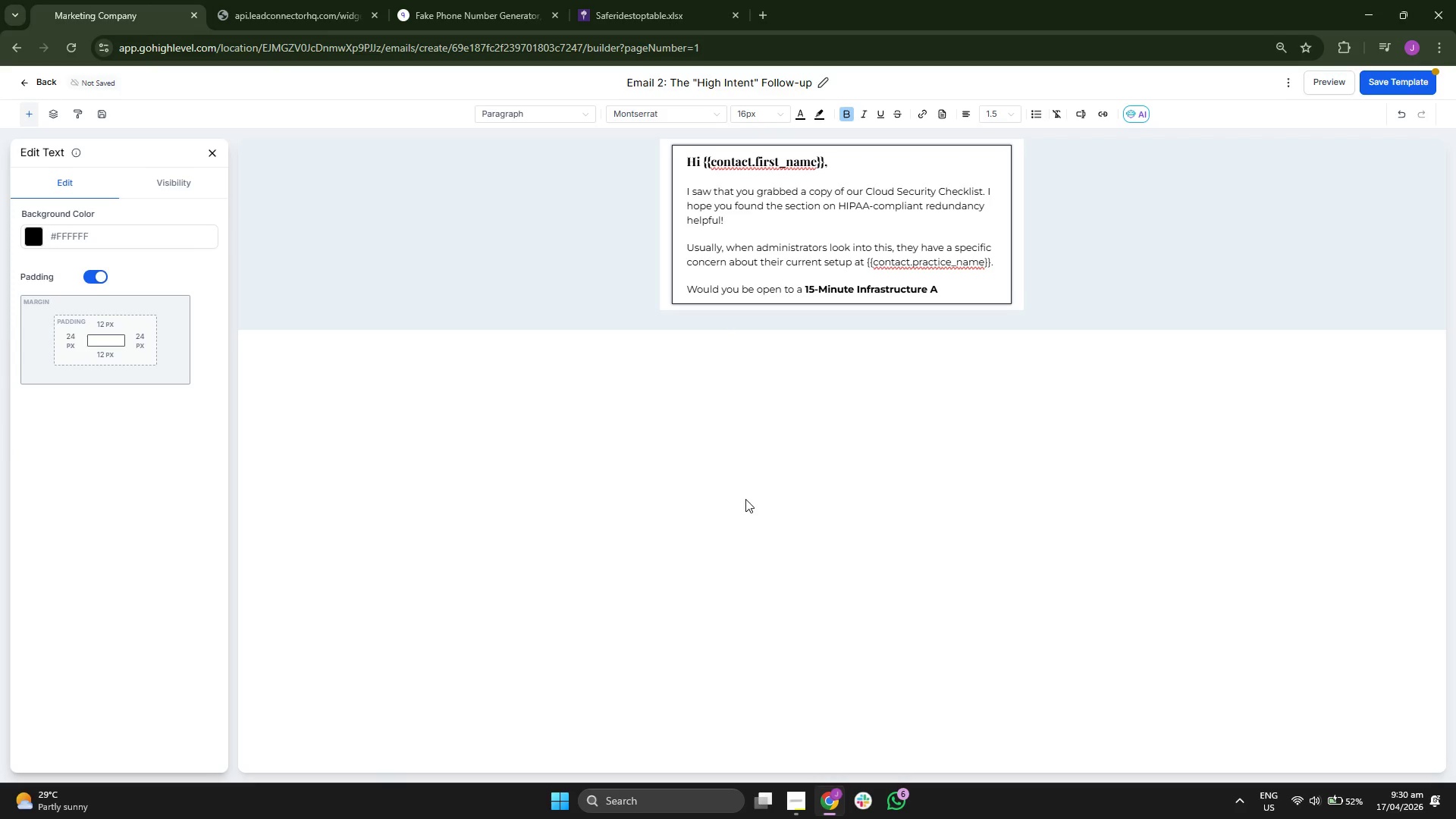 
key(U)
 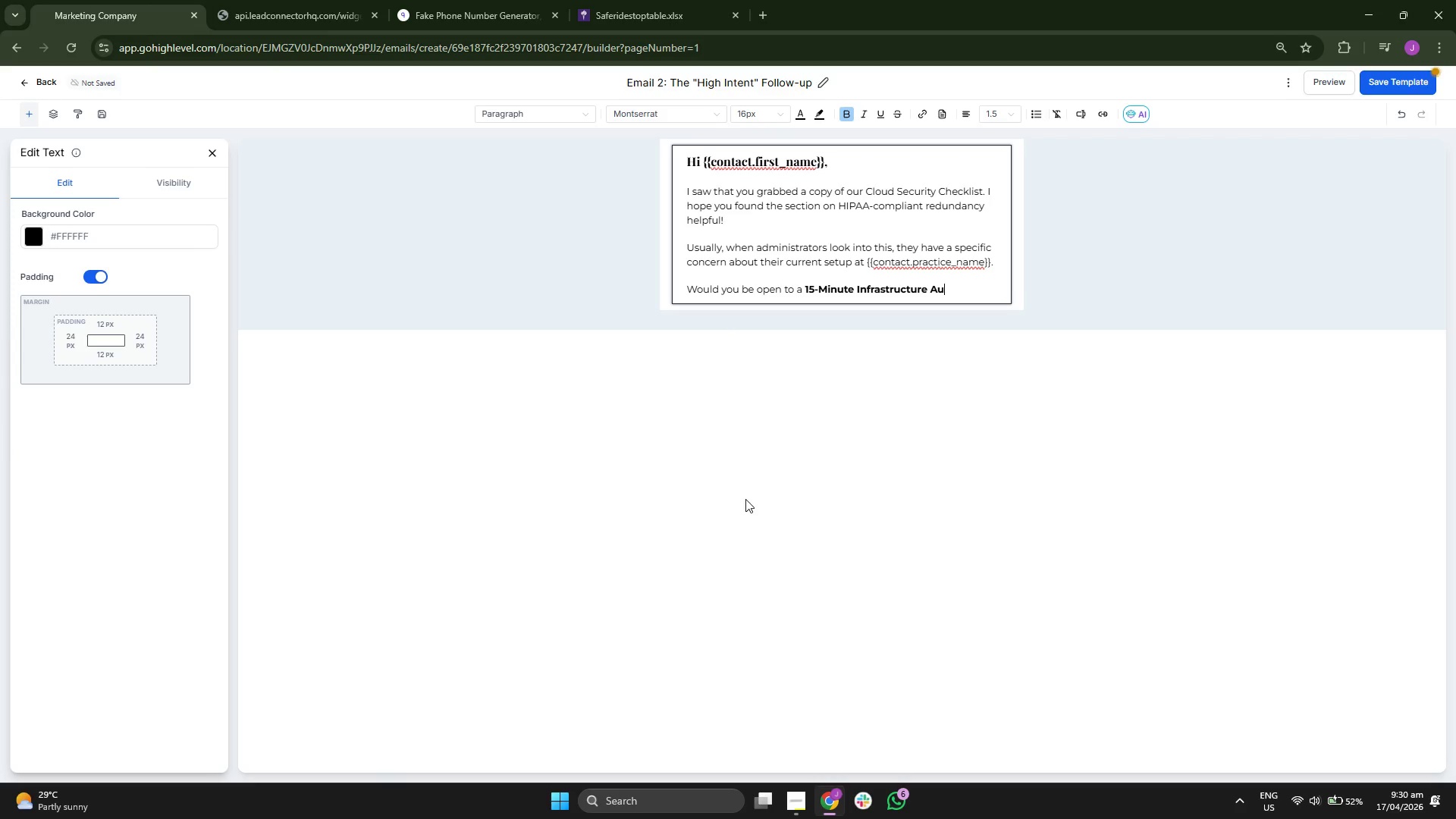 
type(dit?)
key(Backspace)
 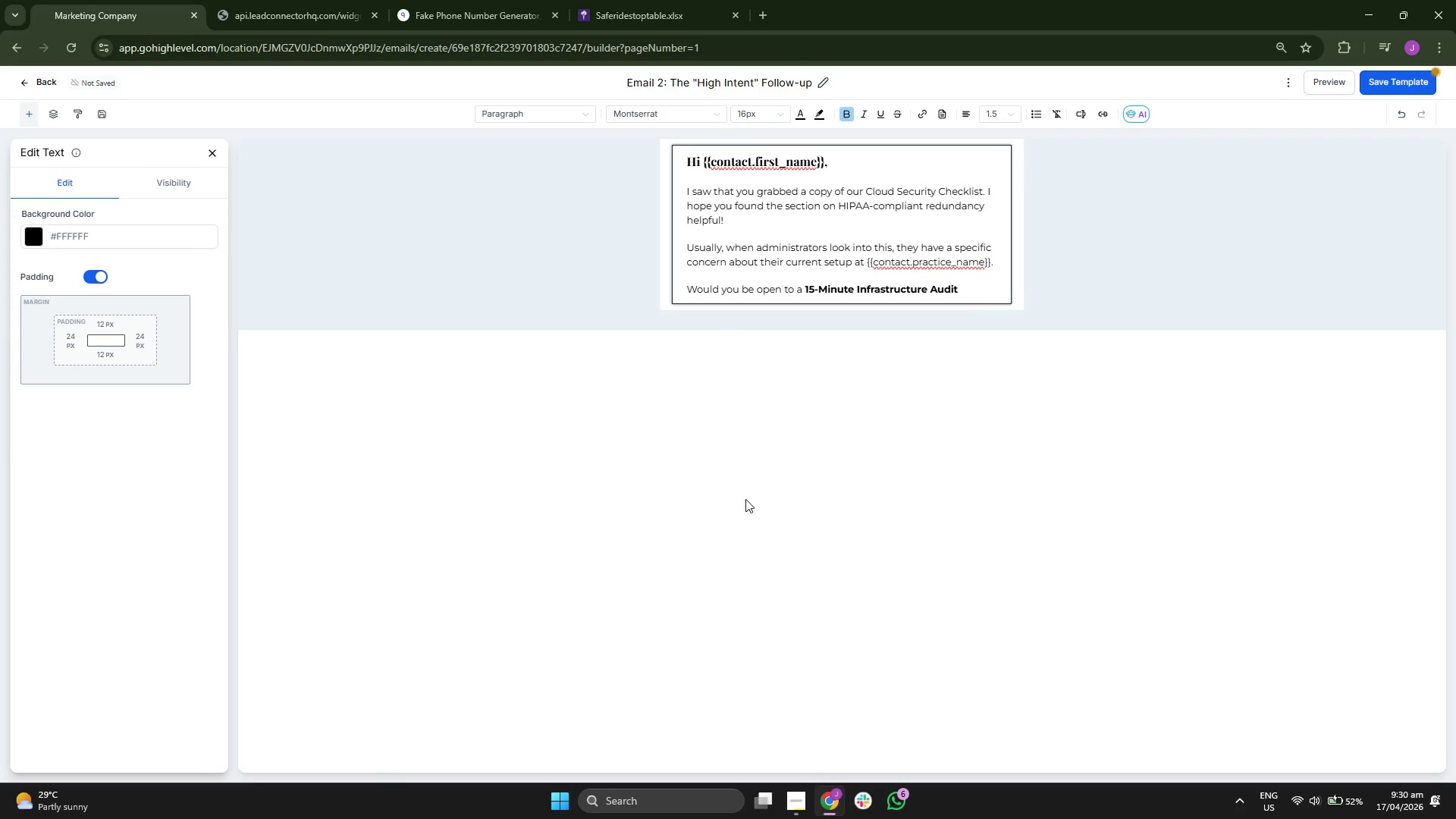 
left_click([846, 111])
 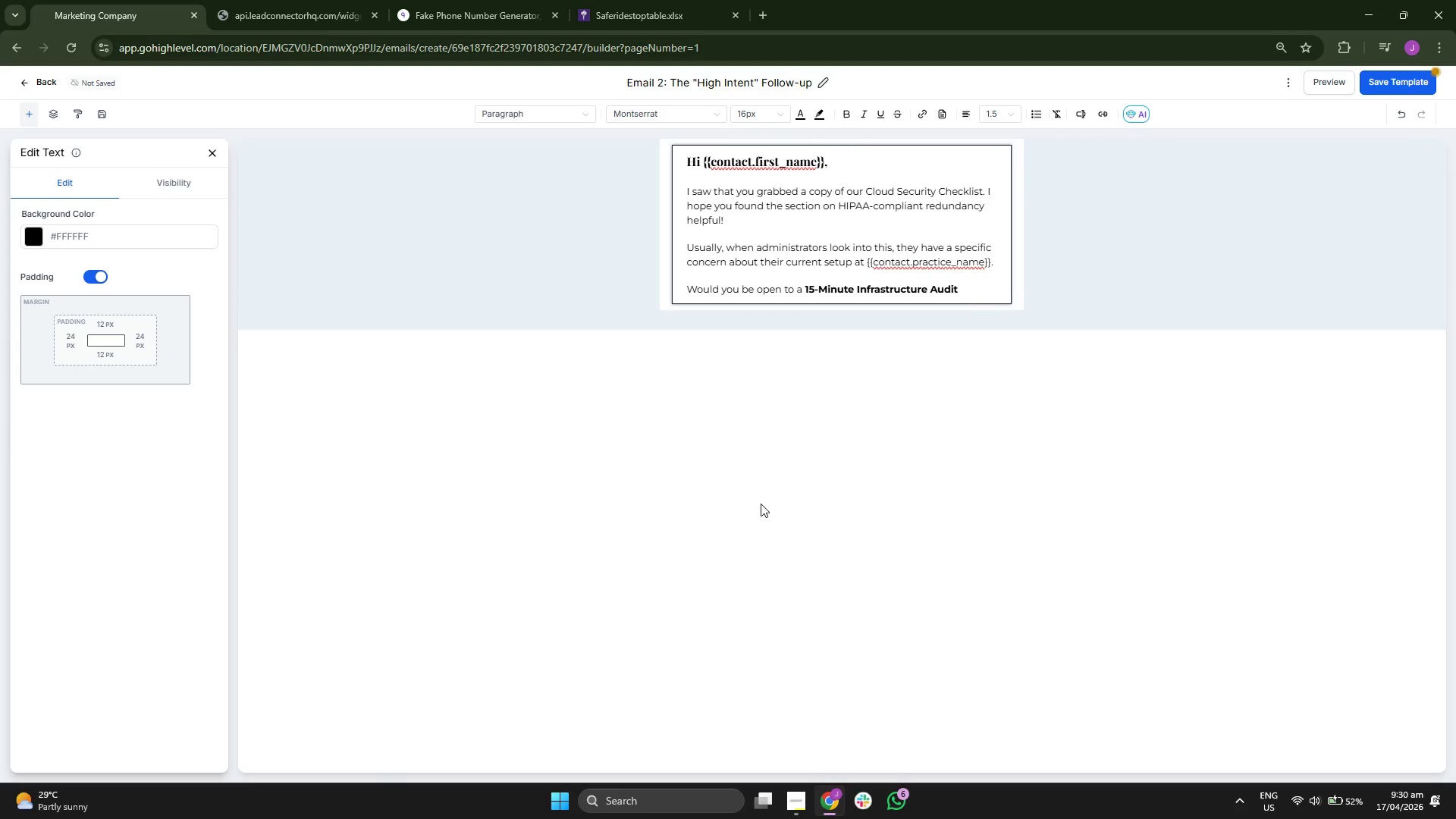 
key(Shift+ShiftRight)
 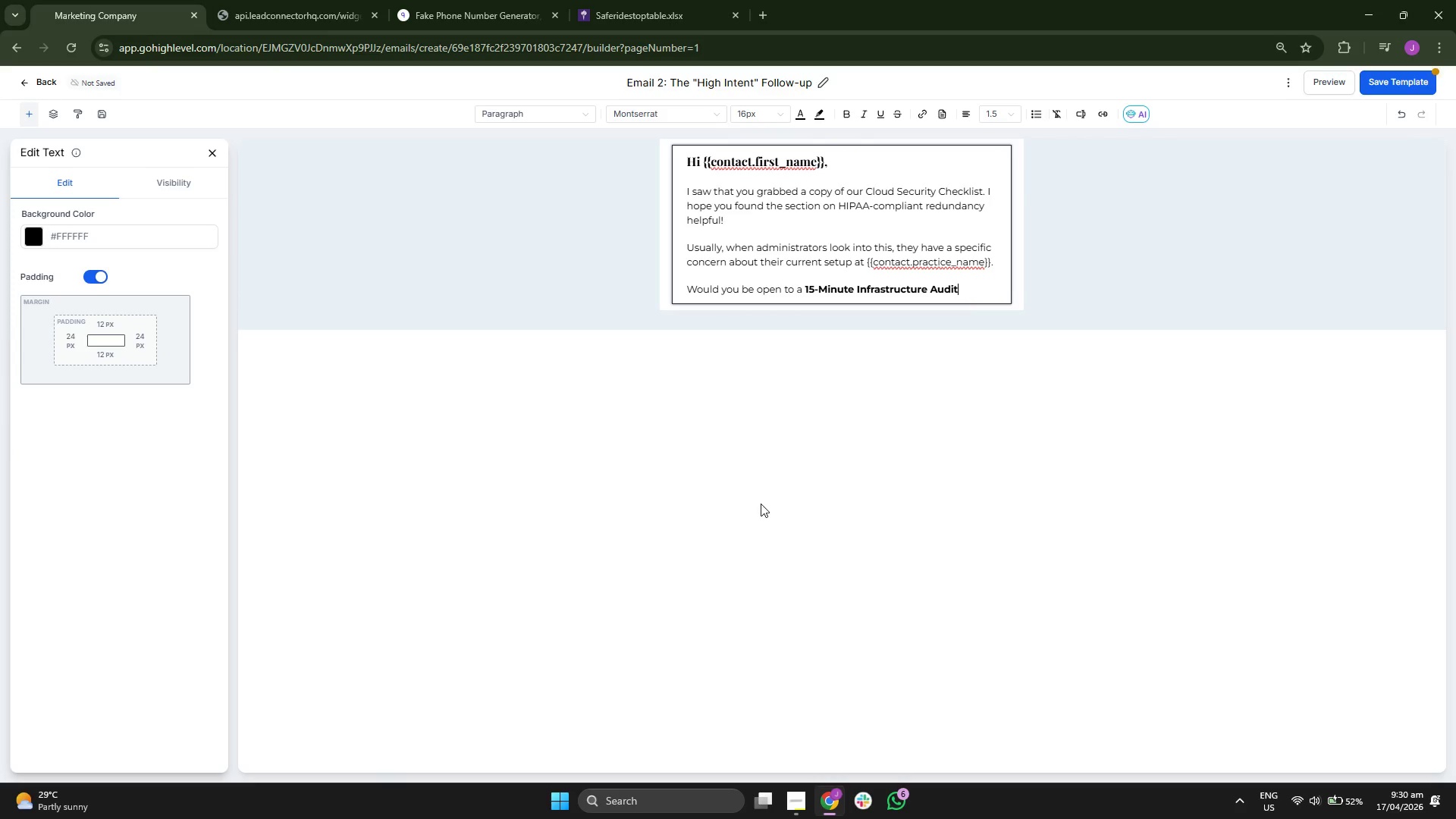 
key(Shift+Slash)
 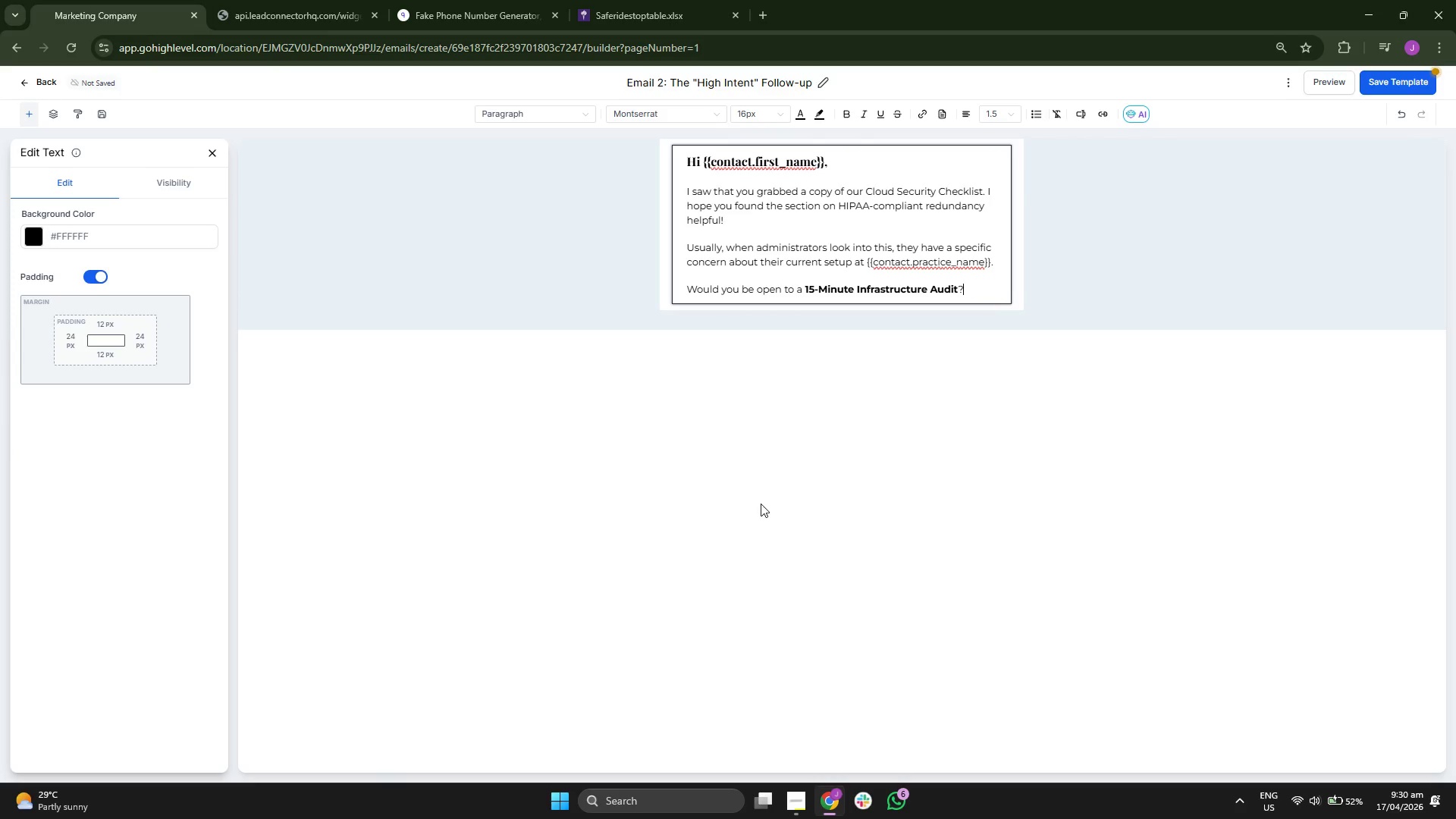 
key(Space)
 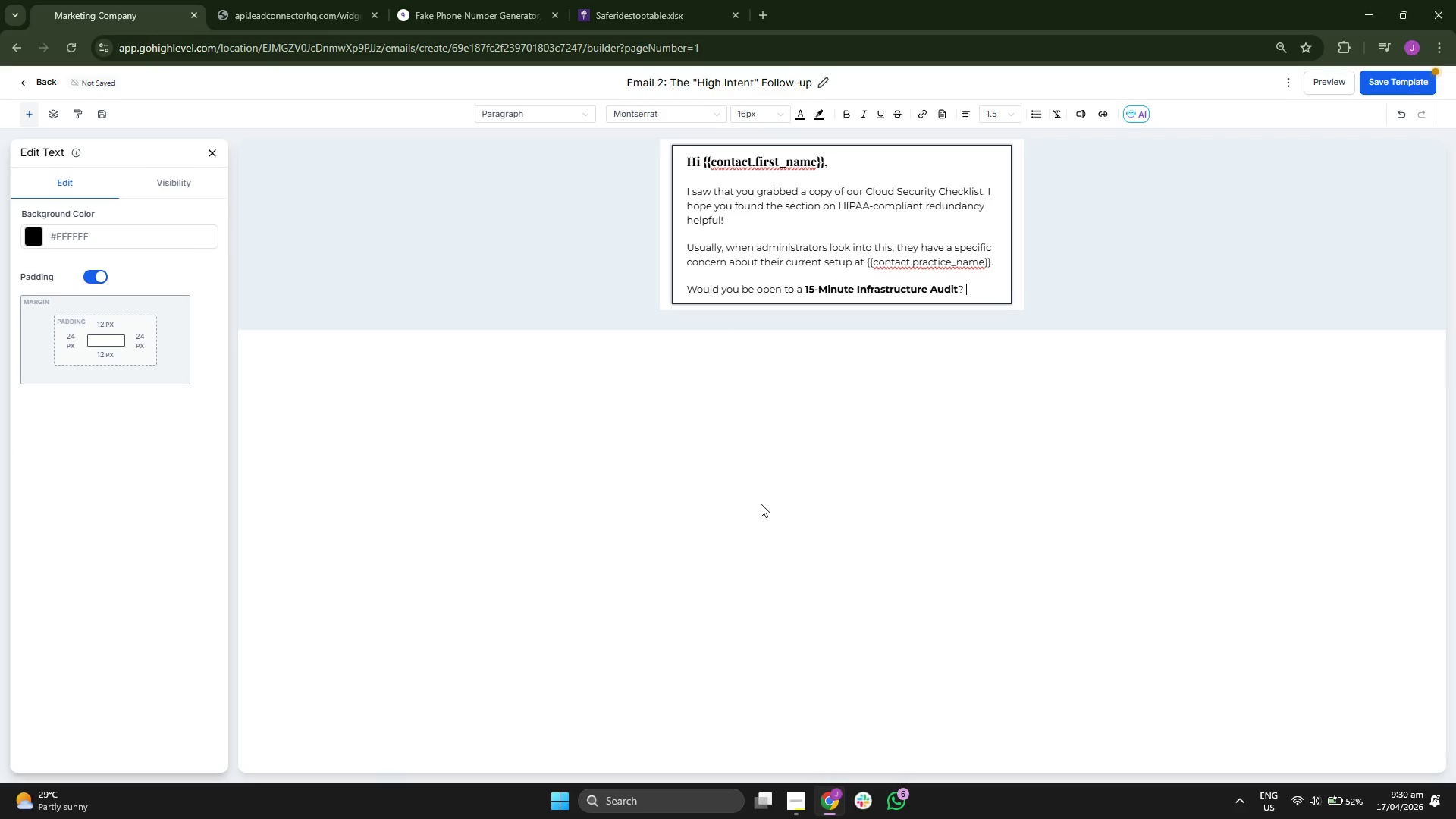 
key(CapsLock)
 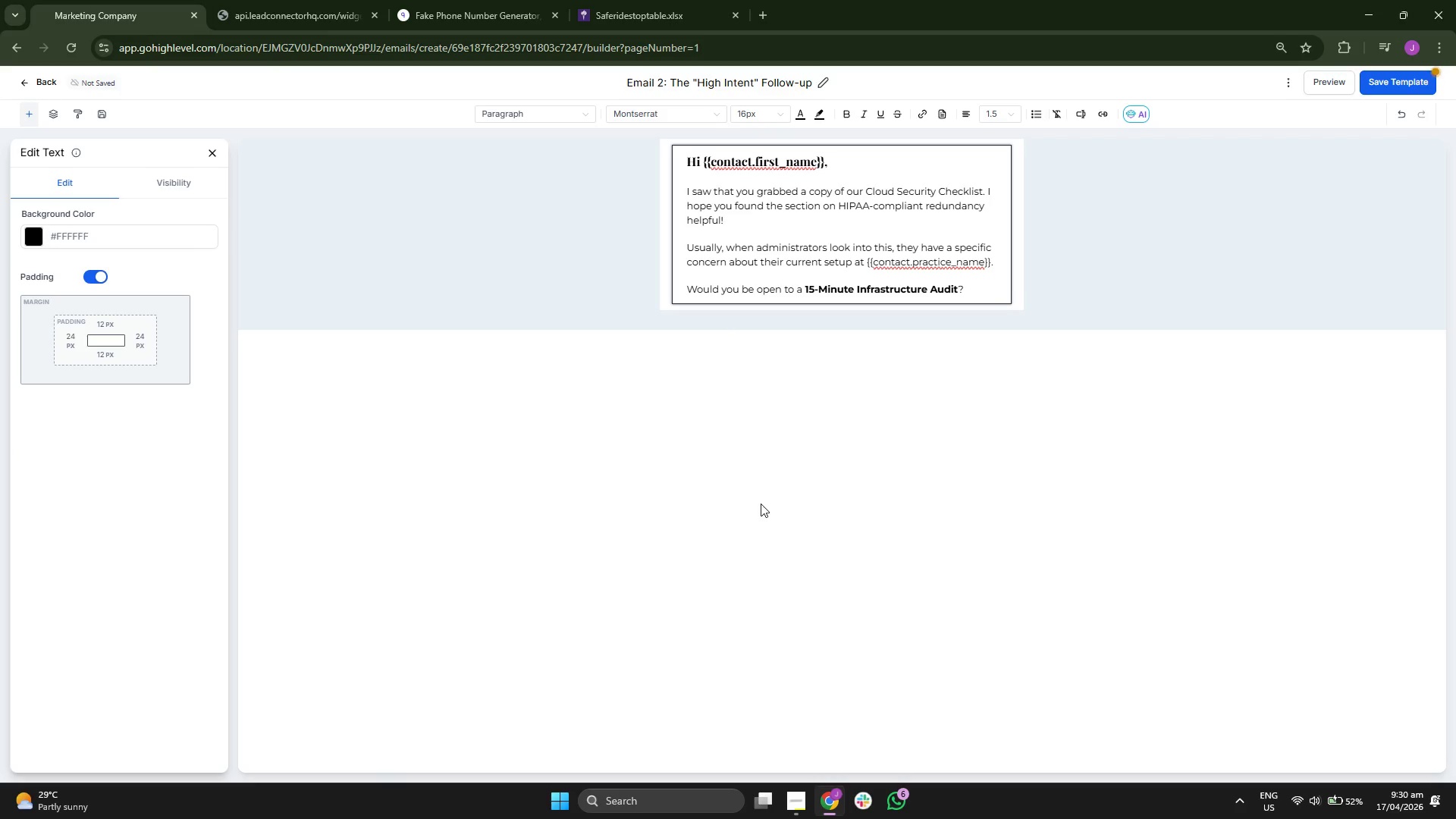 
key(W)
 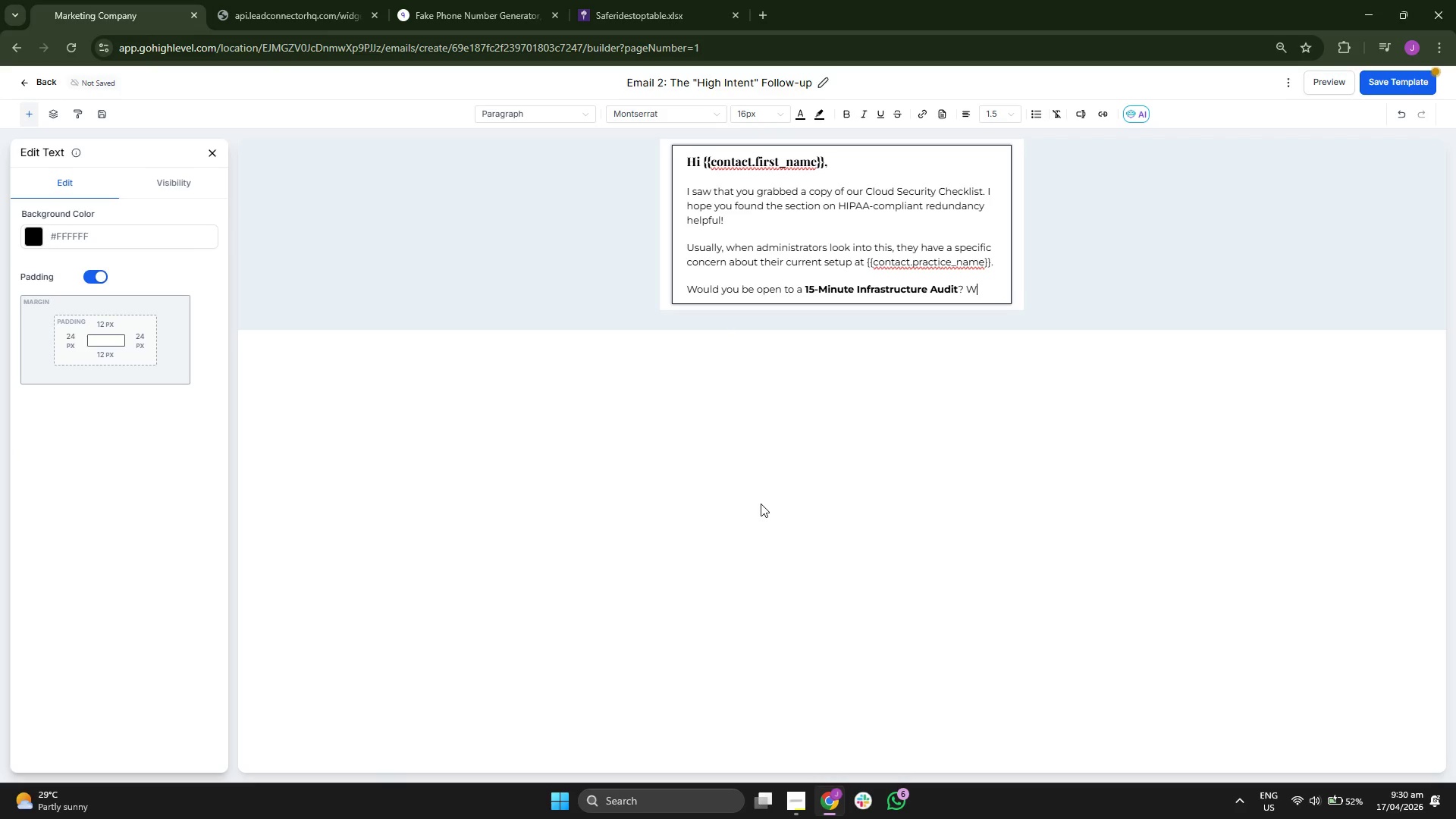 
key(CapsLock)
 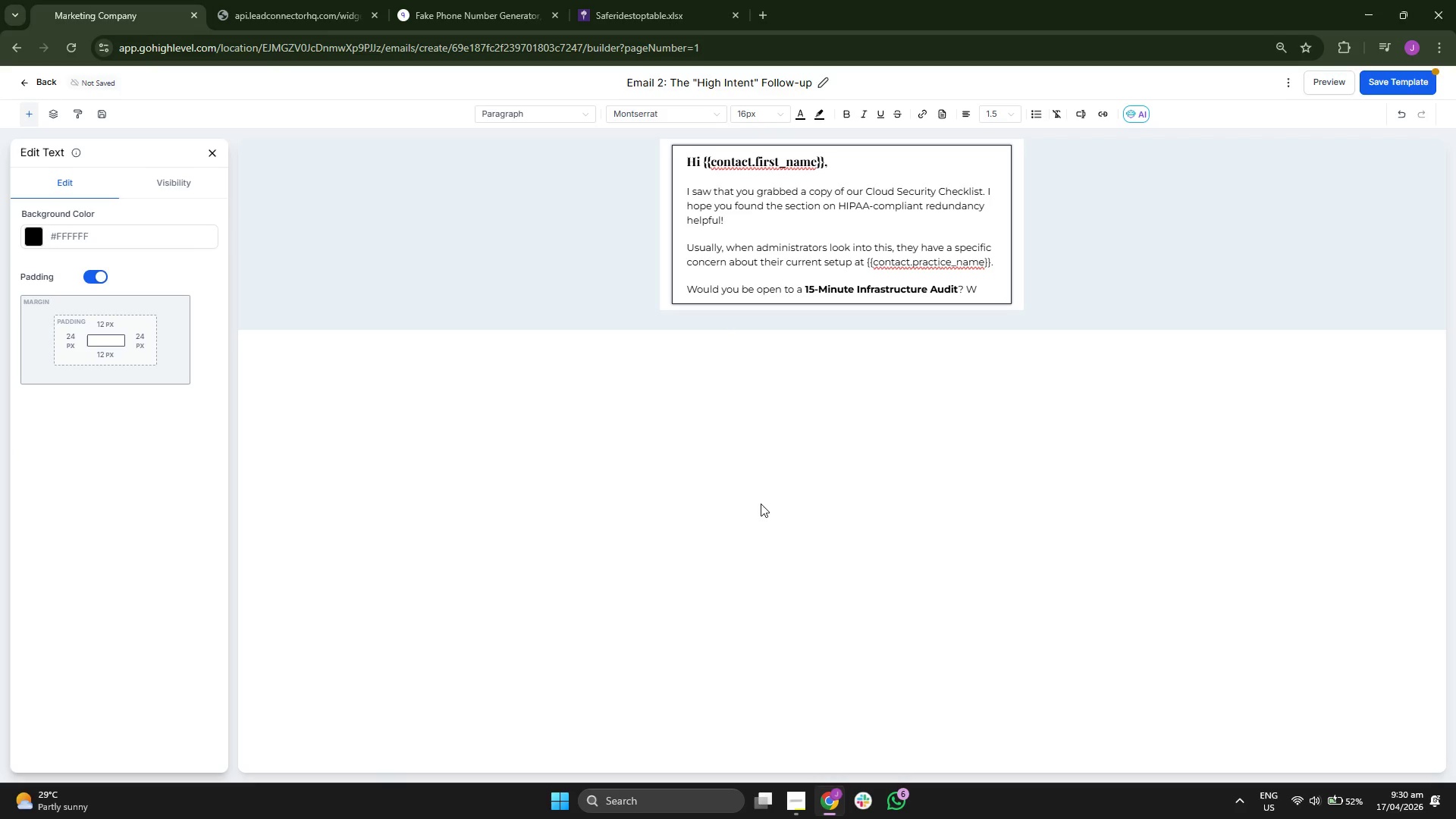 
key(E)
 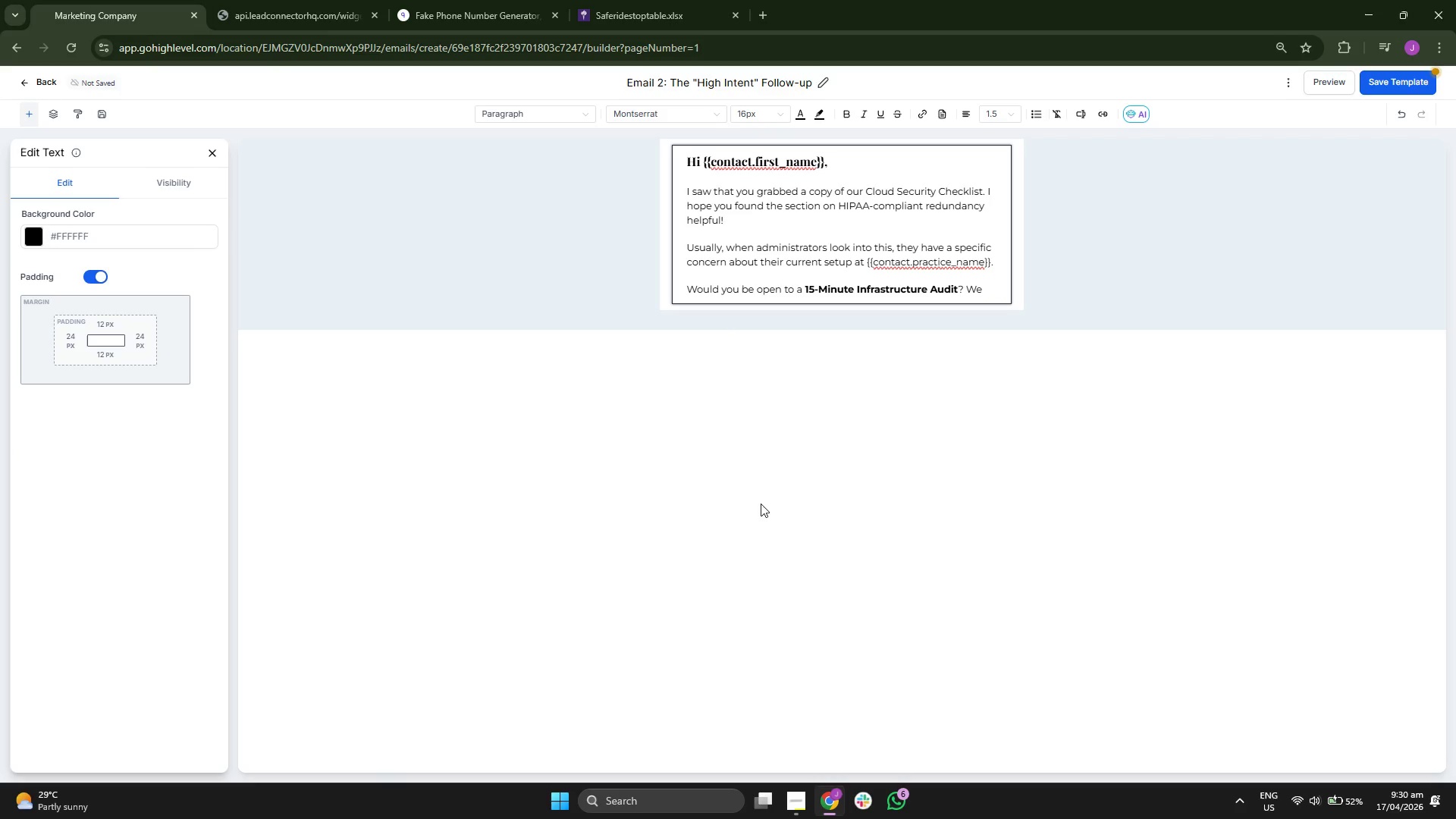 
key(Quote)
 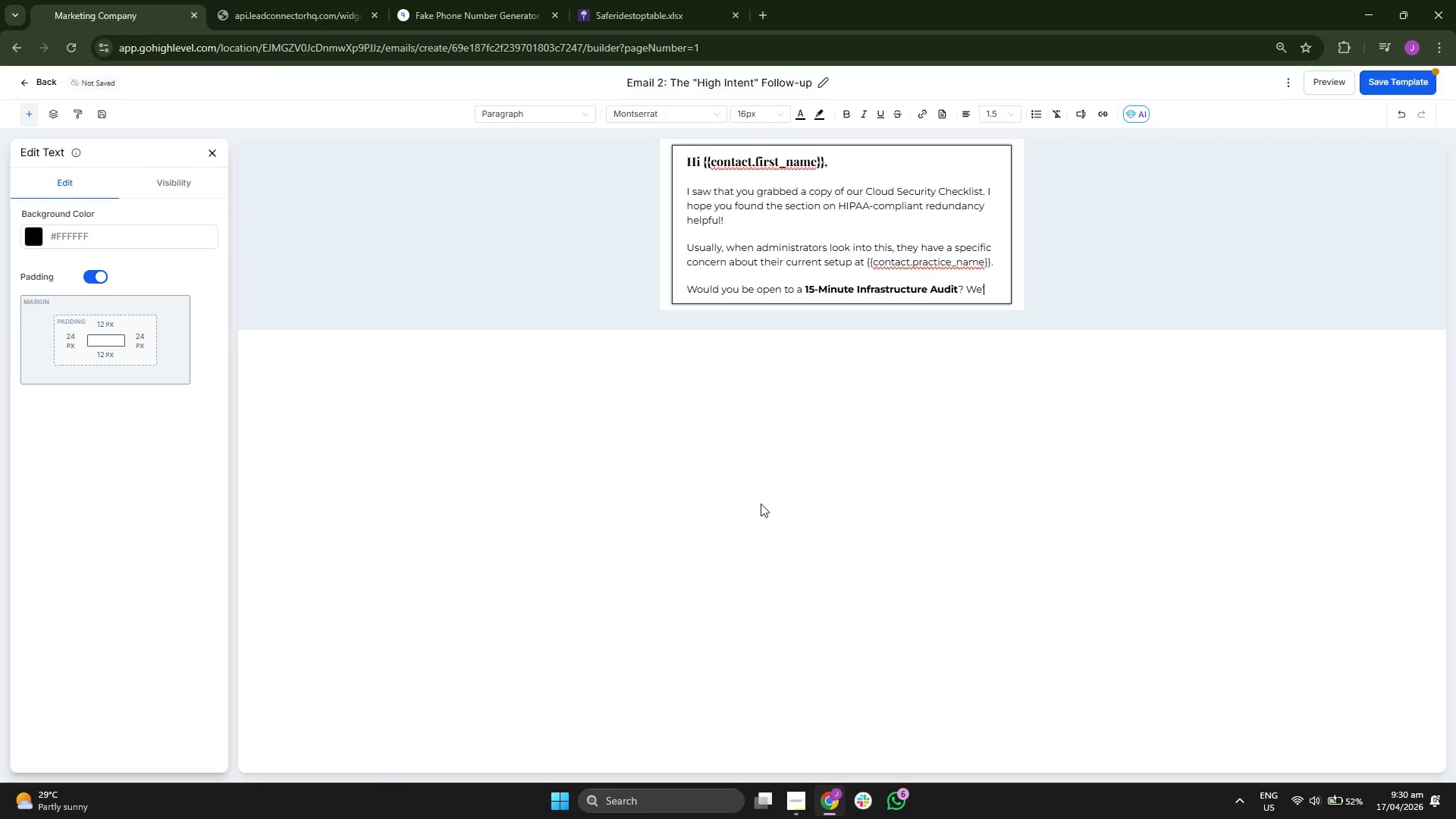 
type(ll )
 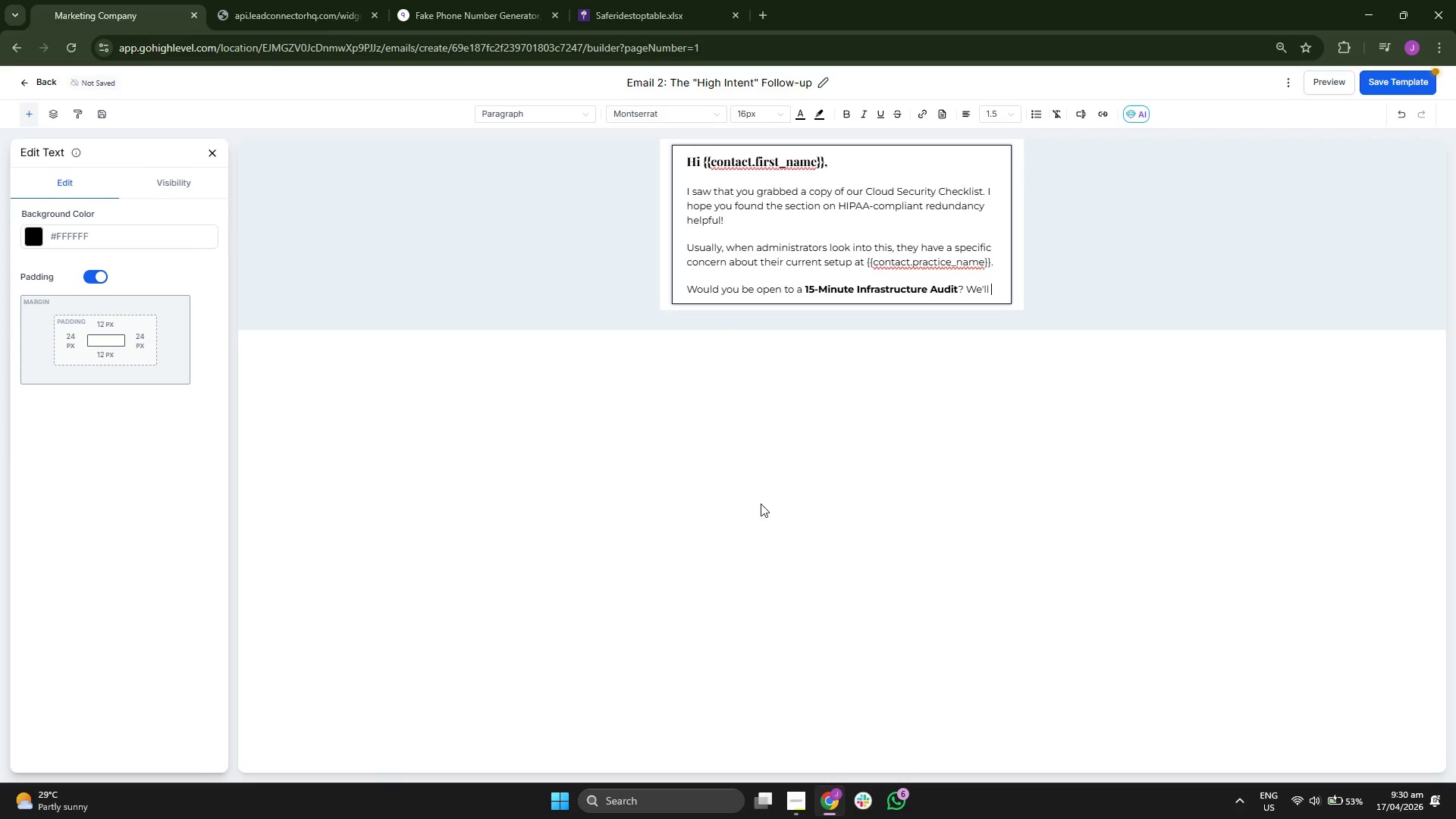 
key(L)
 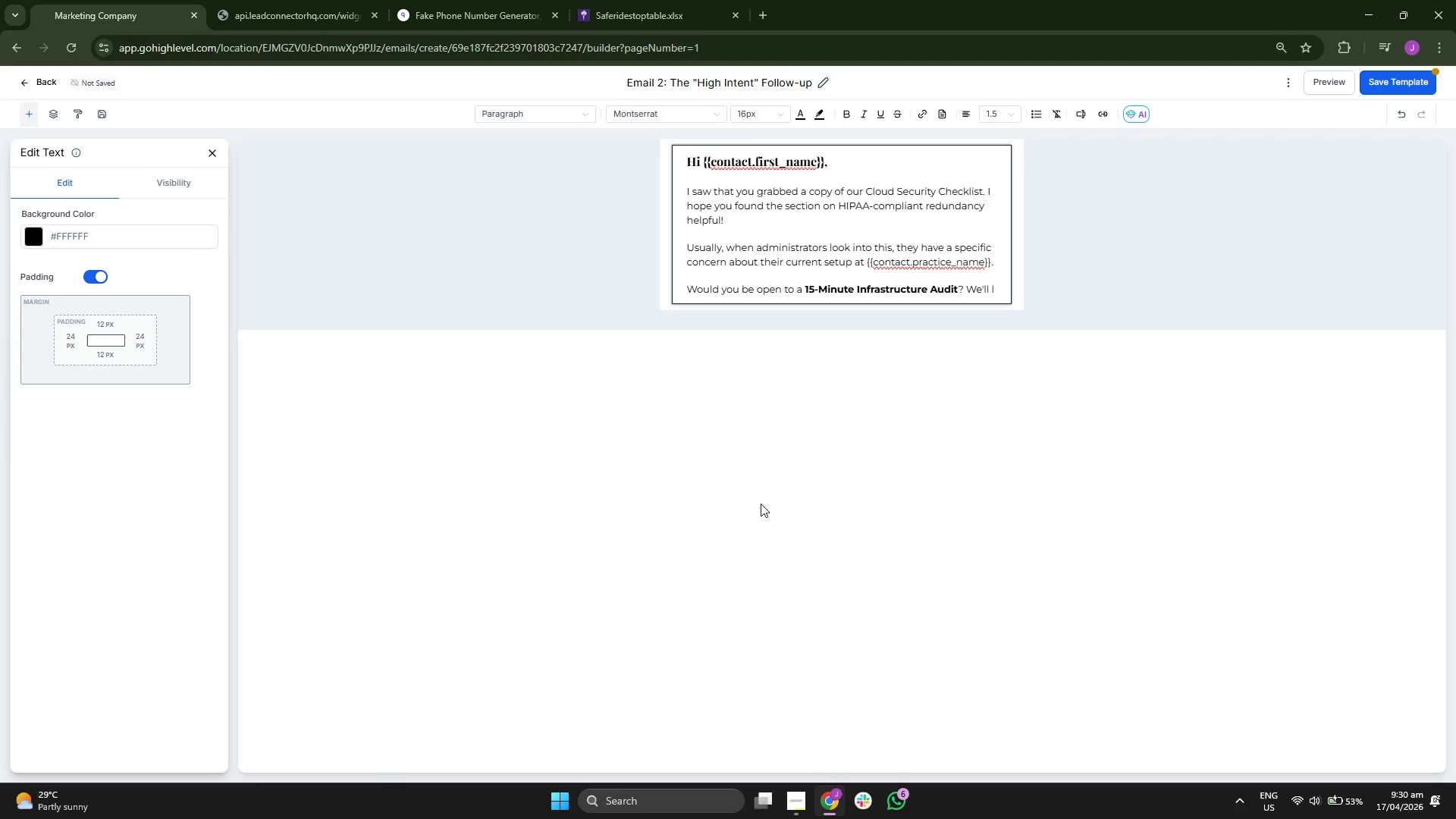 
key(O)
 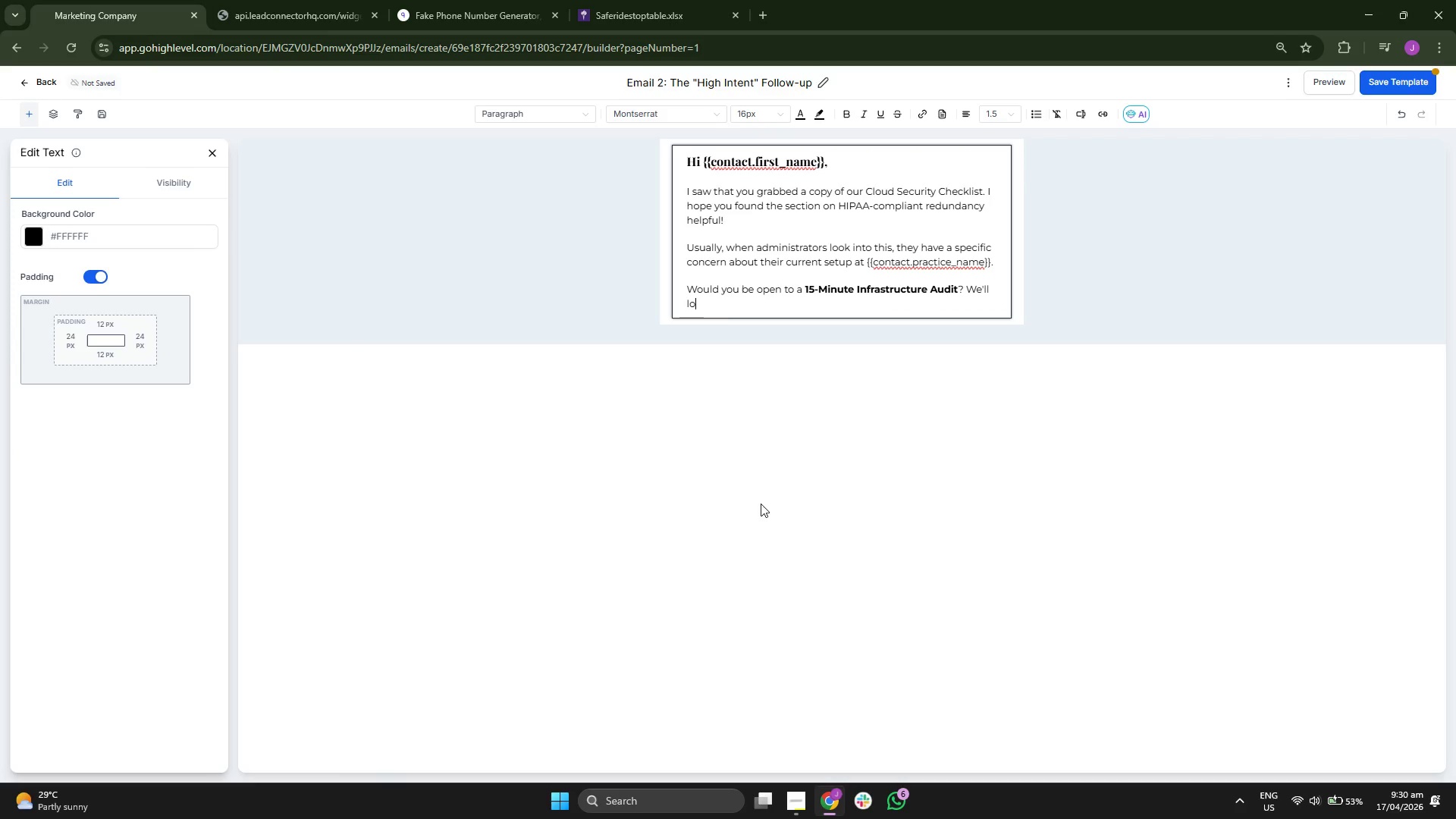 
type(ok )
 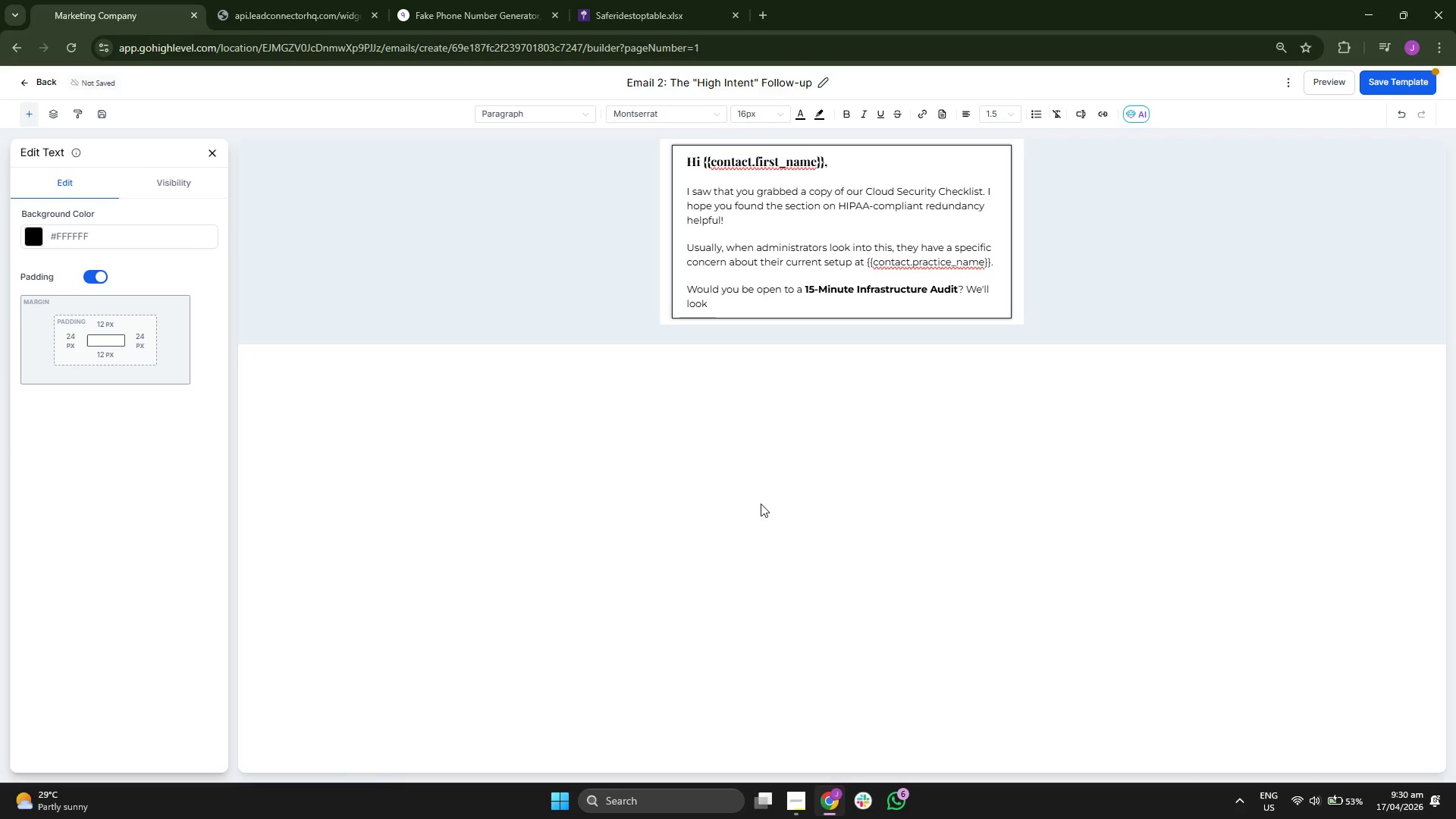 
type(at y)
 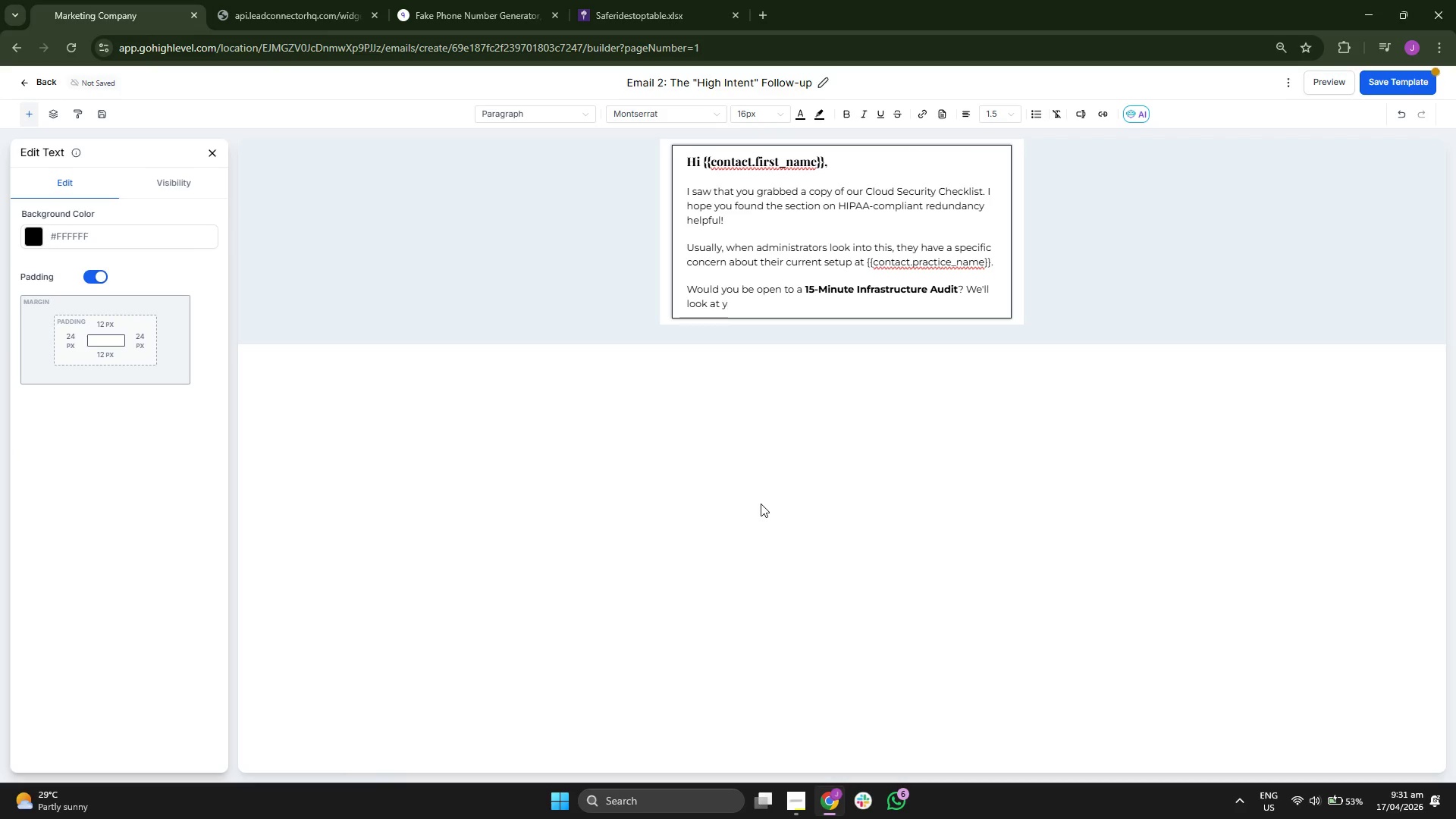 
wait(5.05)
 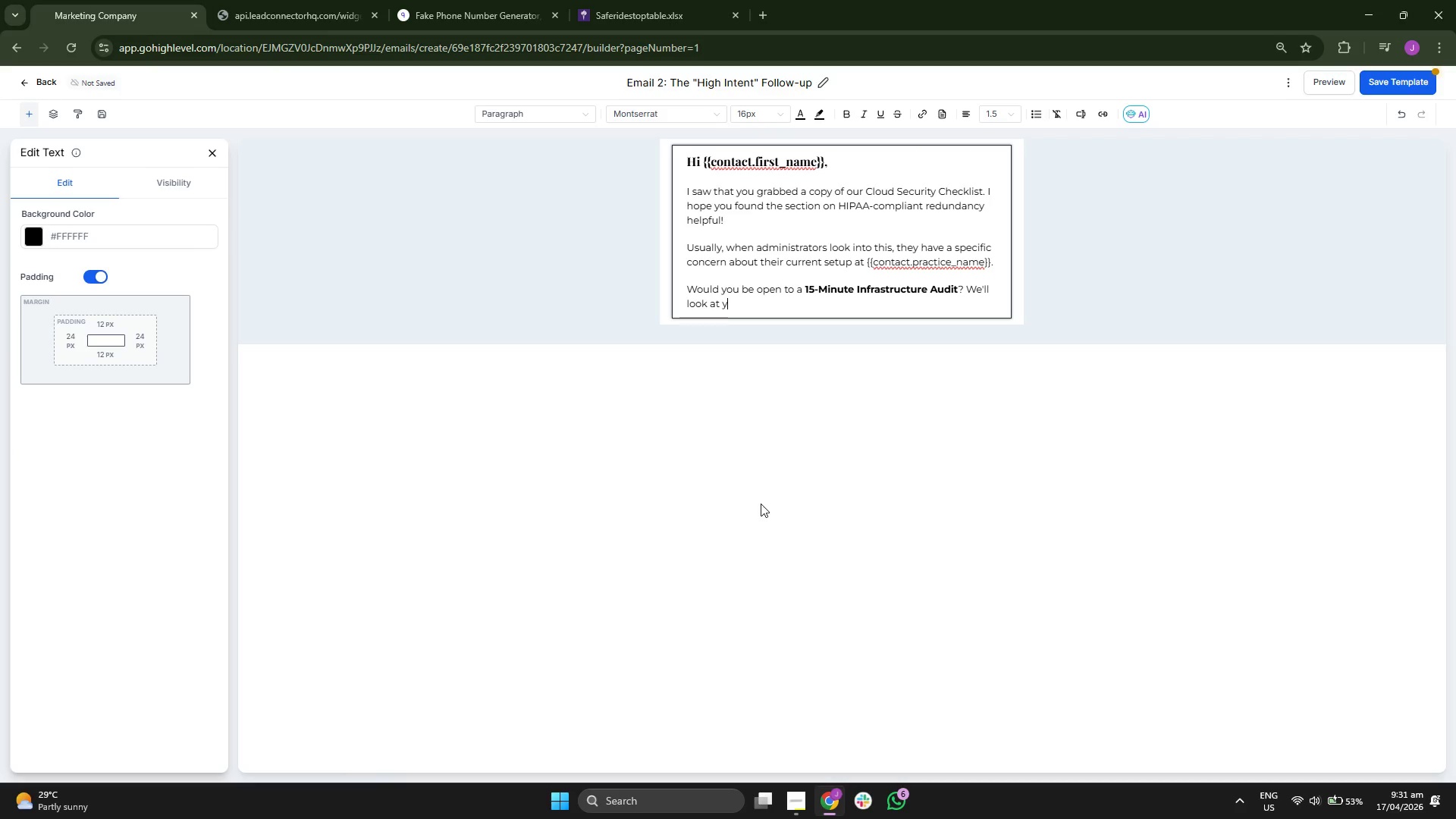 
key(O)
 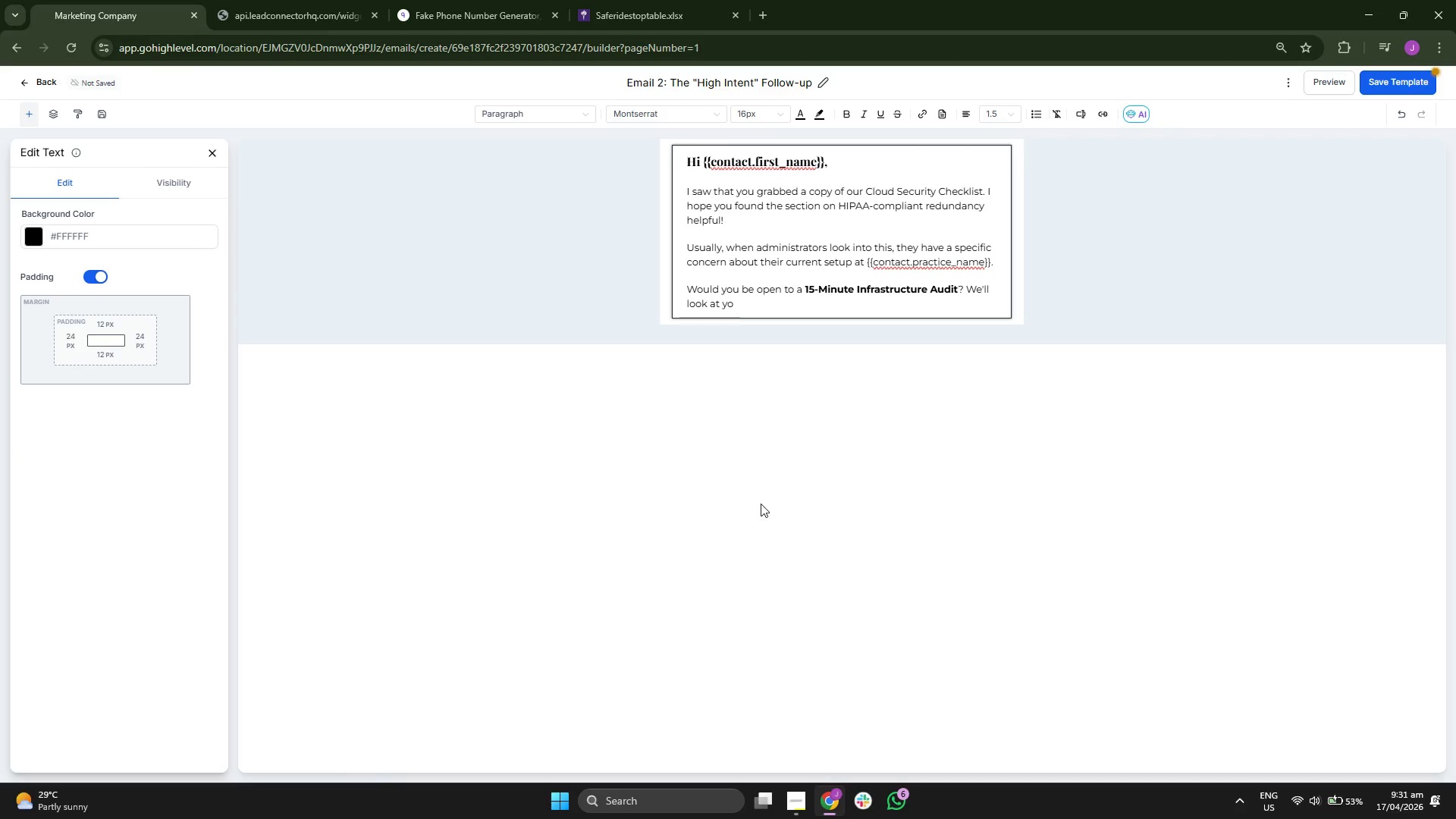 
key(U)
 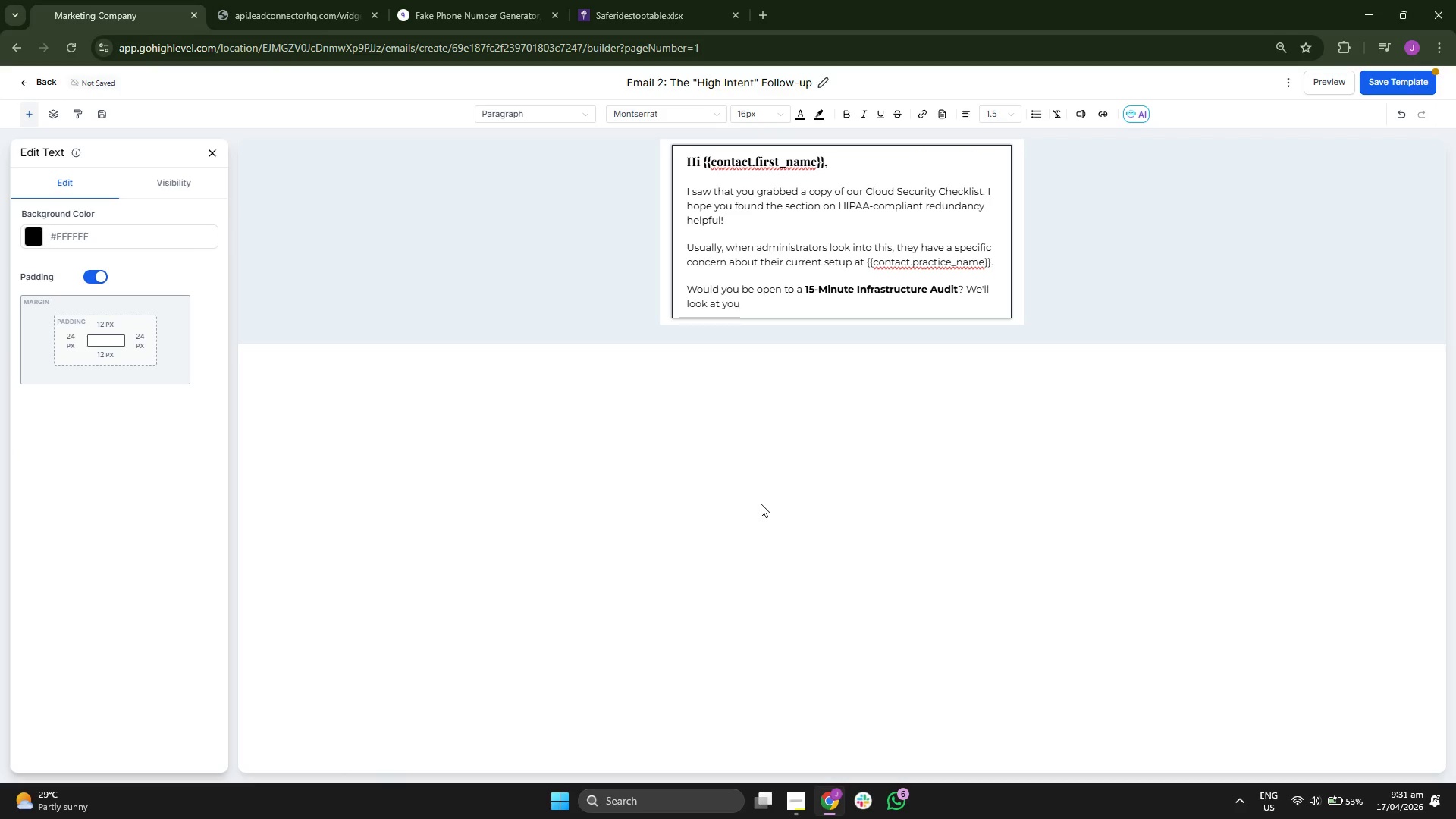 
key(R)
 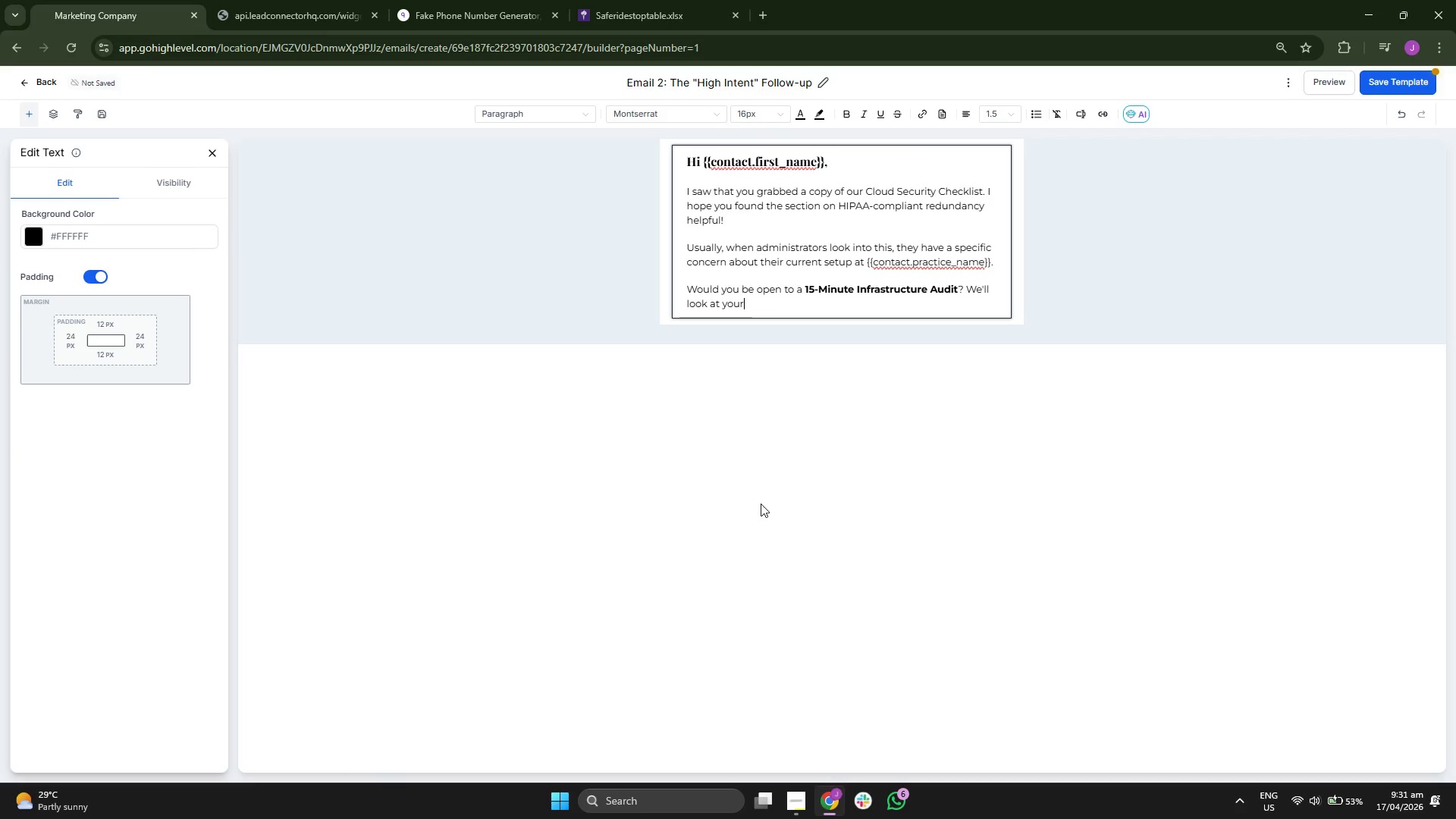 
key(Space)
 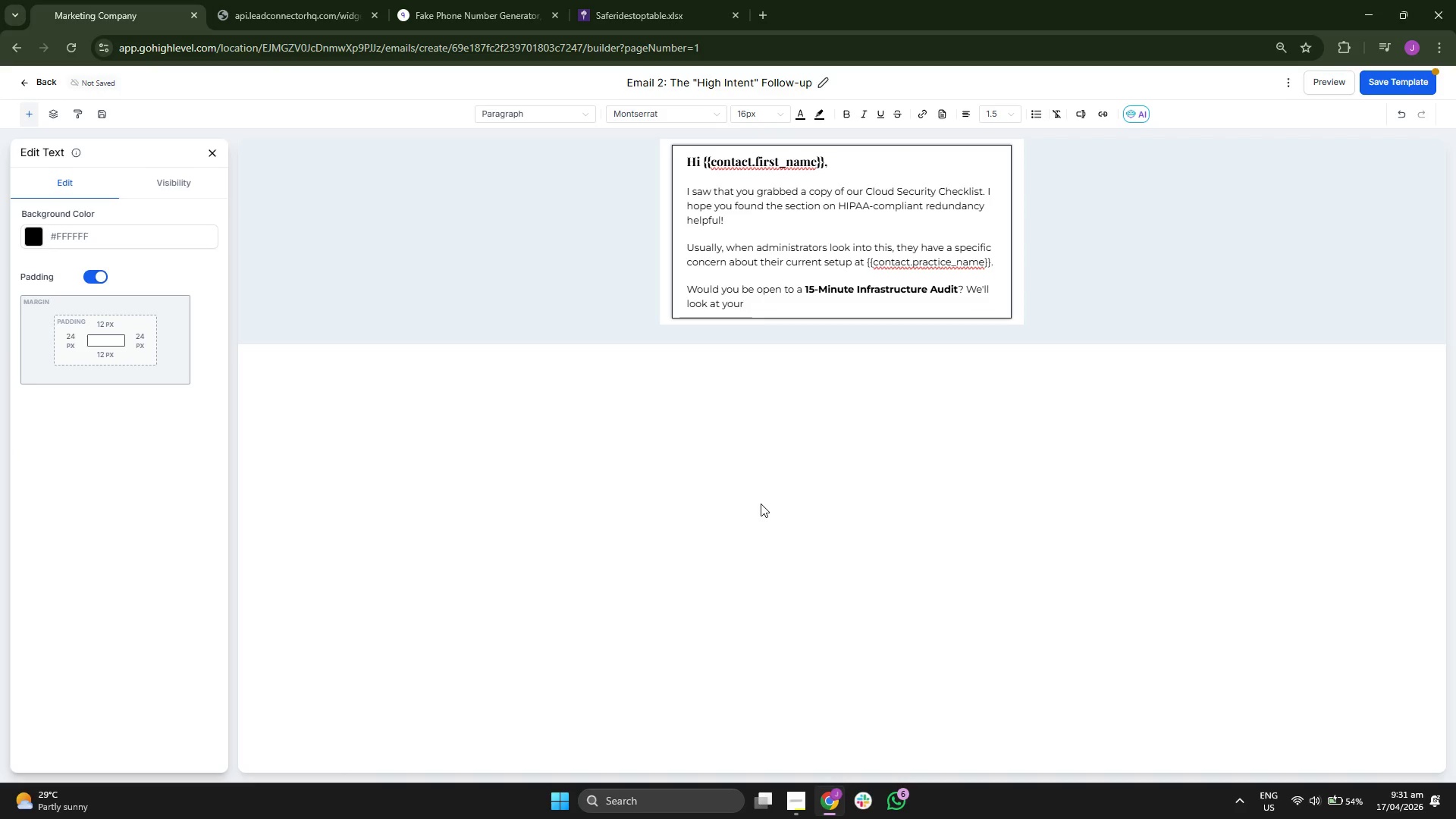 
key(C)
 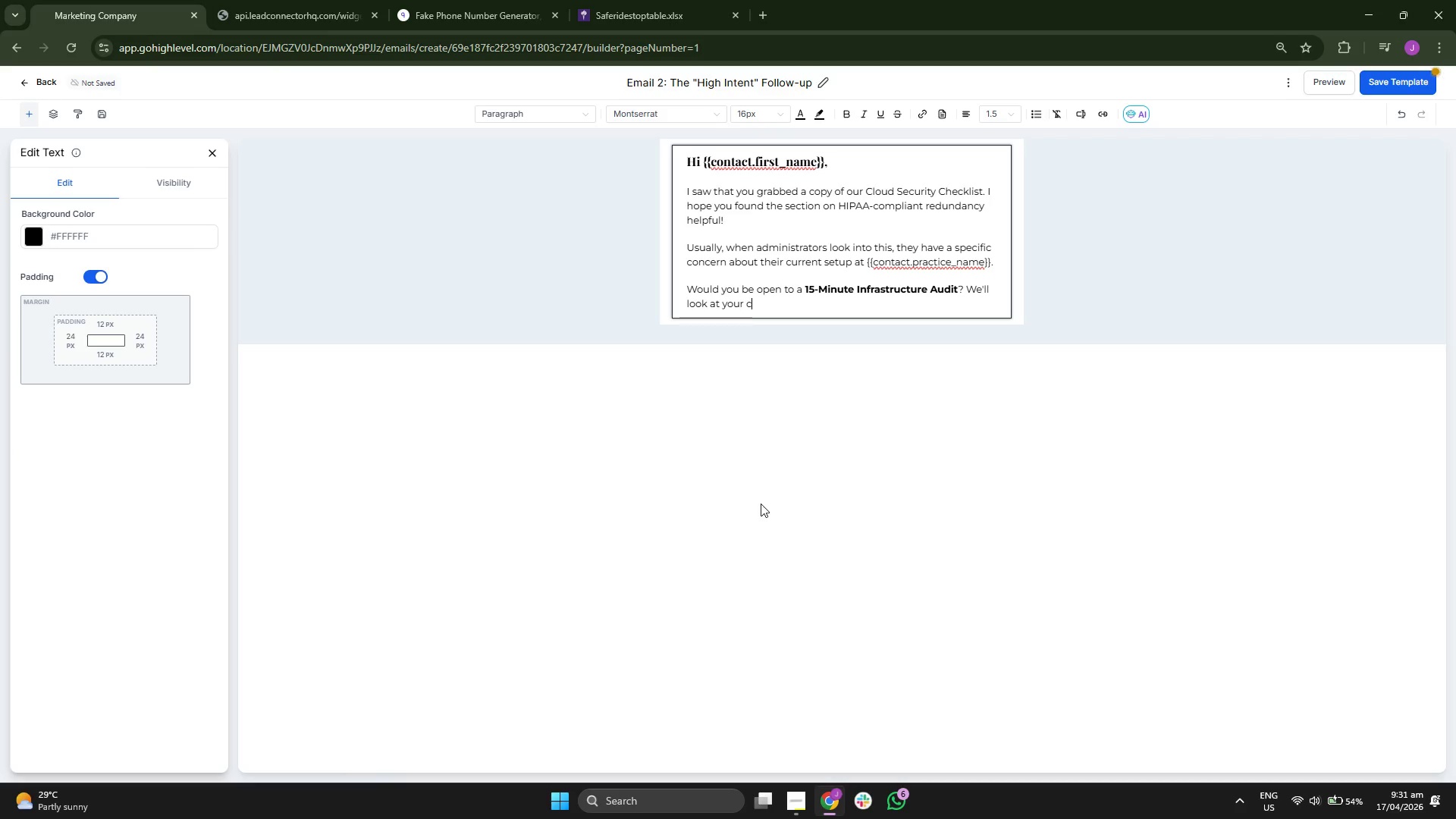 
key(U)
 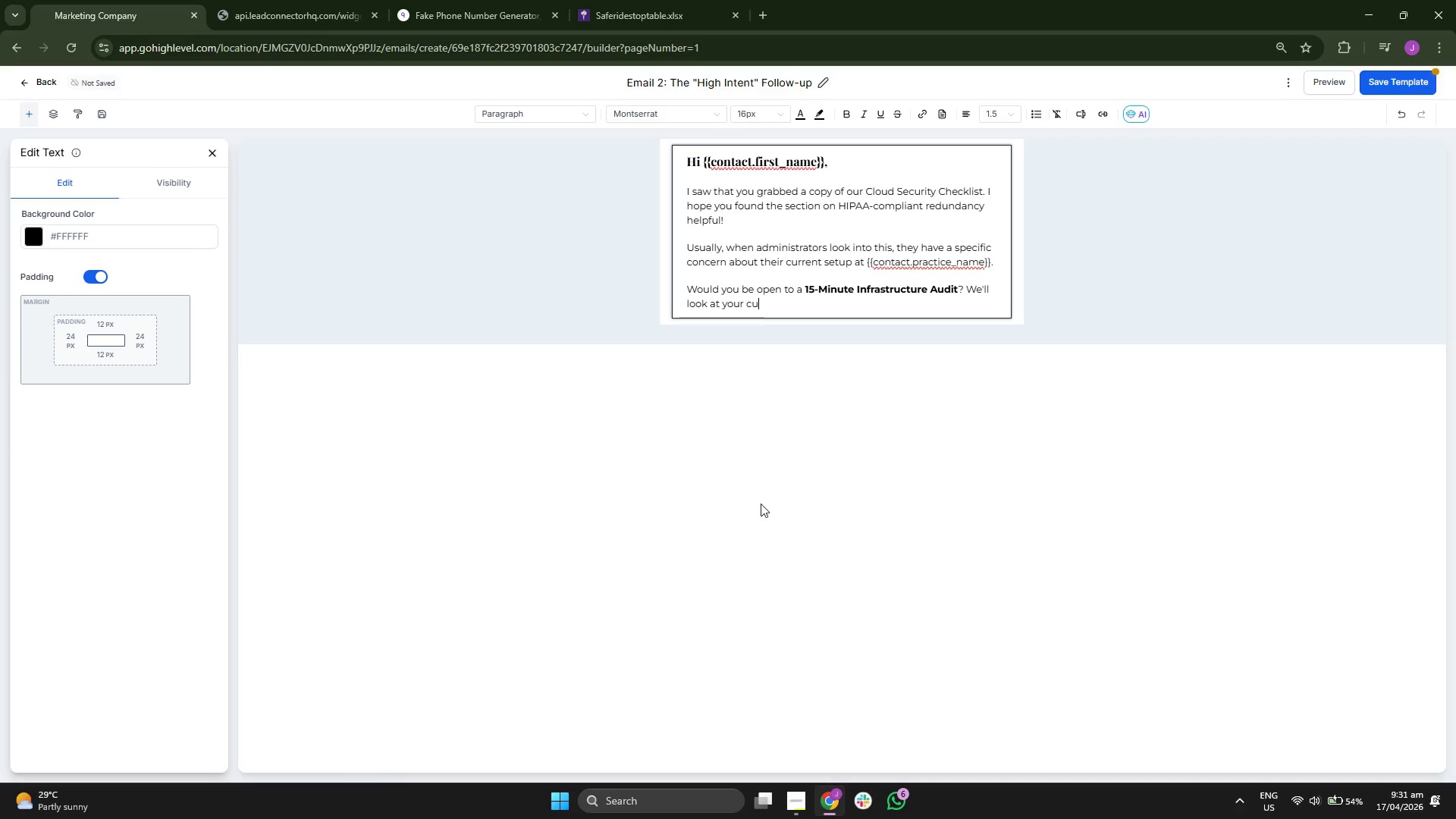 
type(rr)
 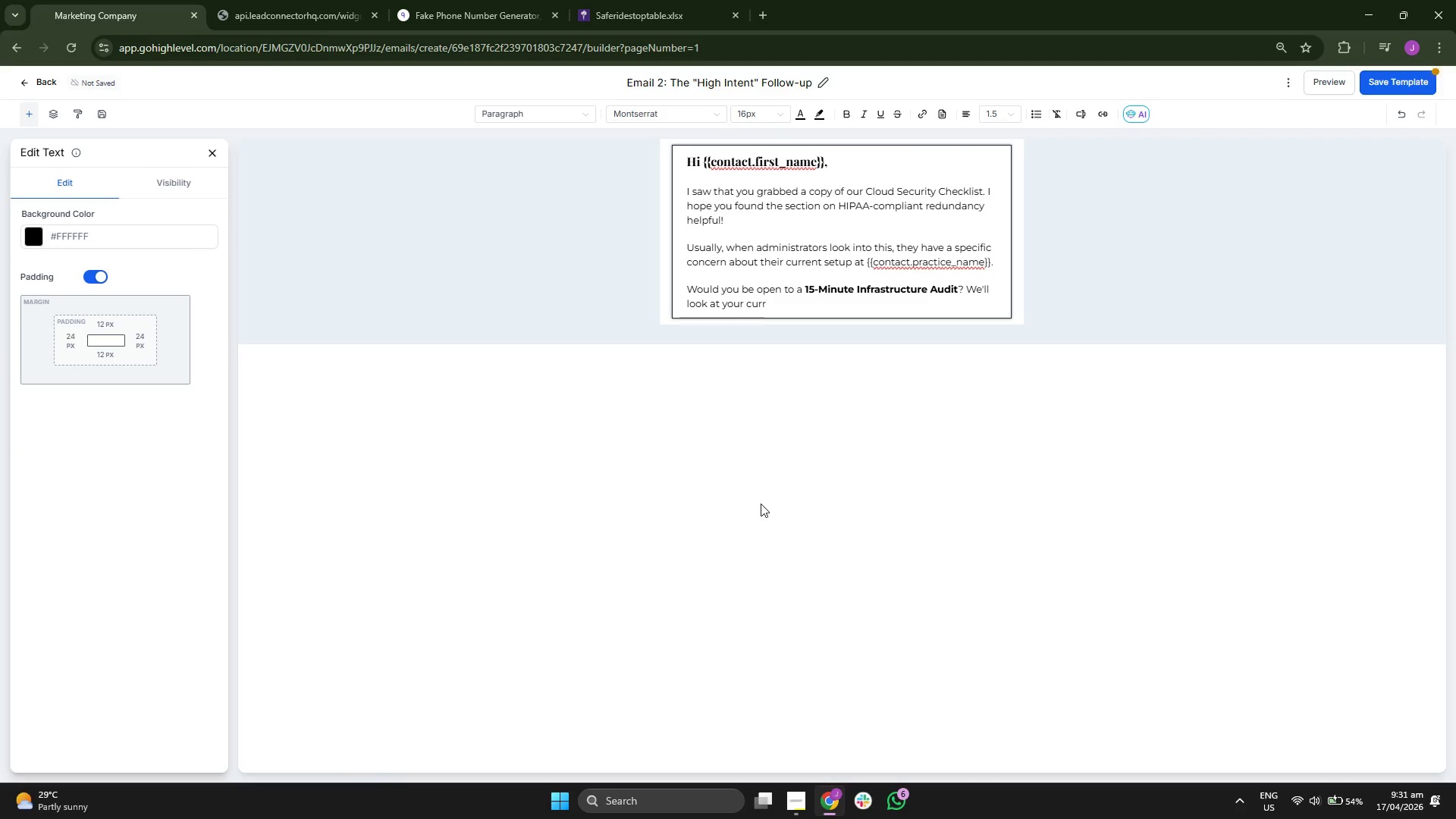 
key(E)
 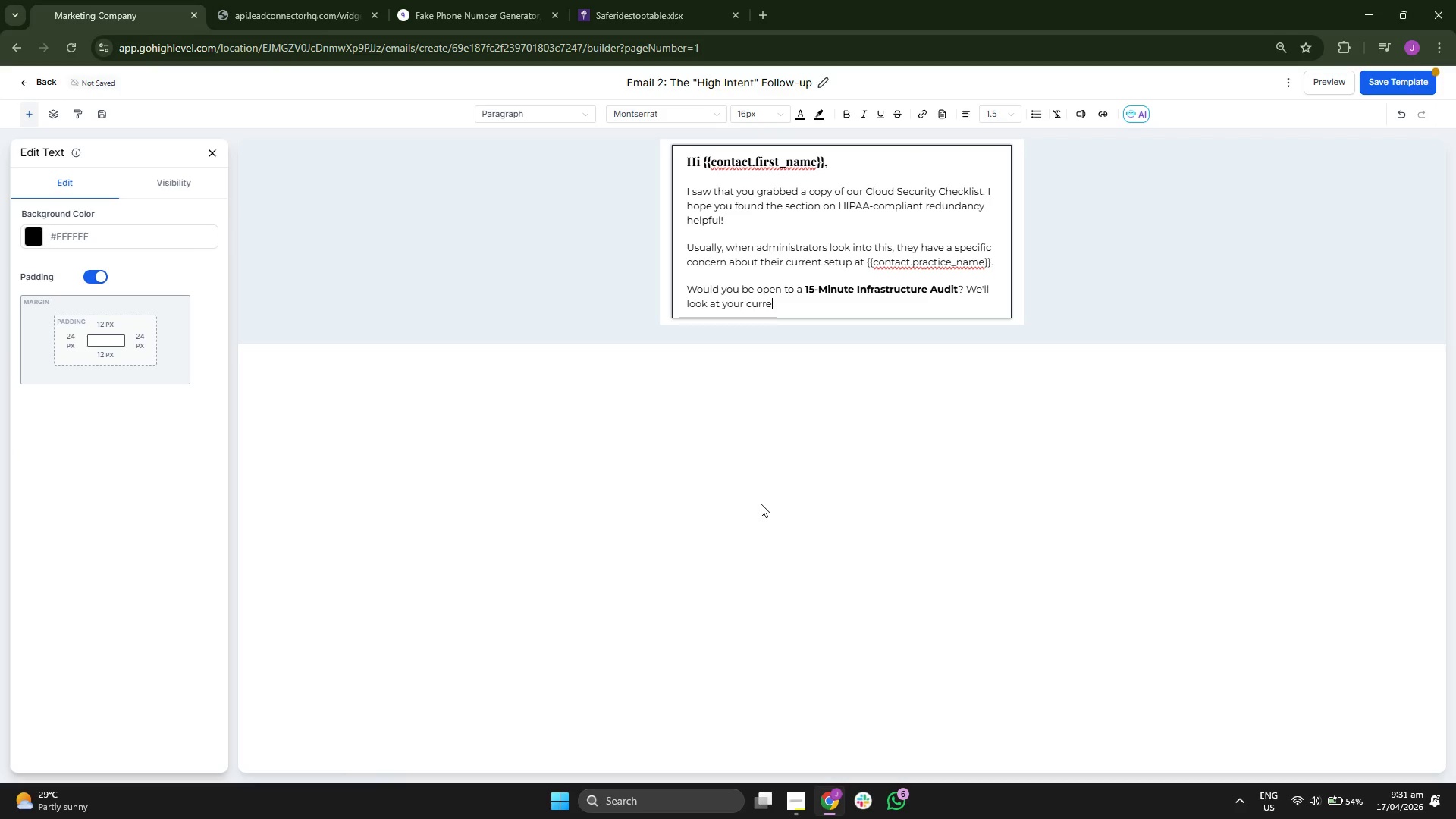 
type(nt s)
 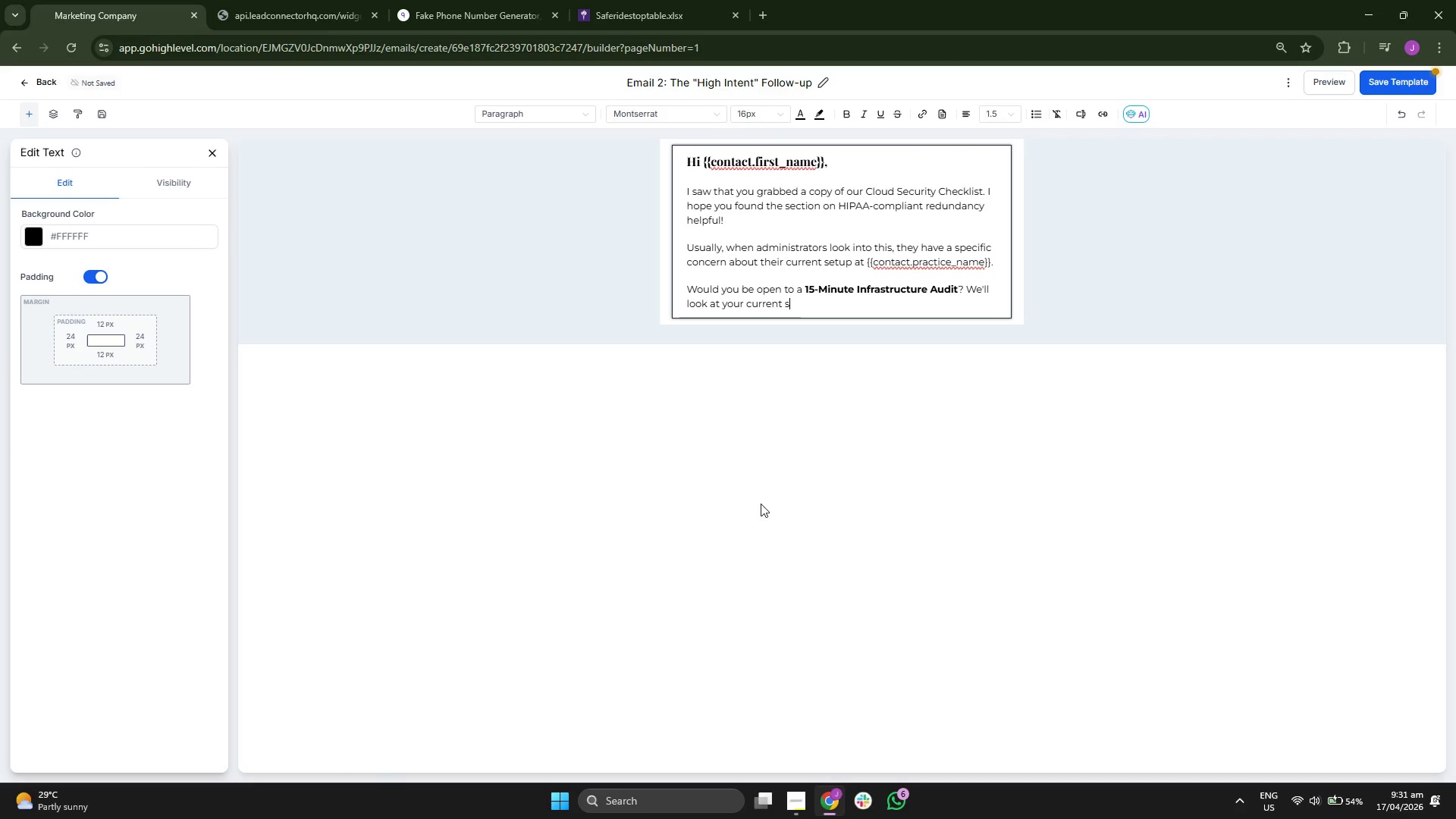 
key(E)
 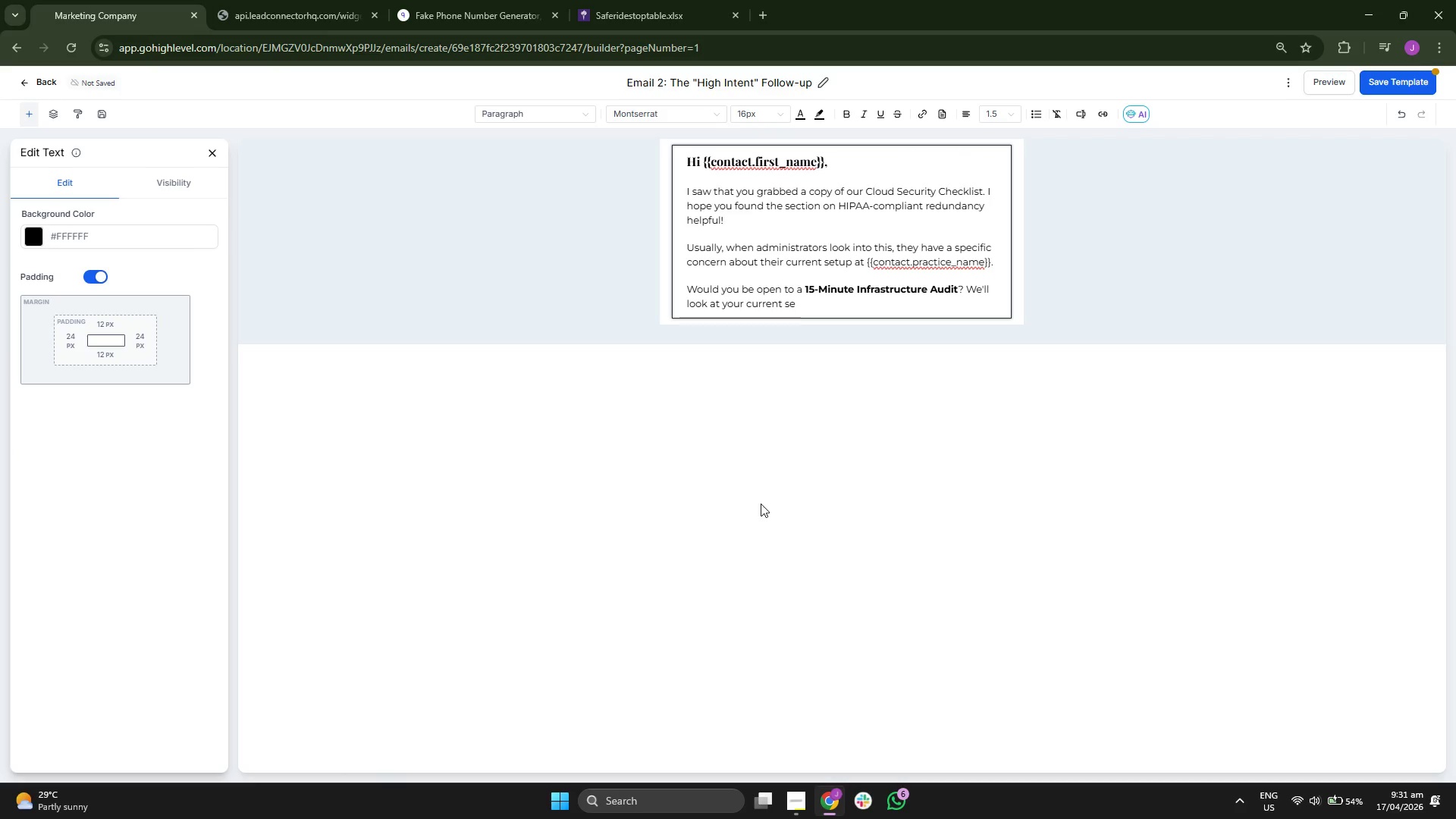 
key(R)
 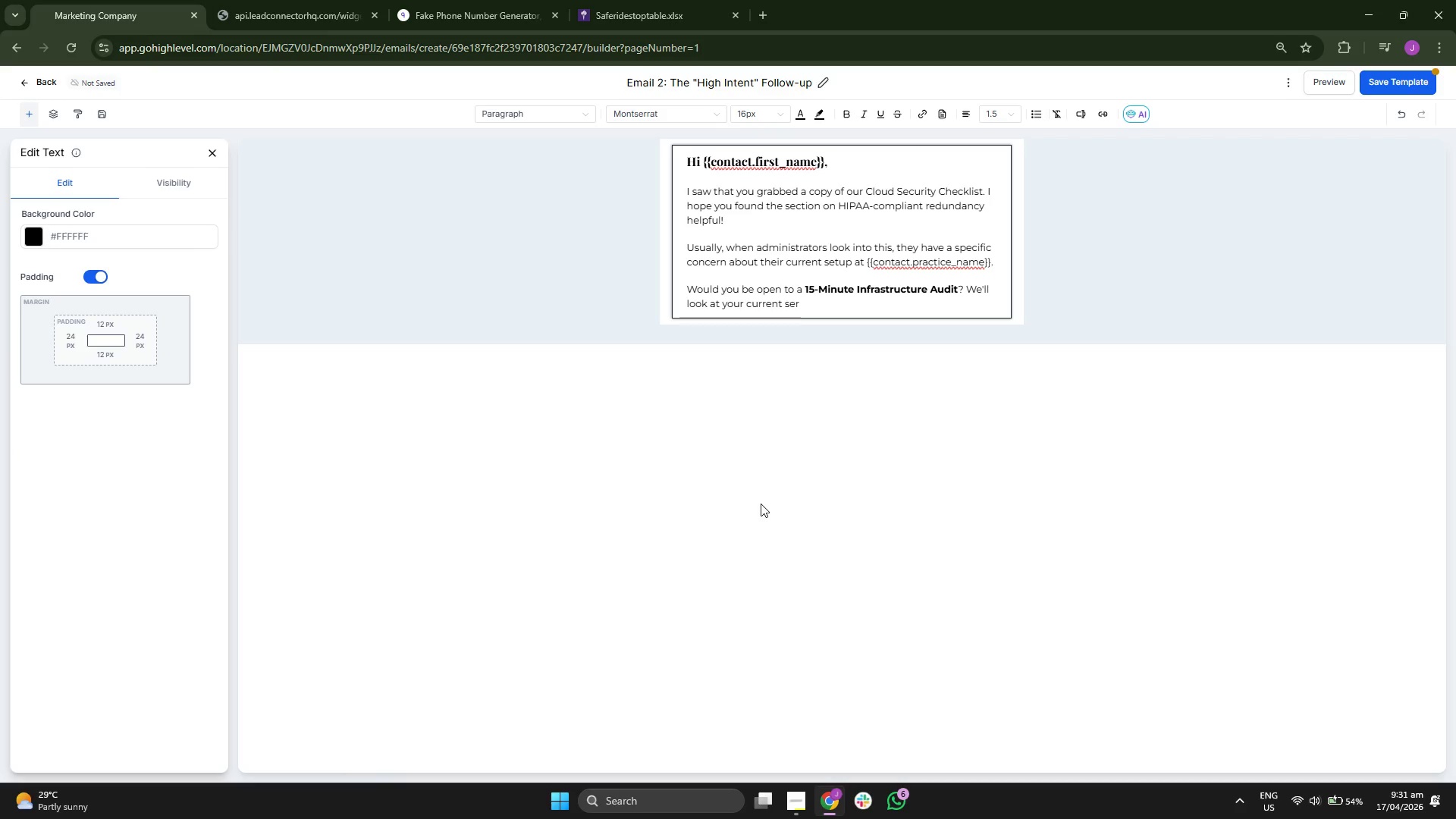 
type(ver a)
 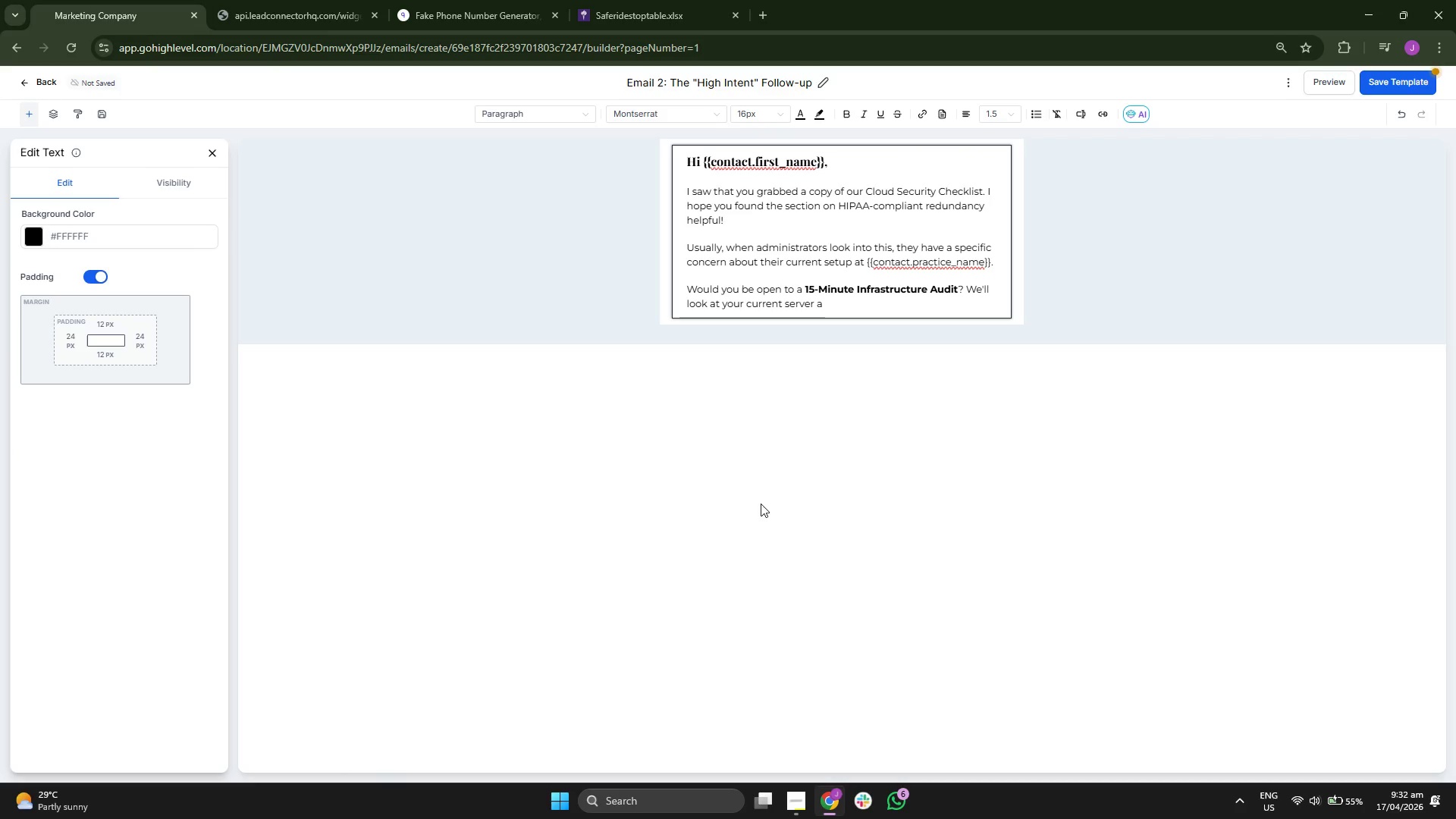 
type(ge )
 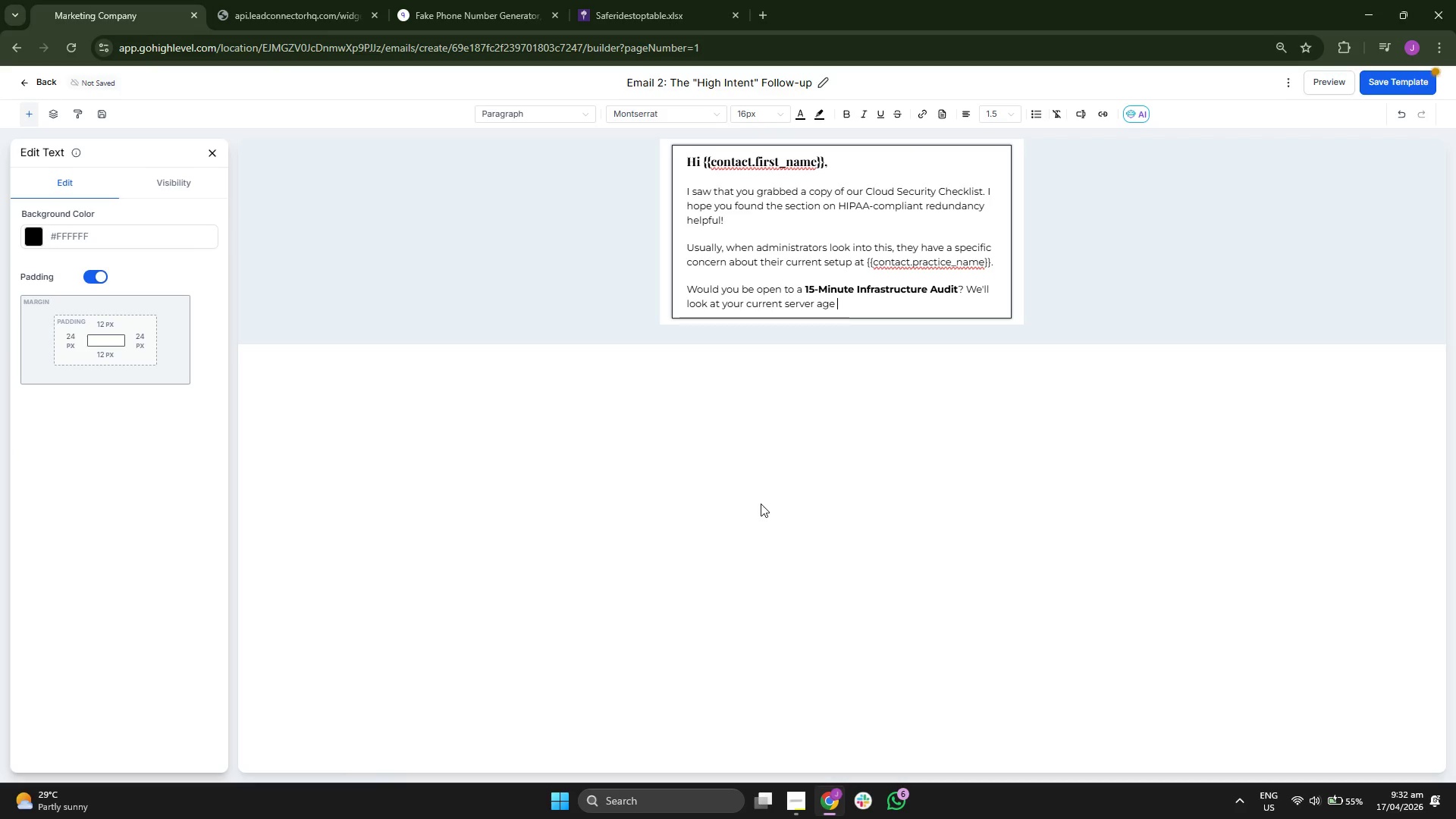 
type(and g)
 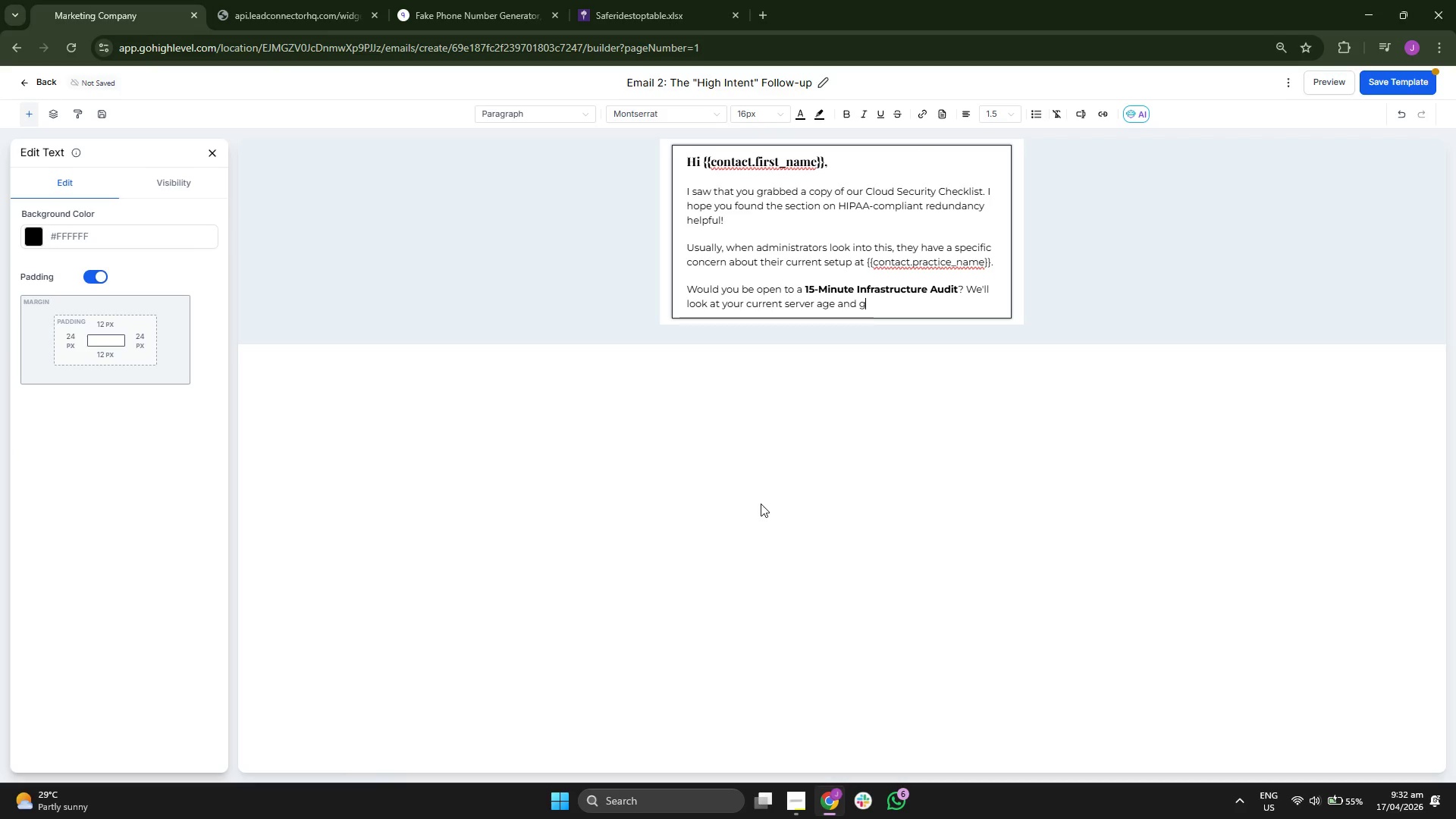 
key(I)
 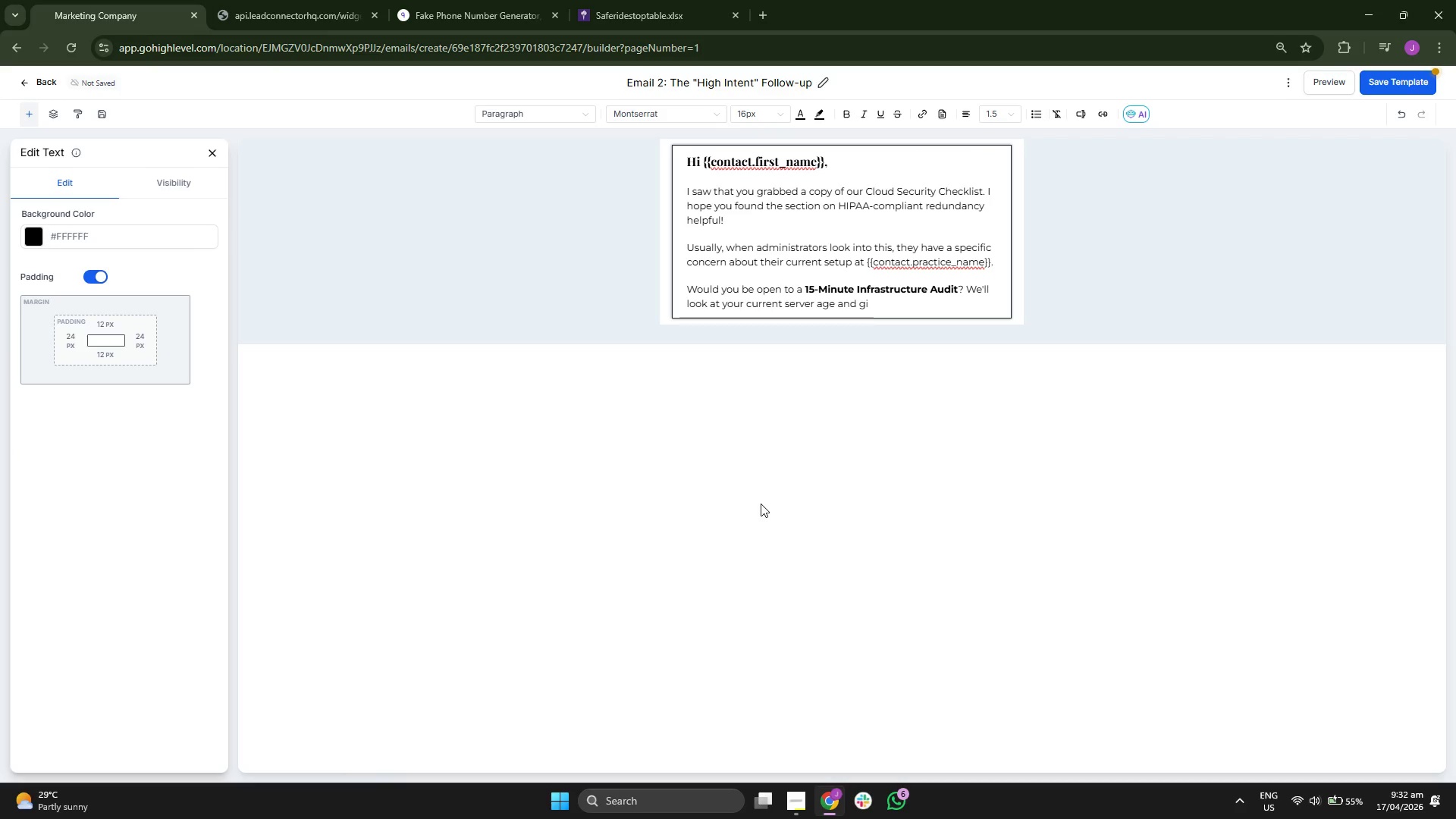 
key(V)
 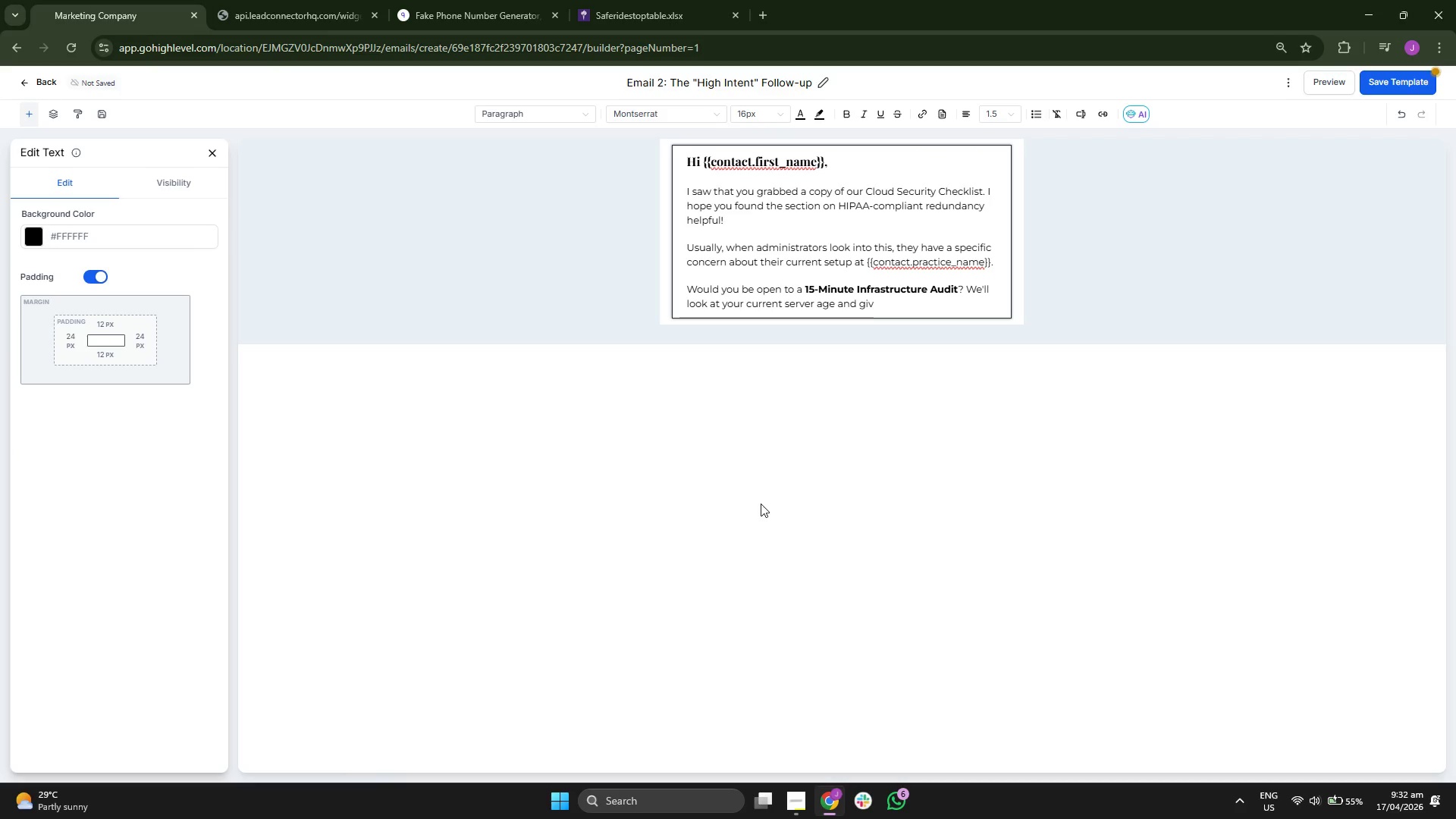 
key(E)
 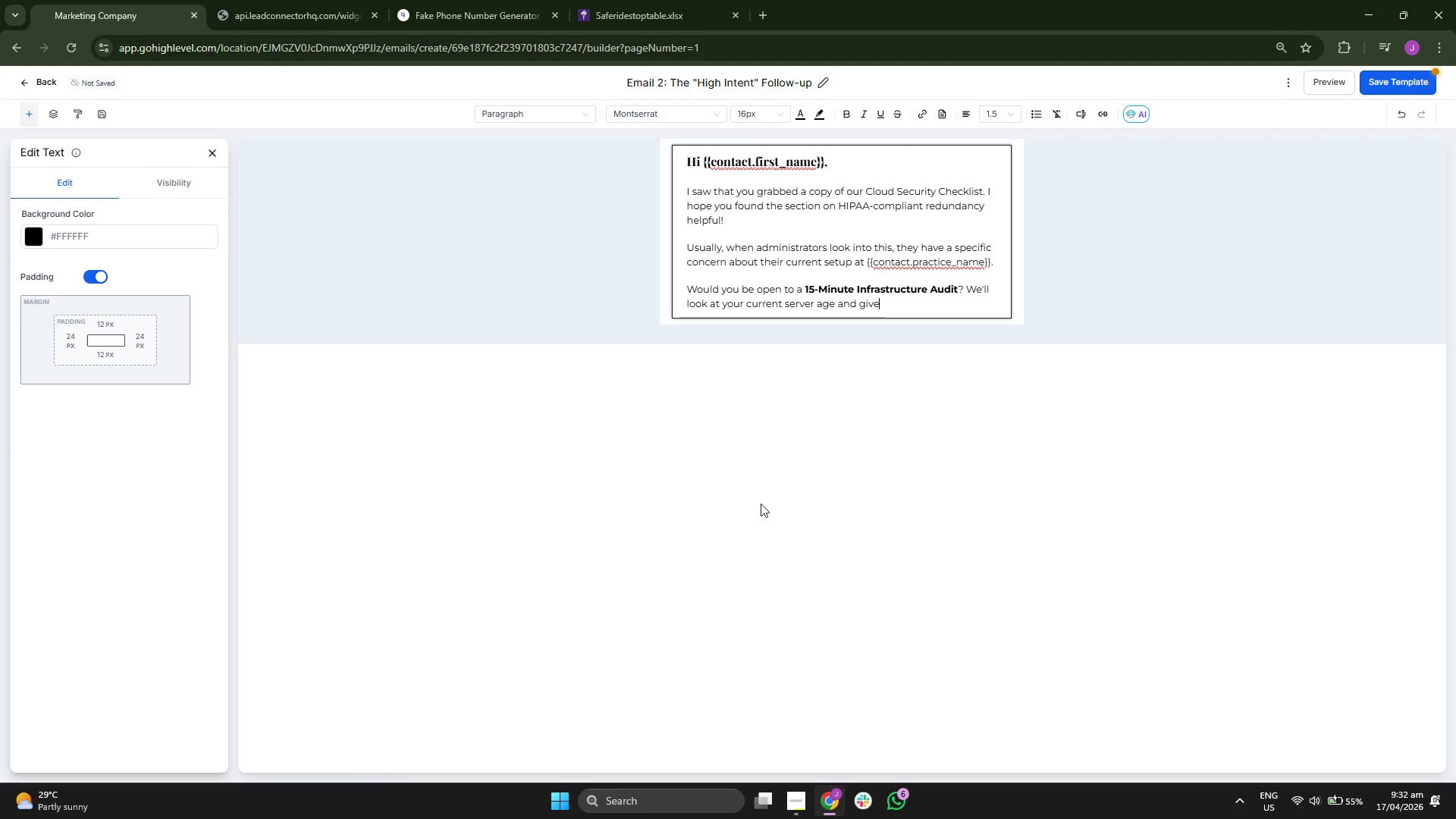 
key(Space)
 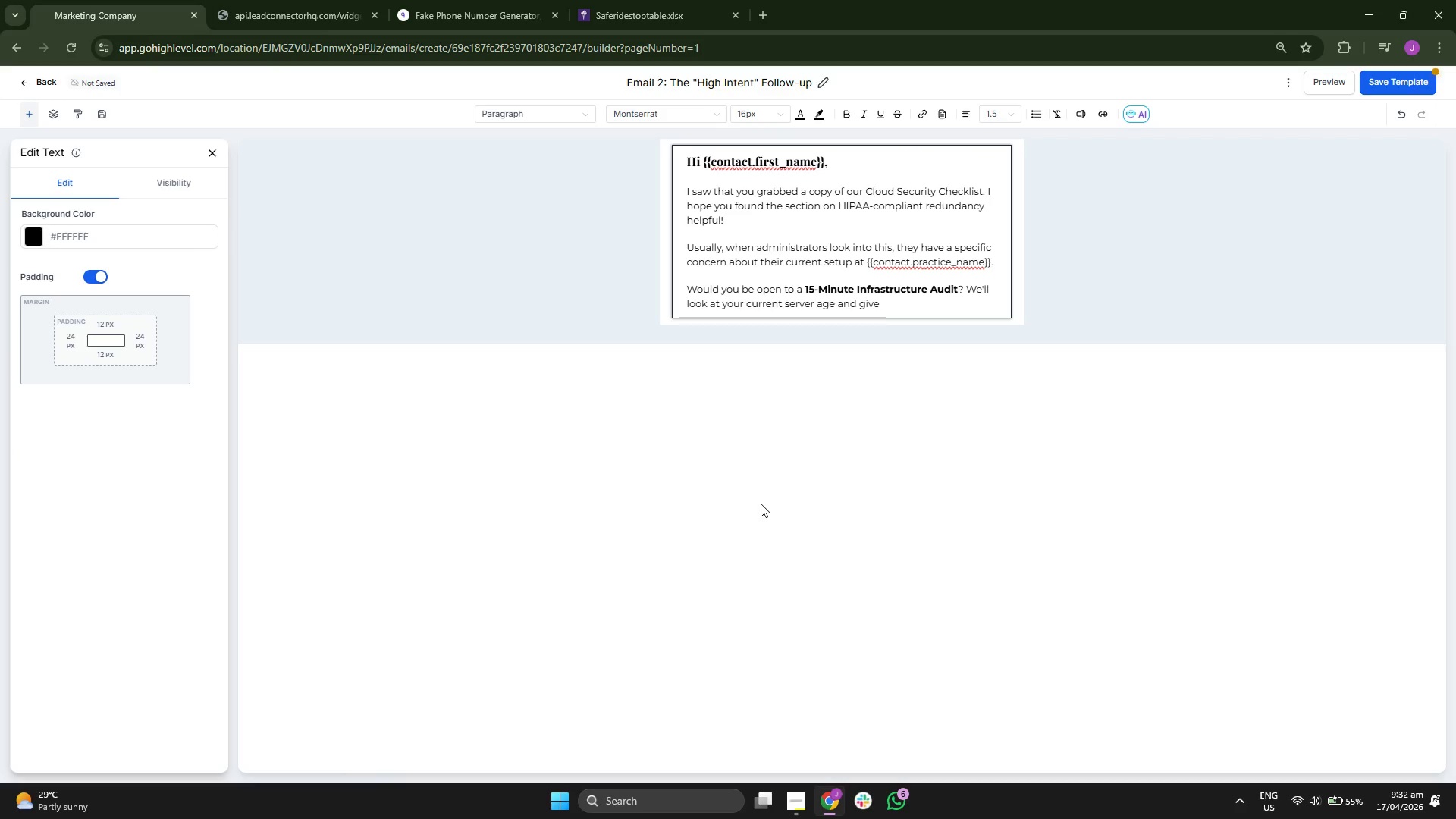 
type(you a c)
 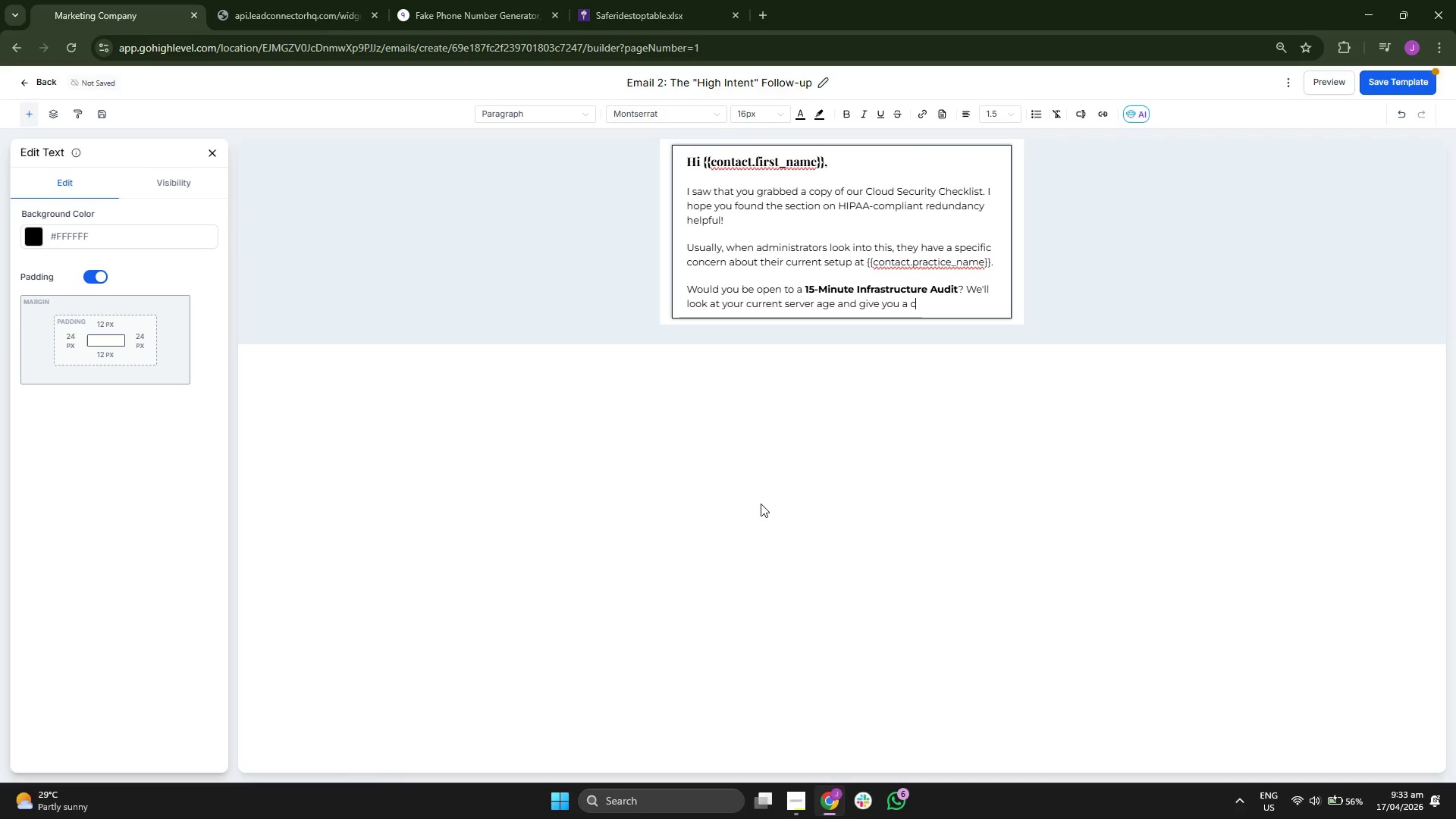 
key(L)
 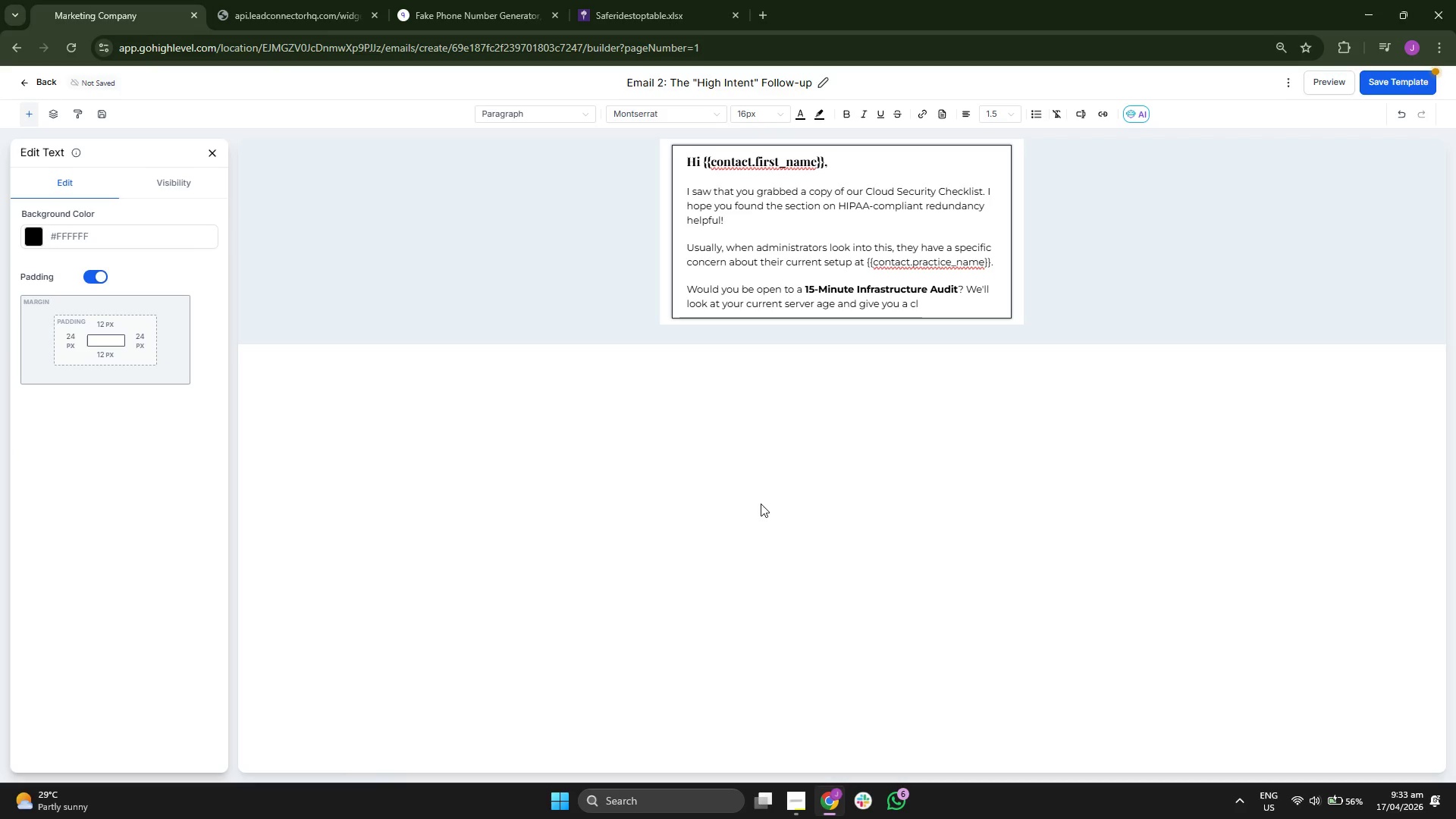 
key(E)
 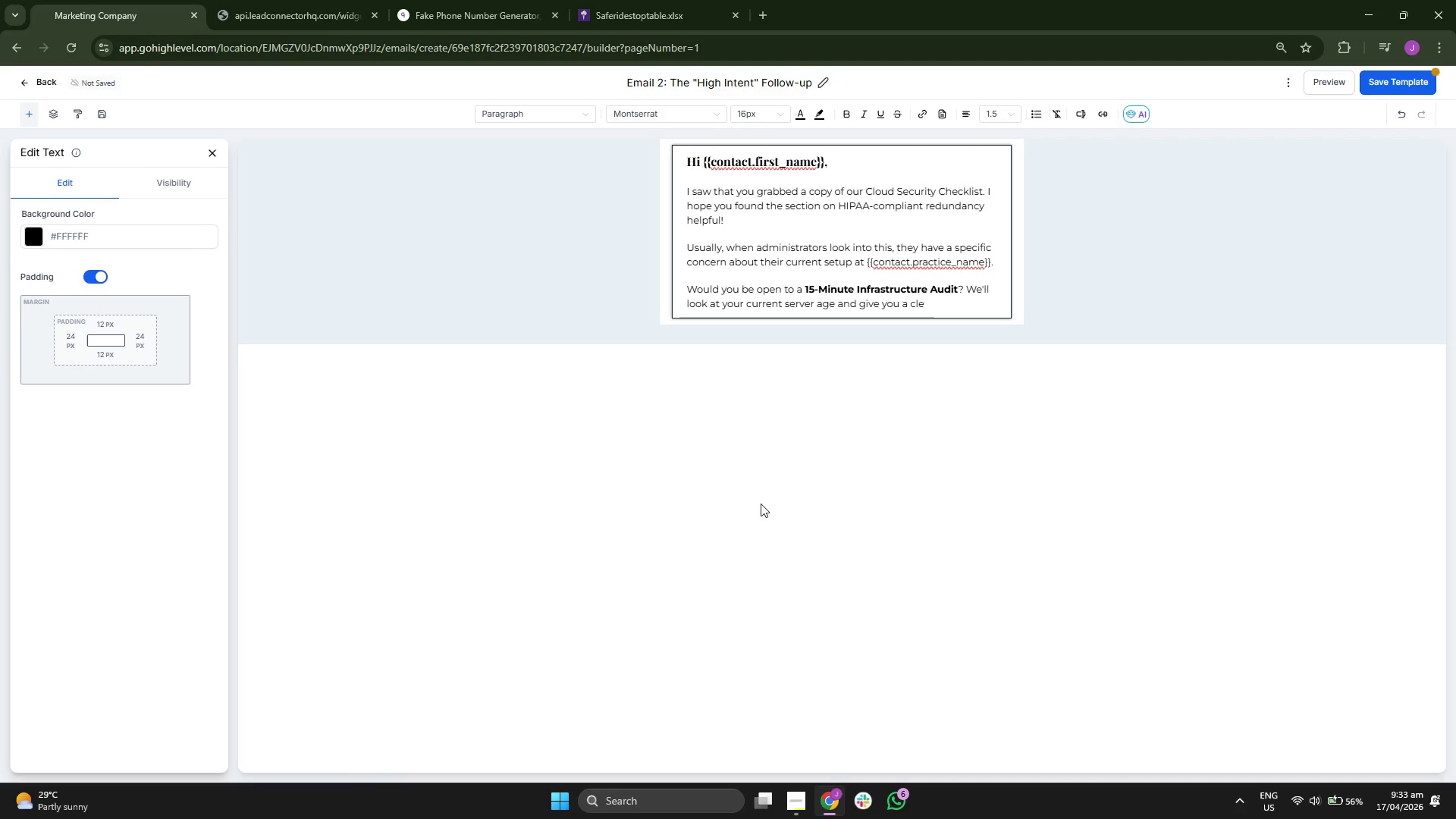 
key(A)
 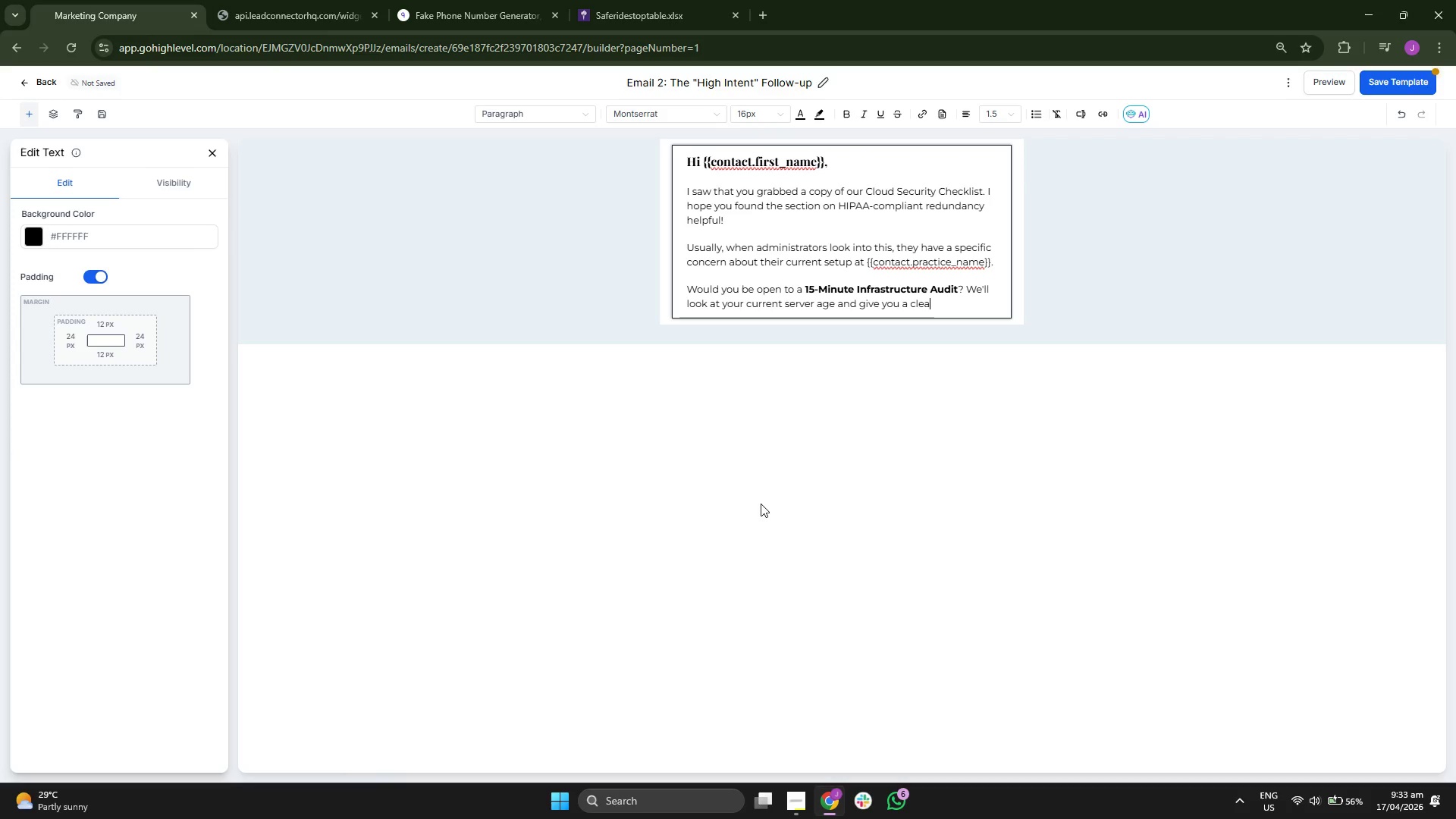 
key(Space)
 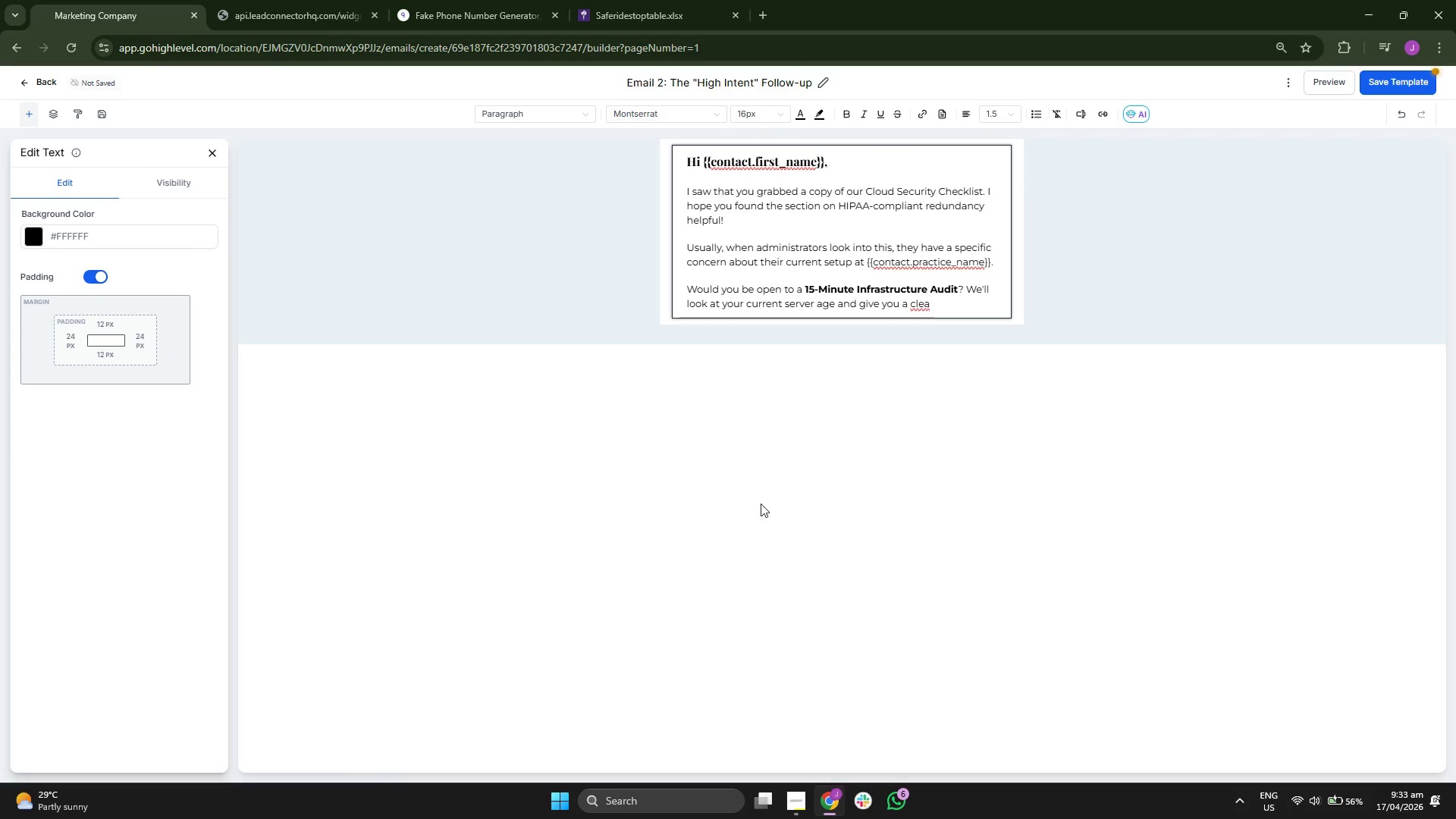 
key(Backspace)
 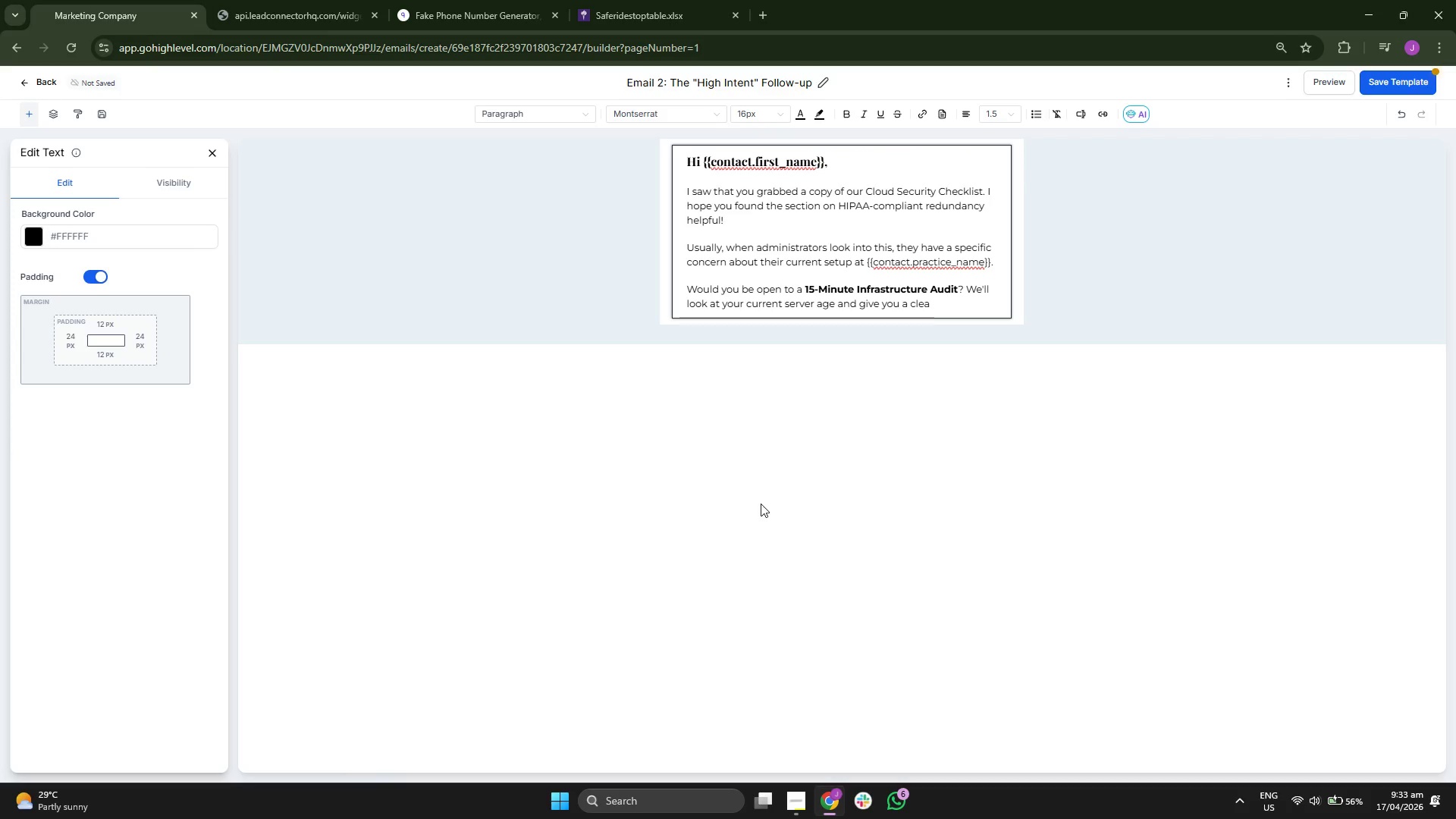 
key(R)
 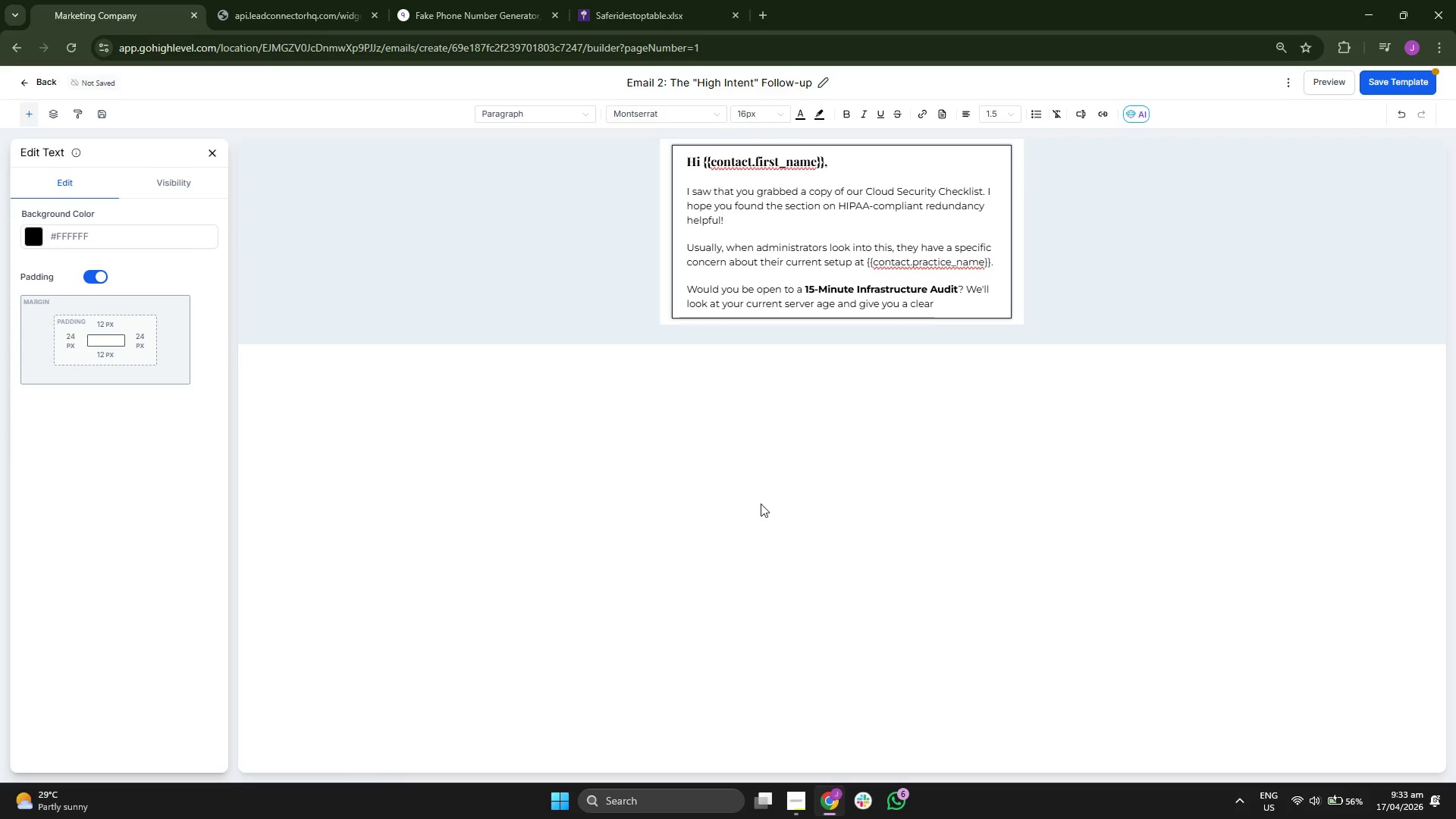 
key(Space)
 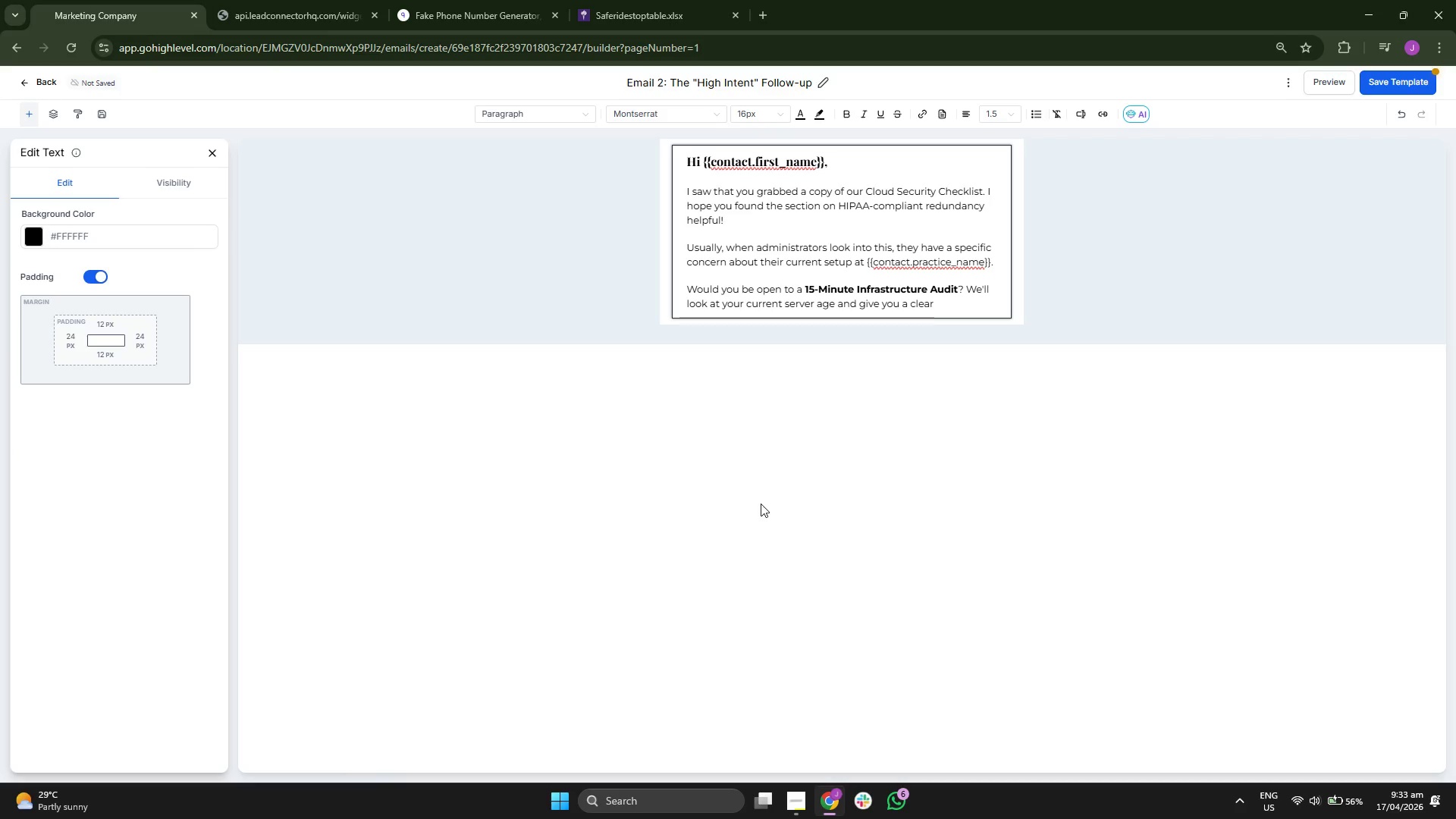 
type("mi)
 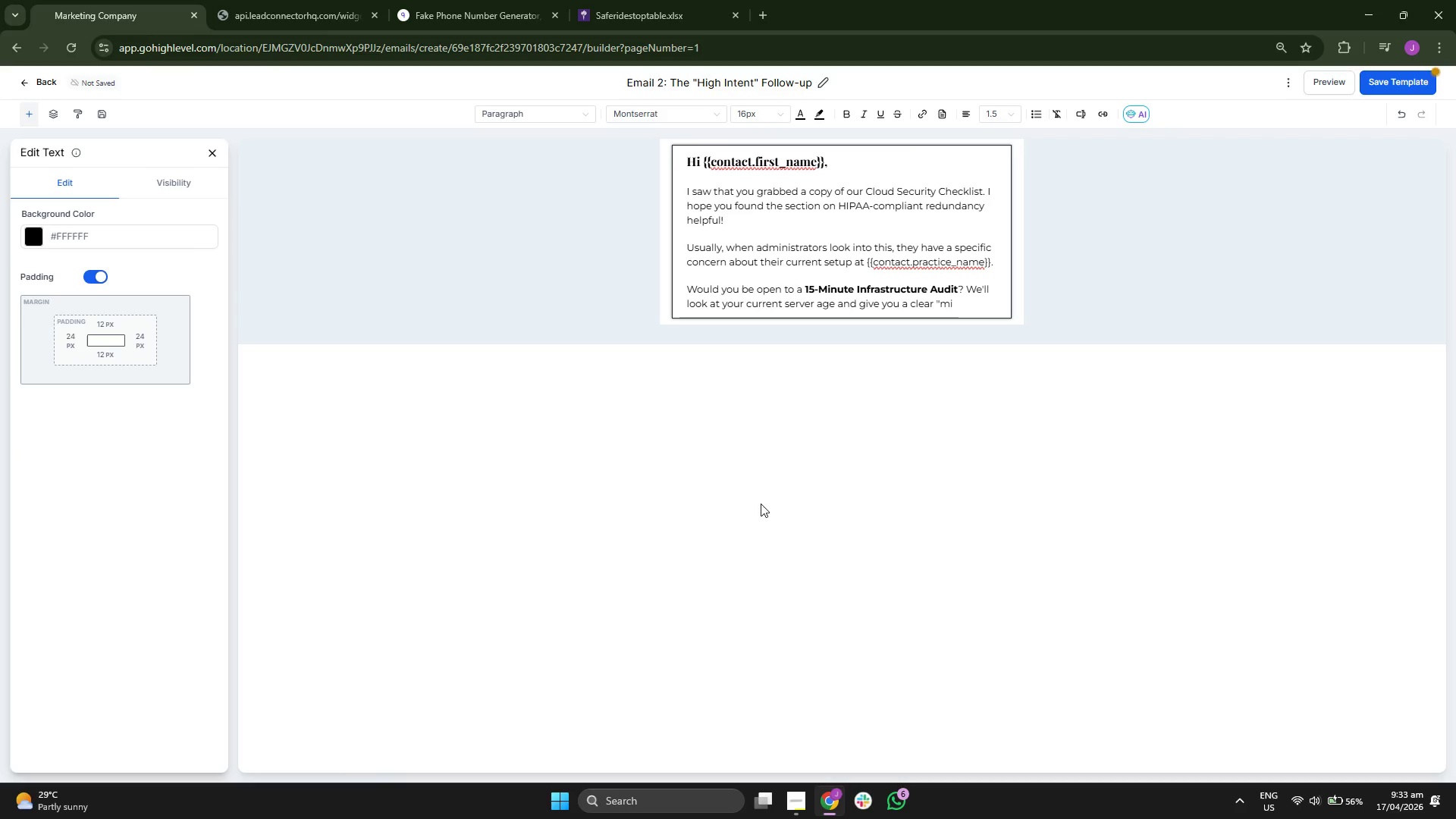 
key(G)
 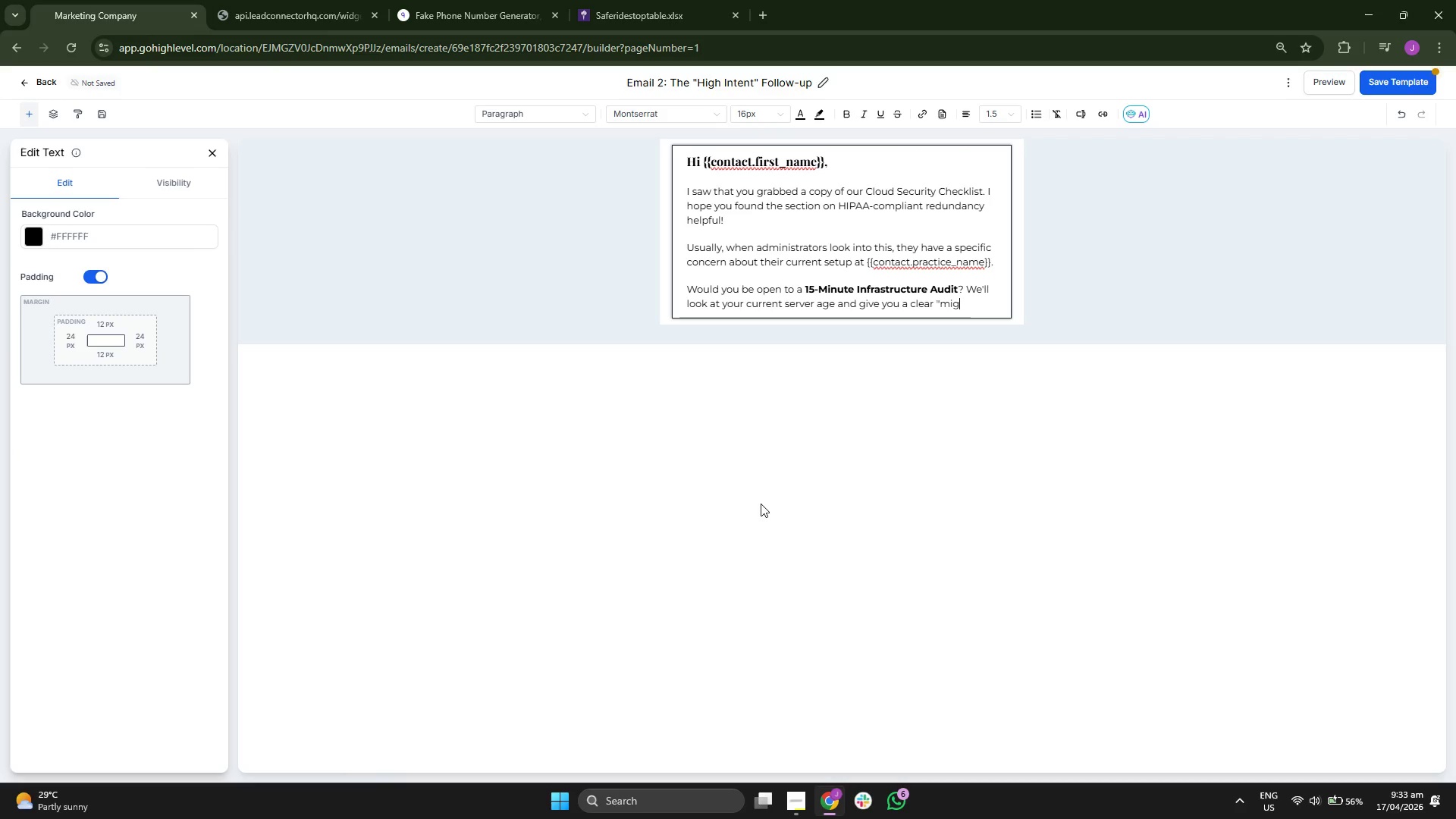 
key(R)
 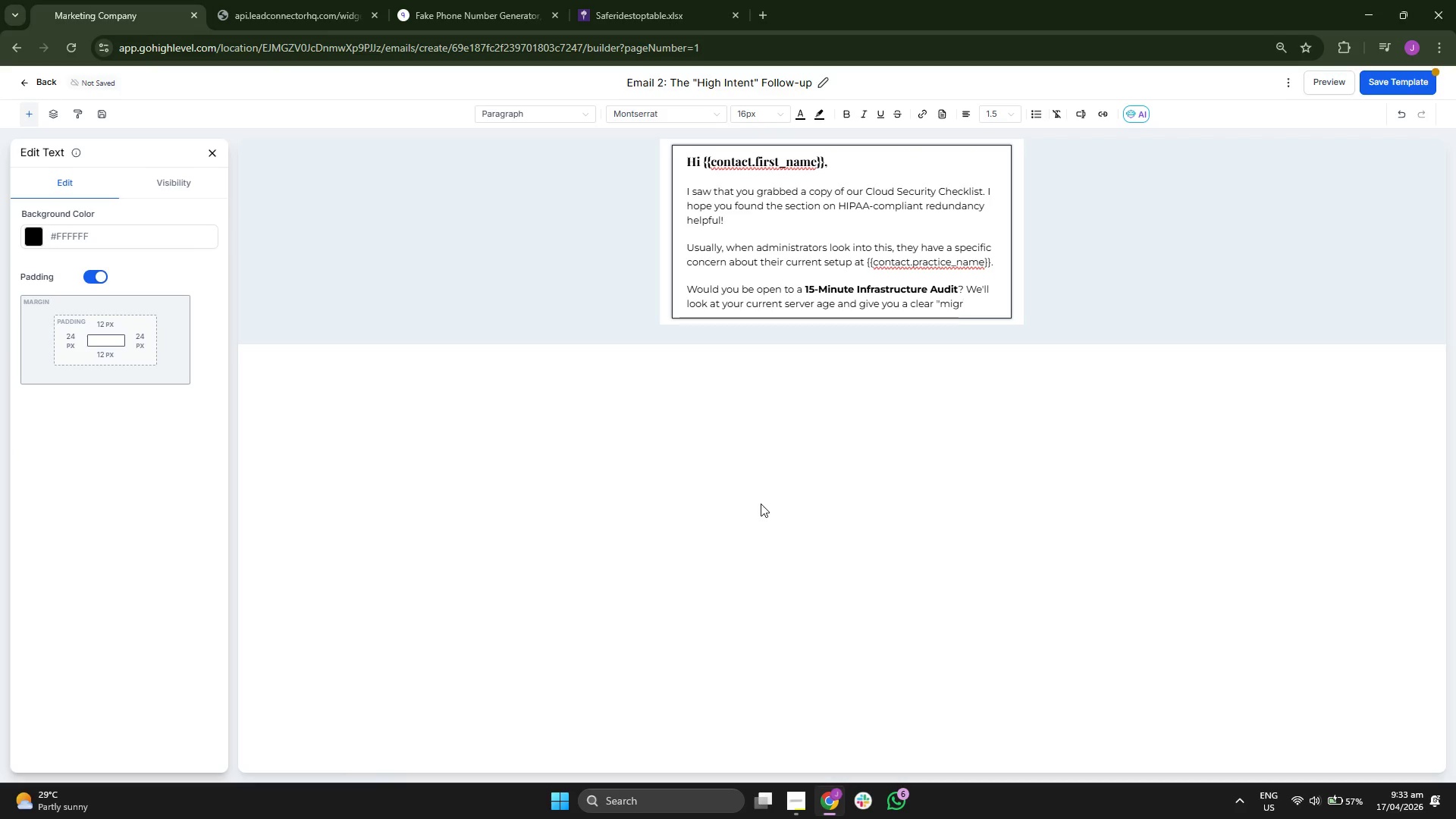 
key(A)
 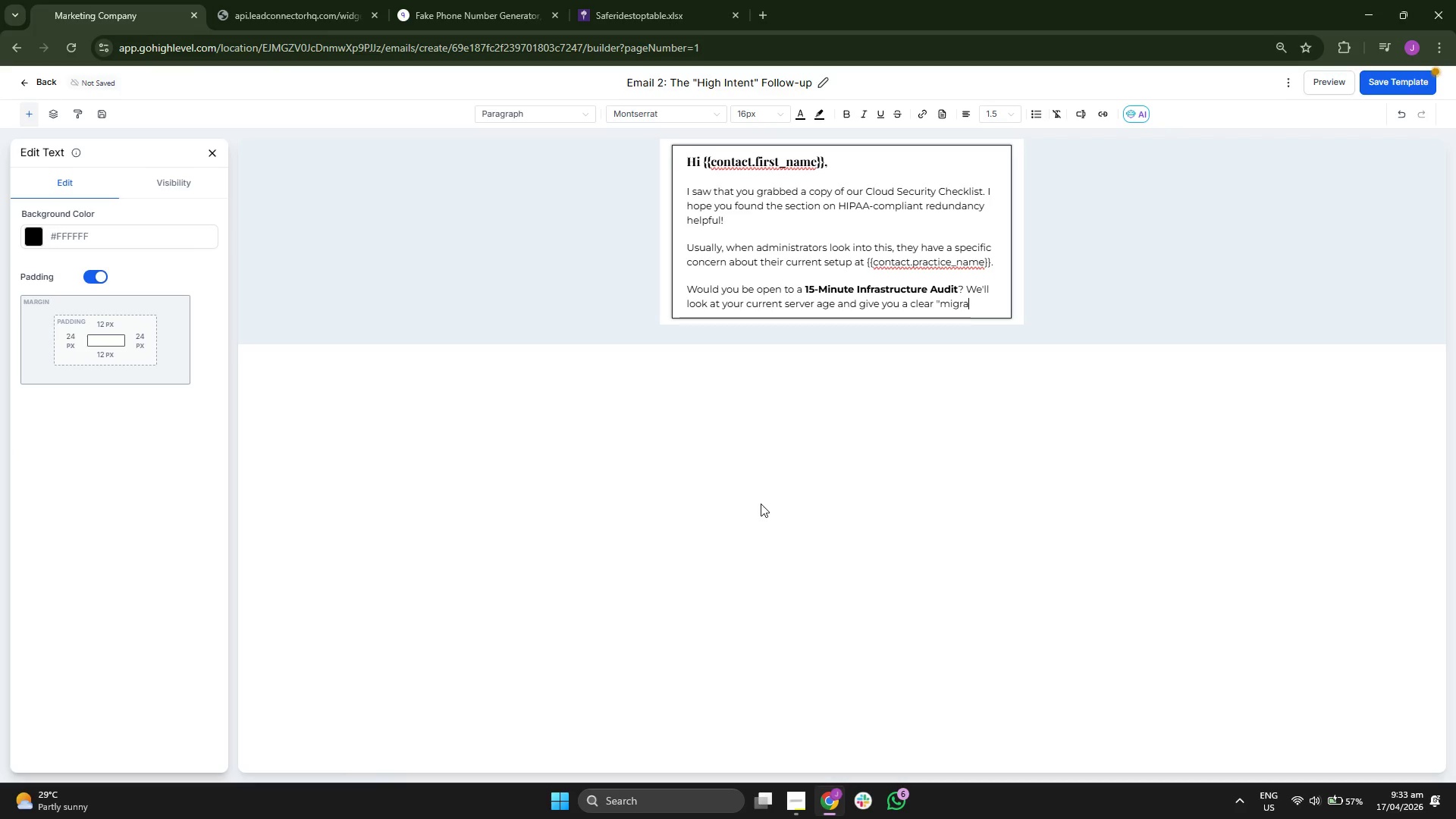 
key(T)
 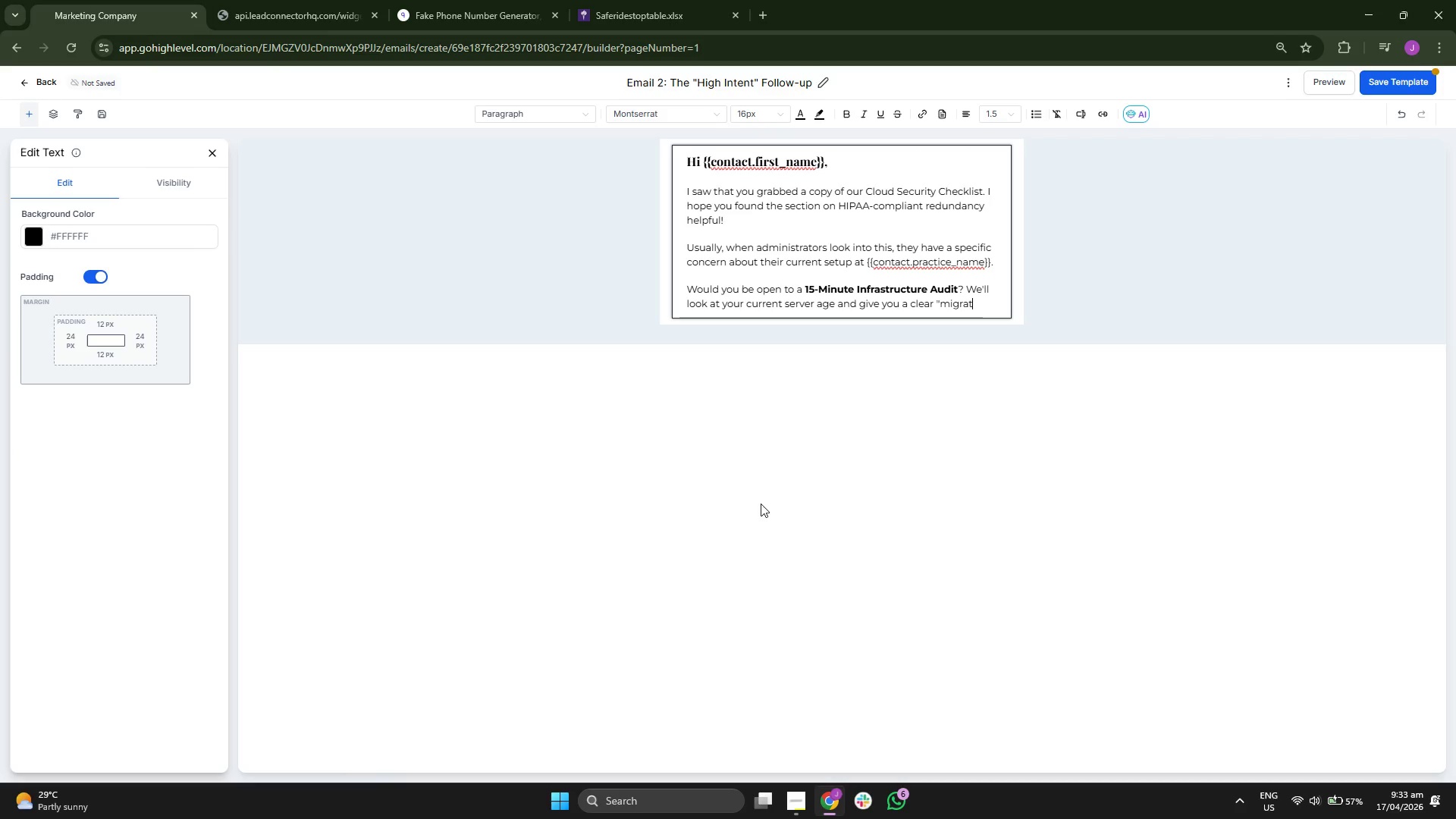 
key(I)
 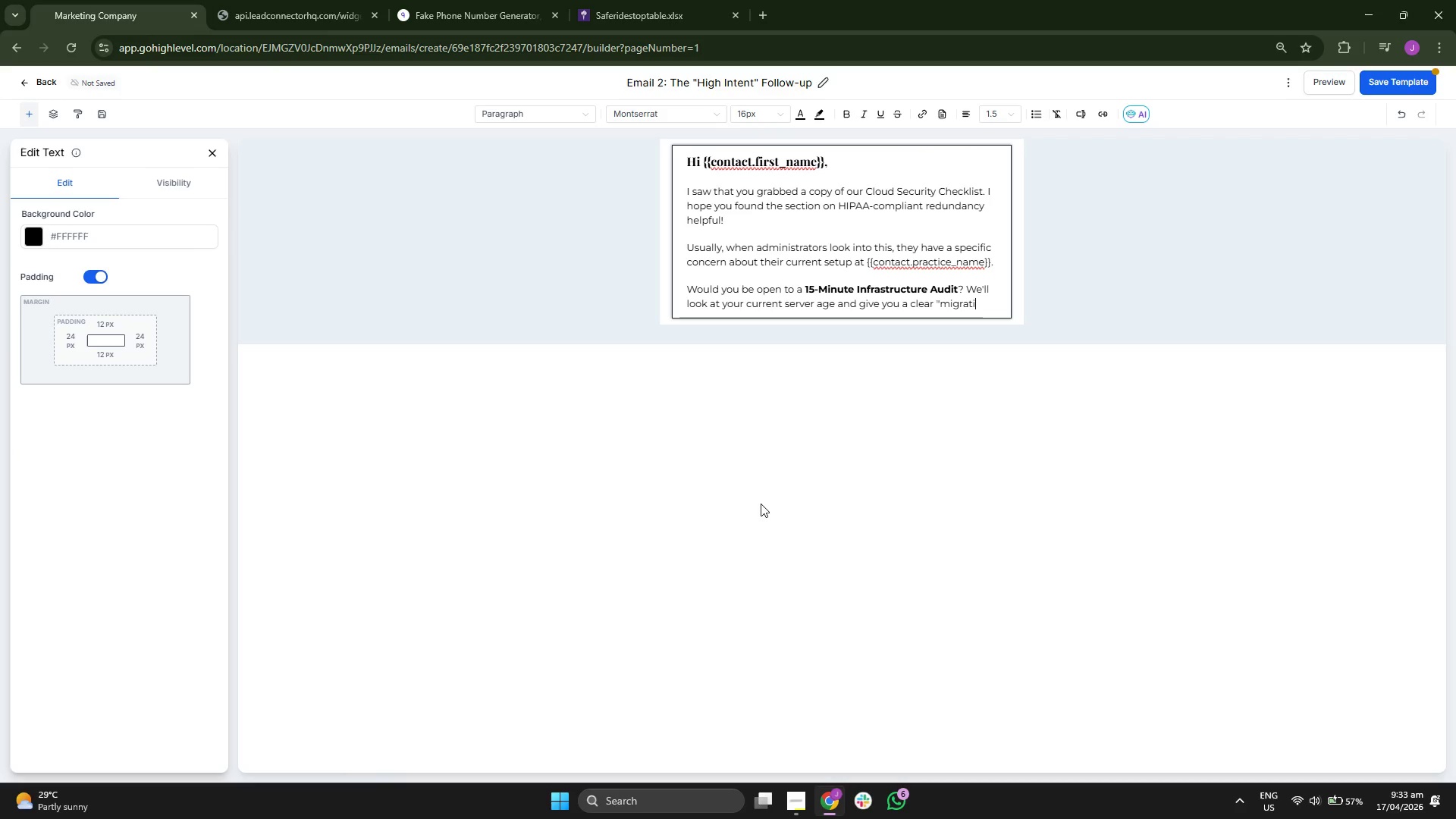 
type(on )
 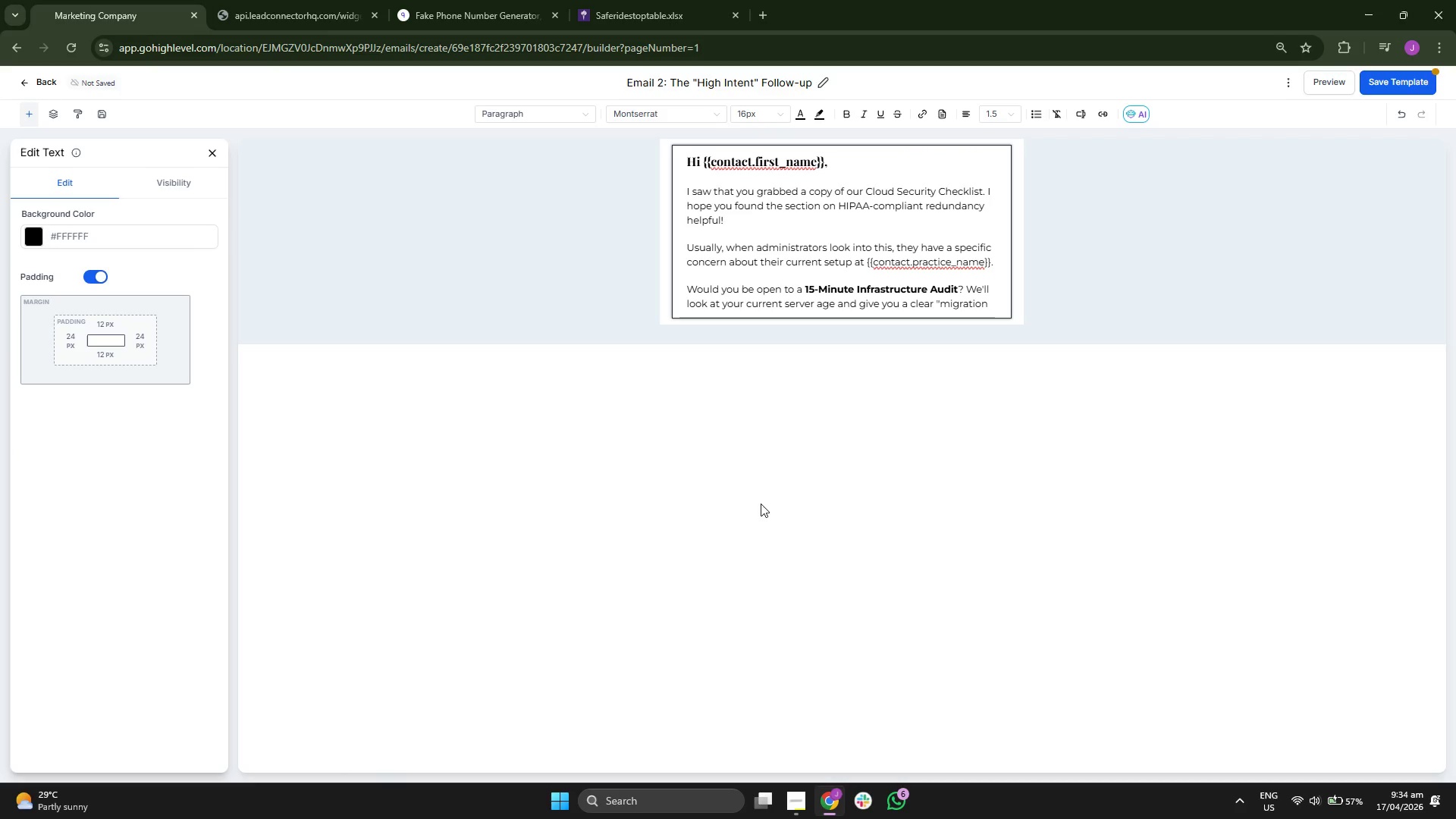 
type(or )
 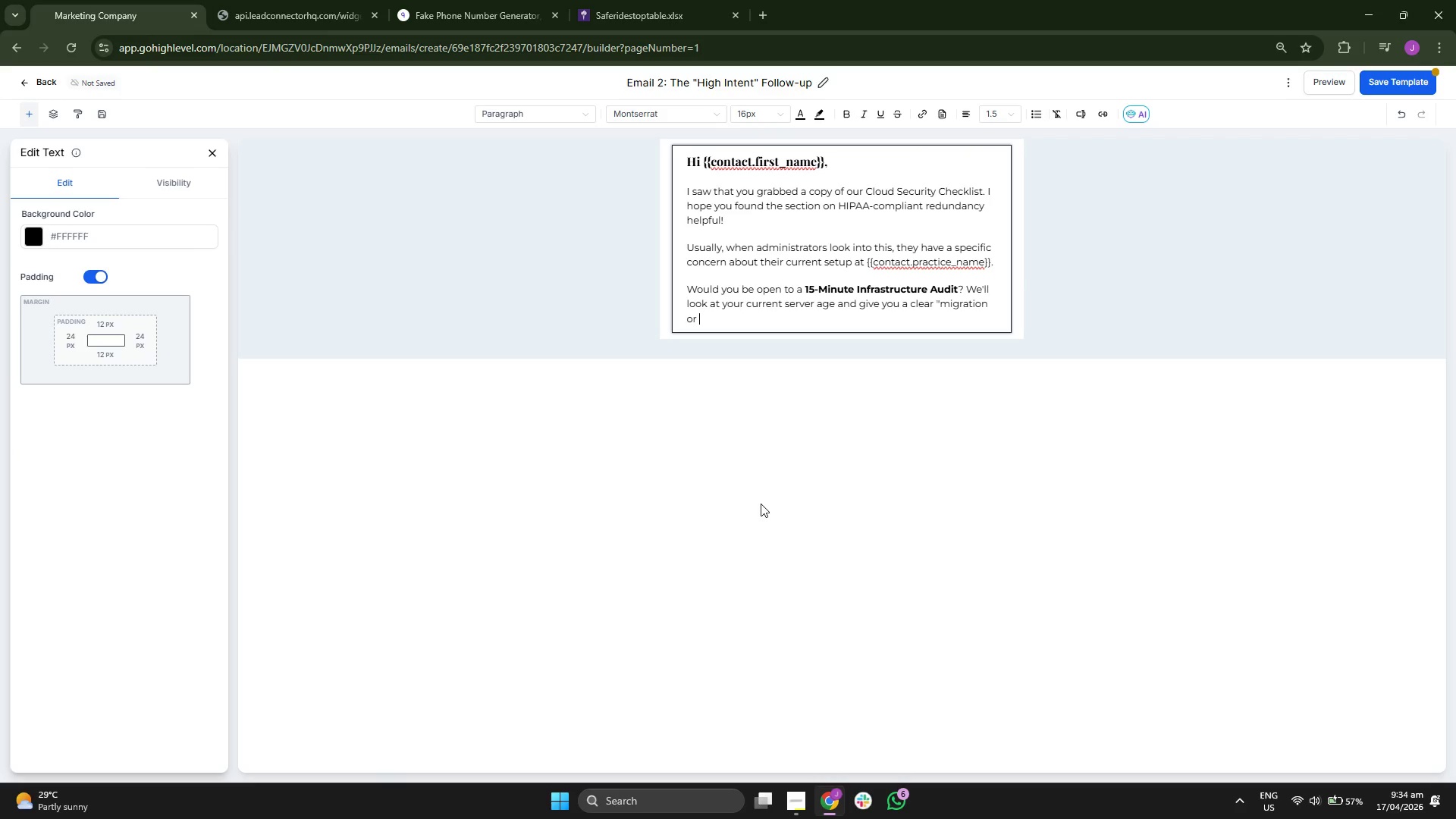 
wait(6.36)
 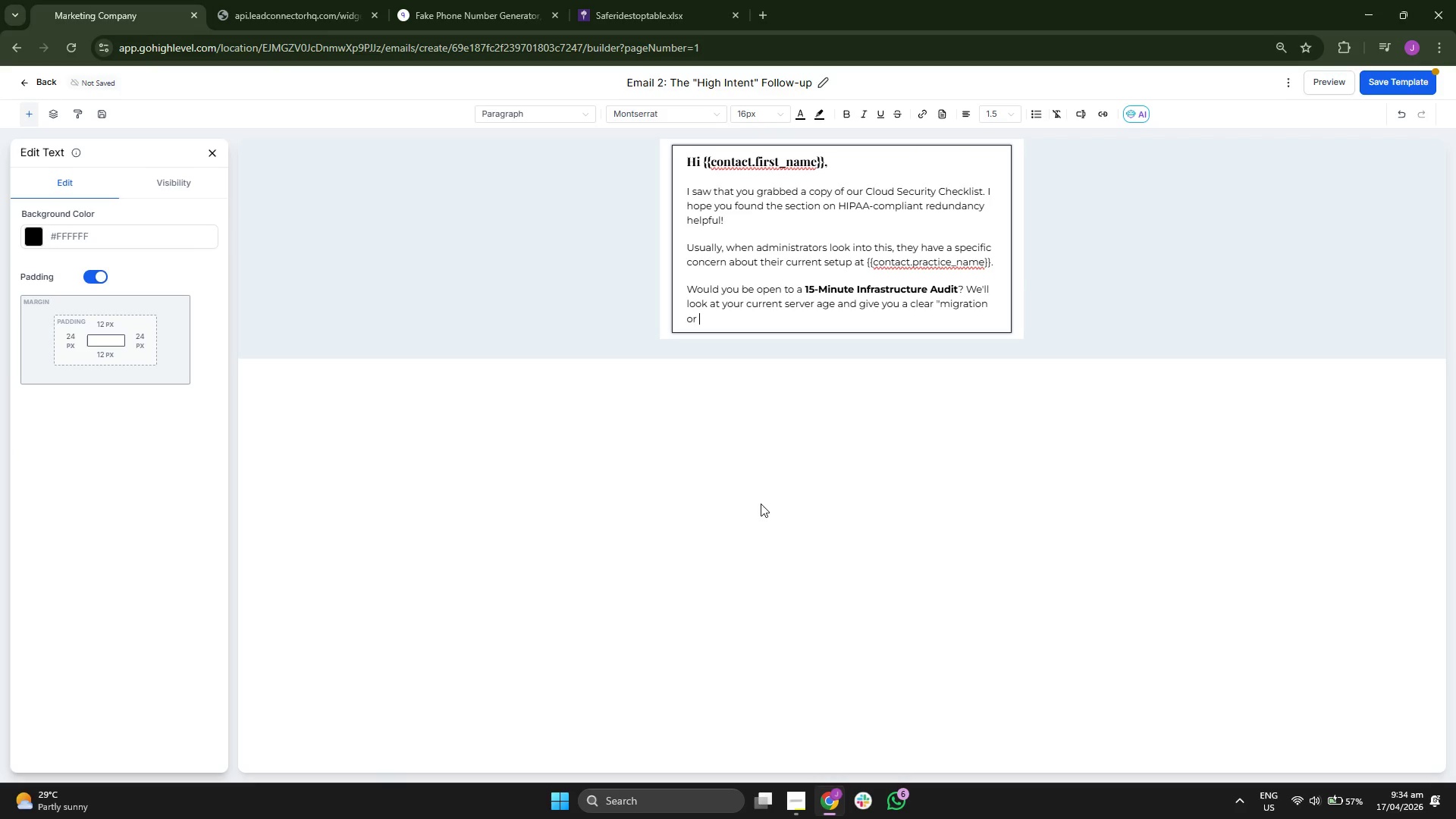 
key(Backspace)
type( ma)
 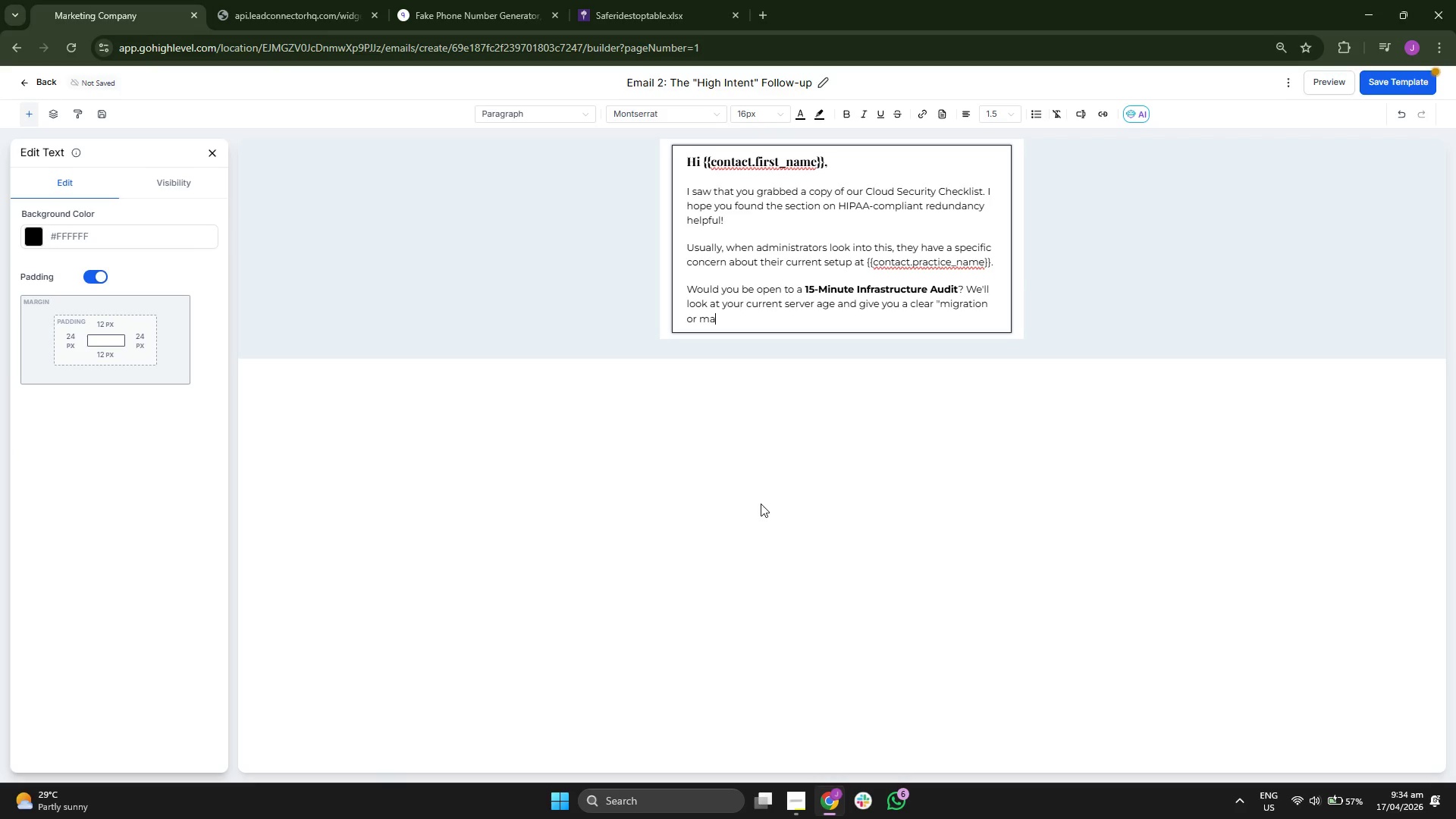 
key(G)
 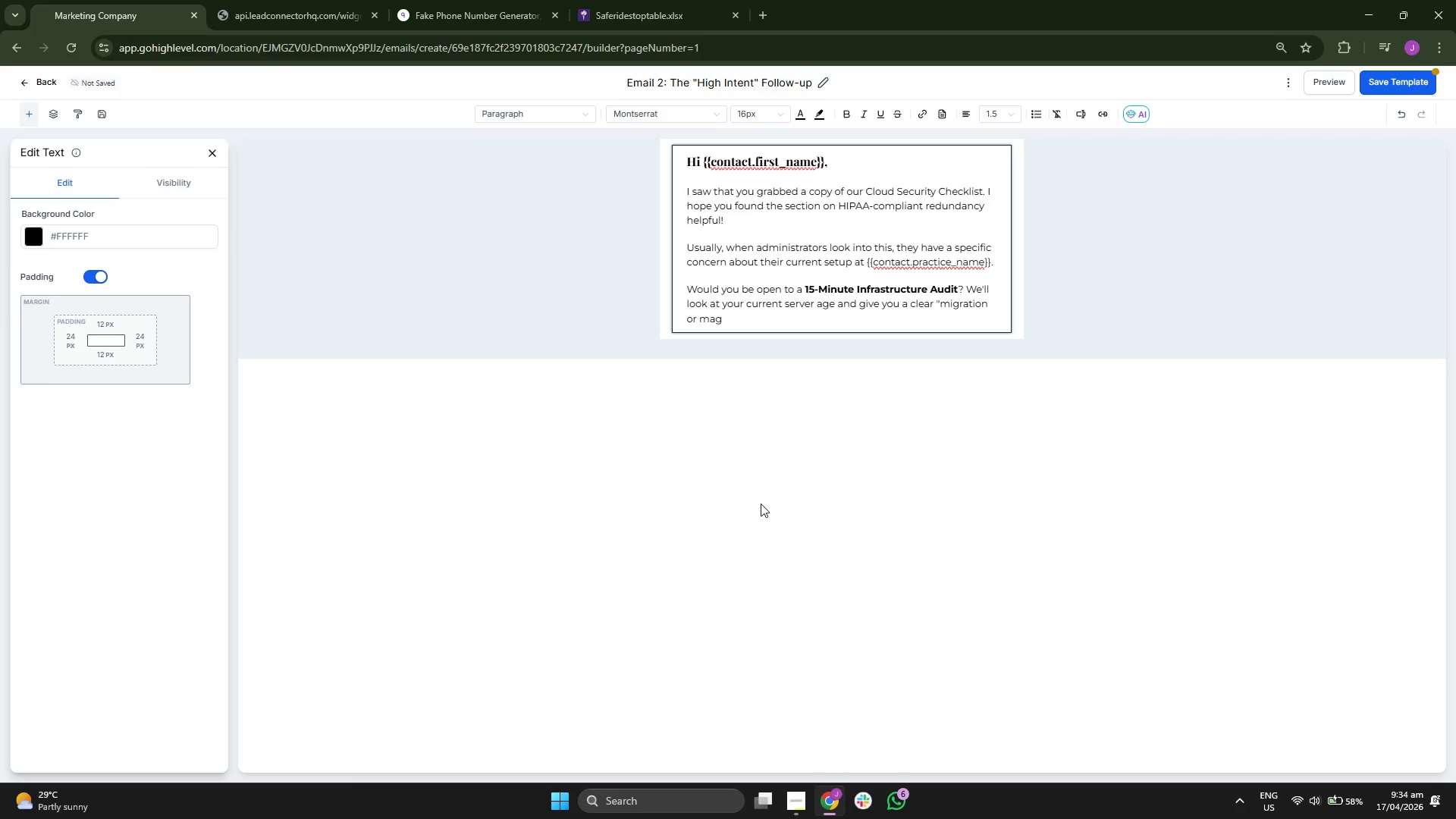 
type( )
key(Backspace)
key(Backspace)
type(intenance" )
 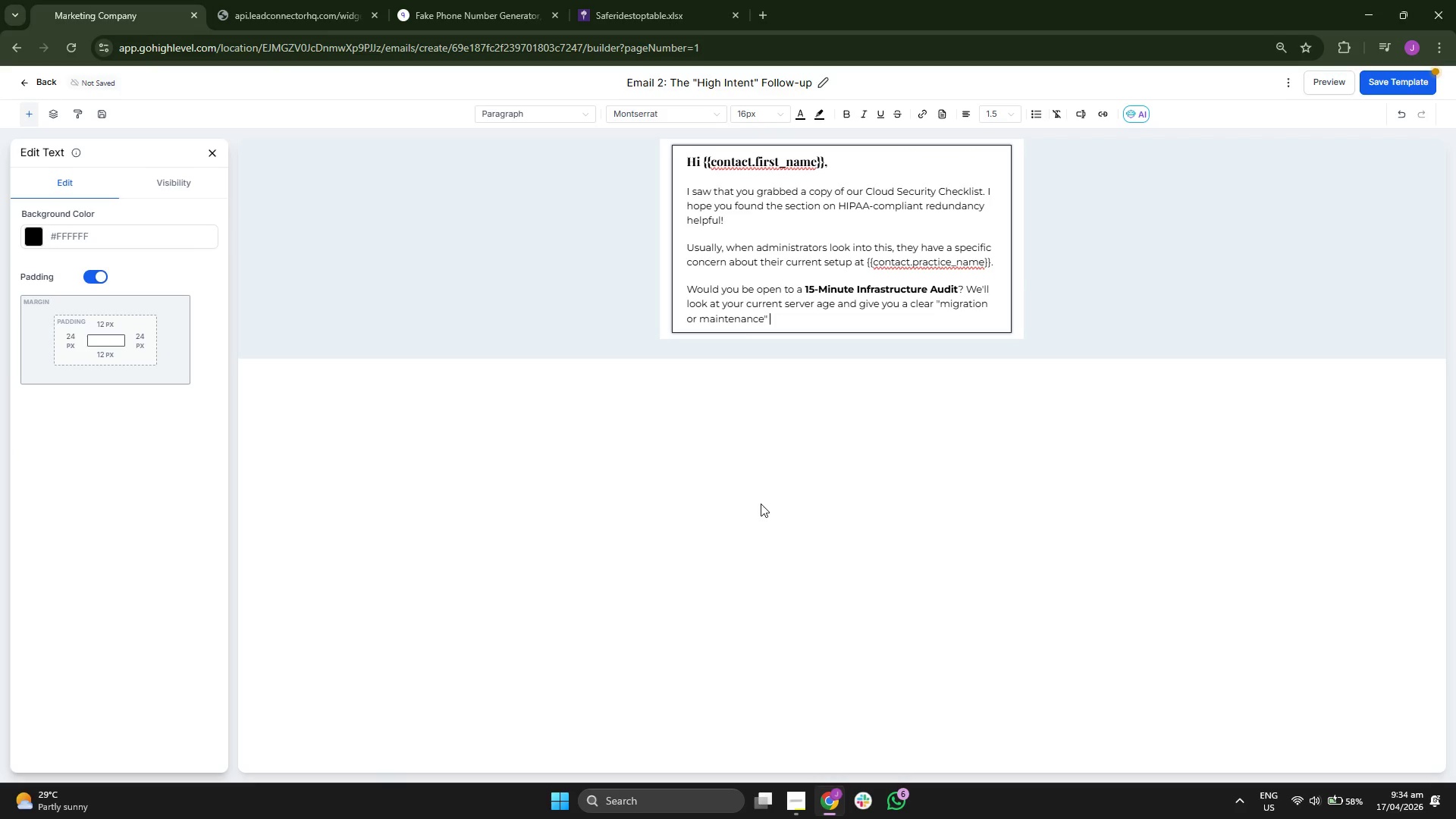 
type(re)
 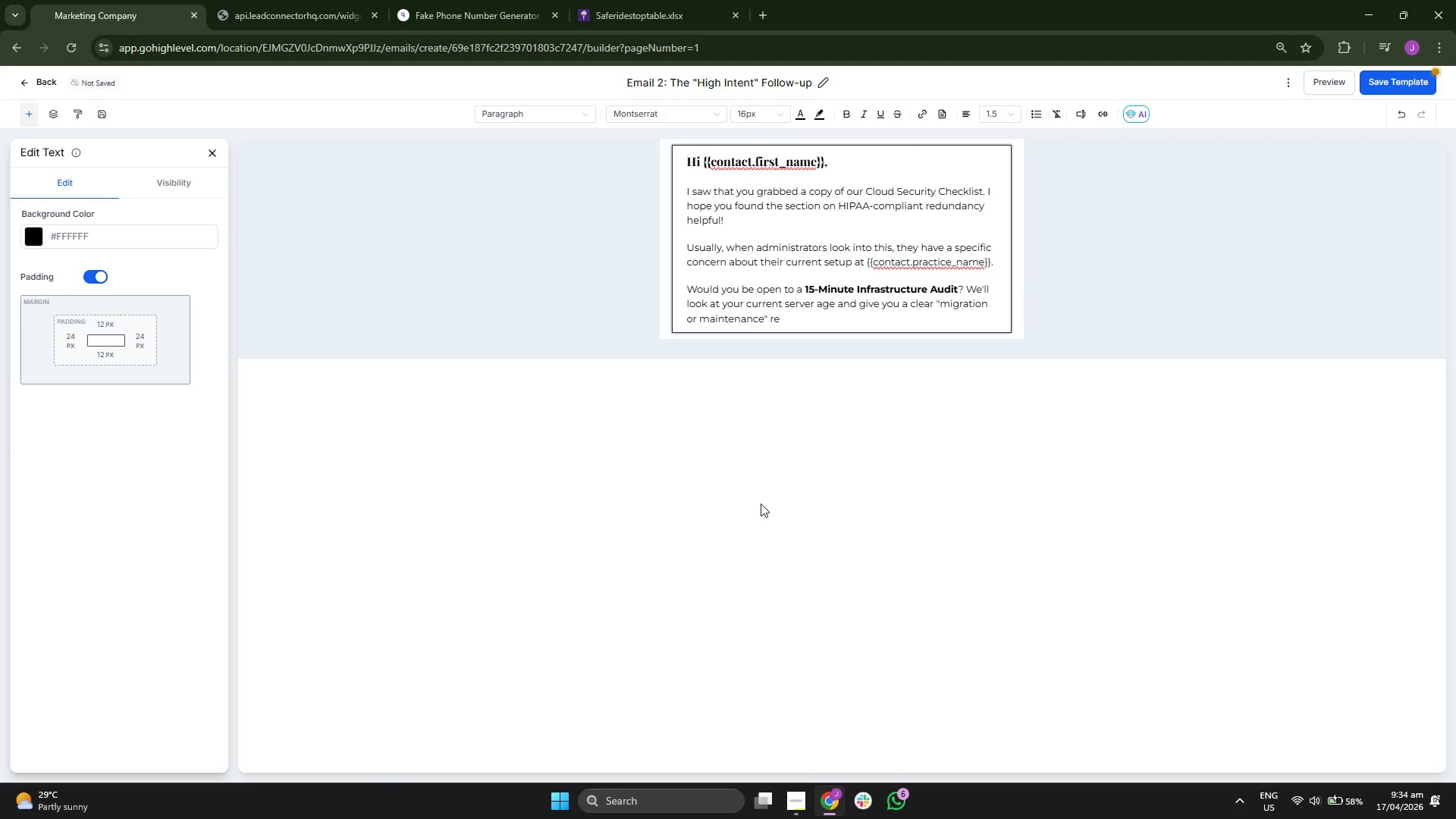 
type(comm)
 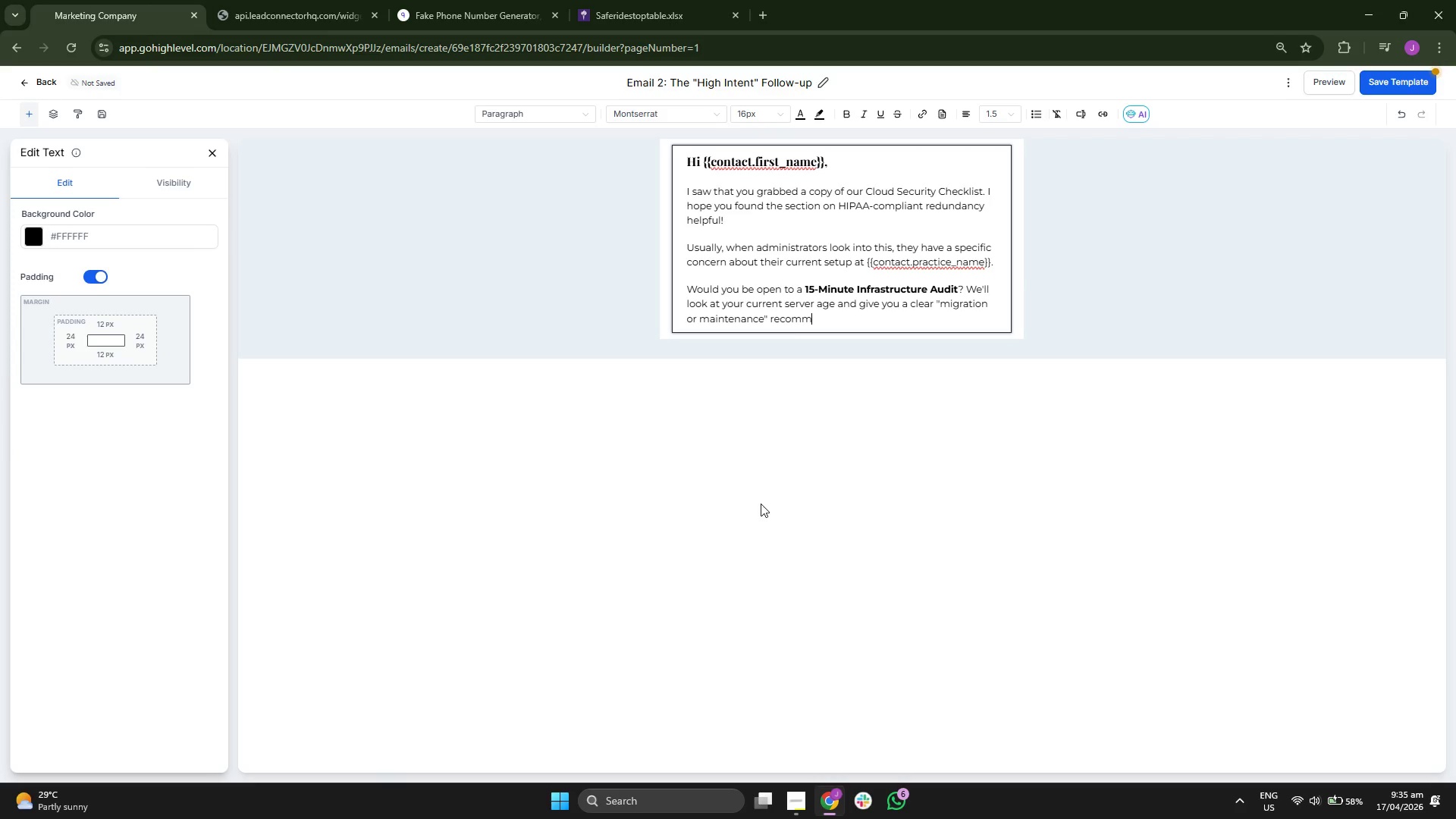 
type(end)
 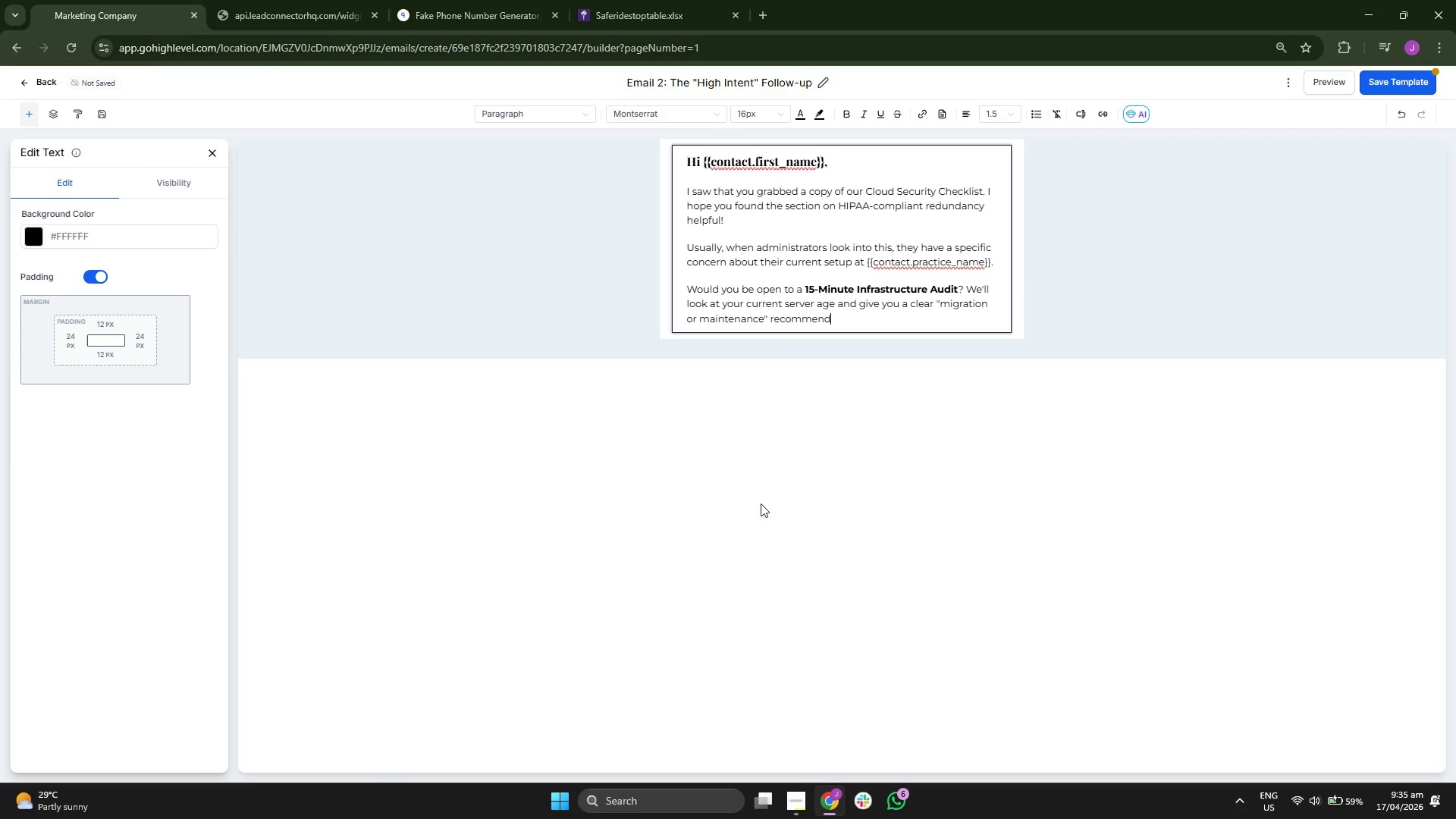 
key(A)
 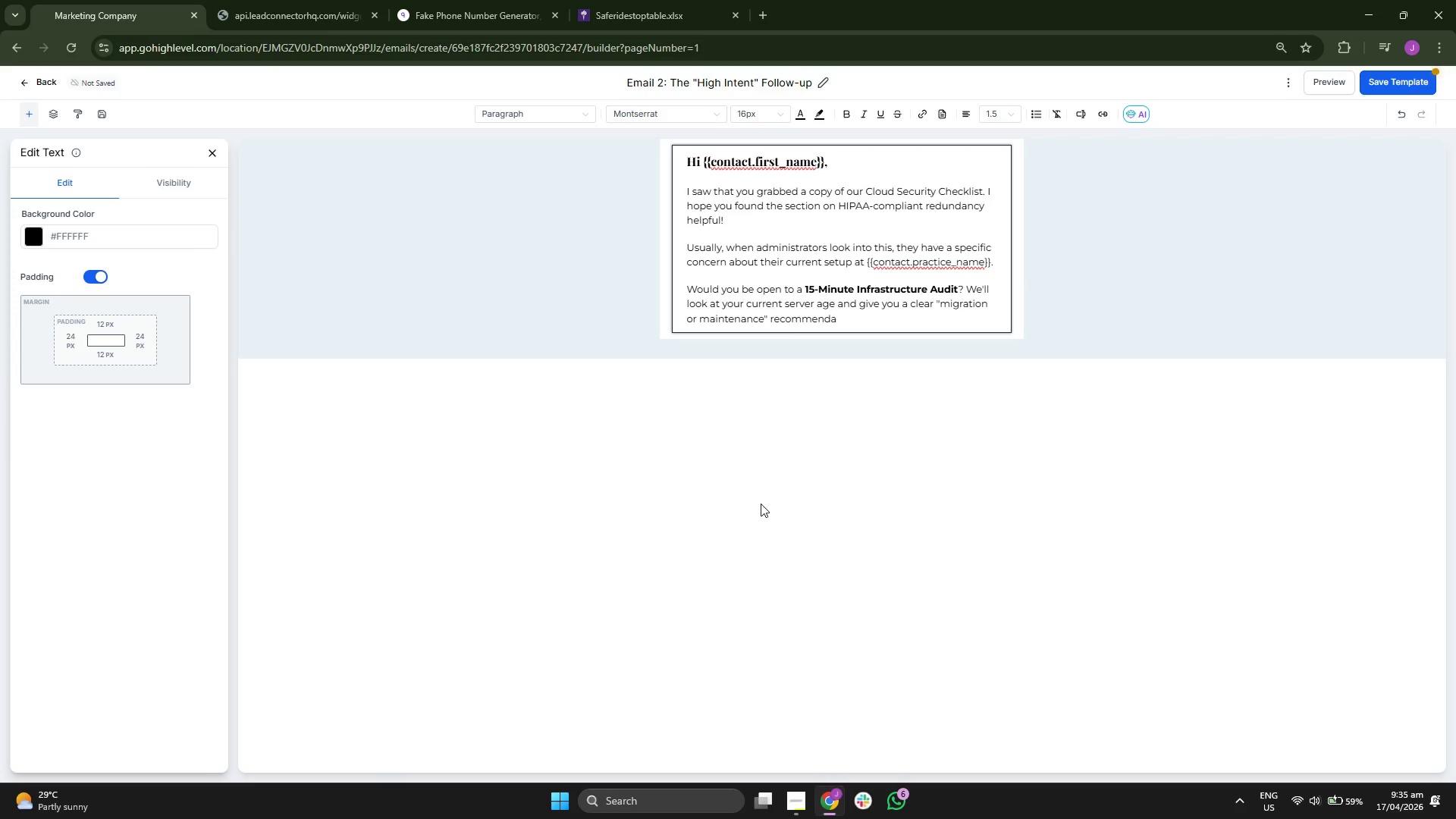 
key(T)
 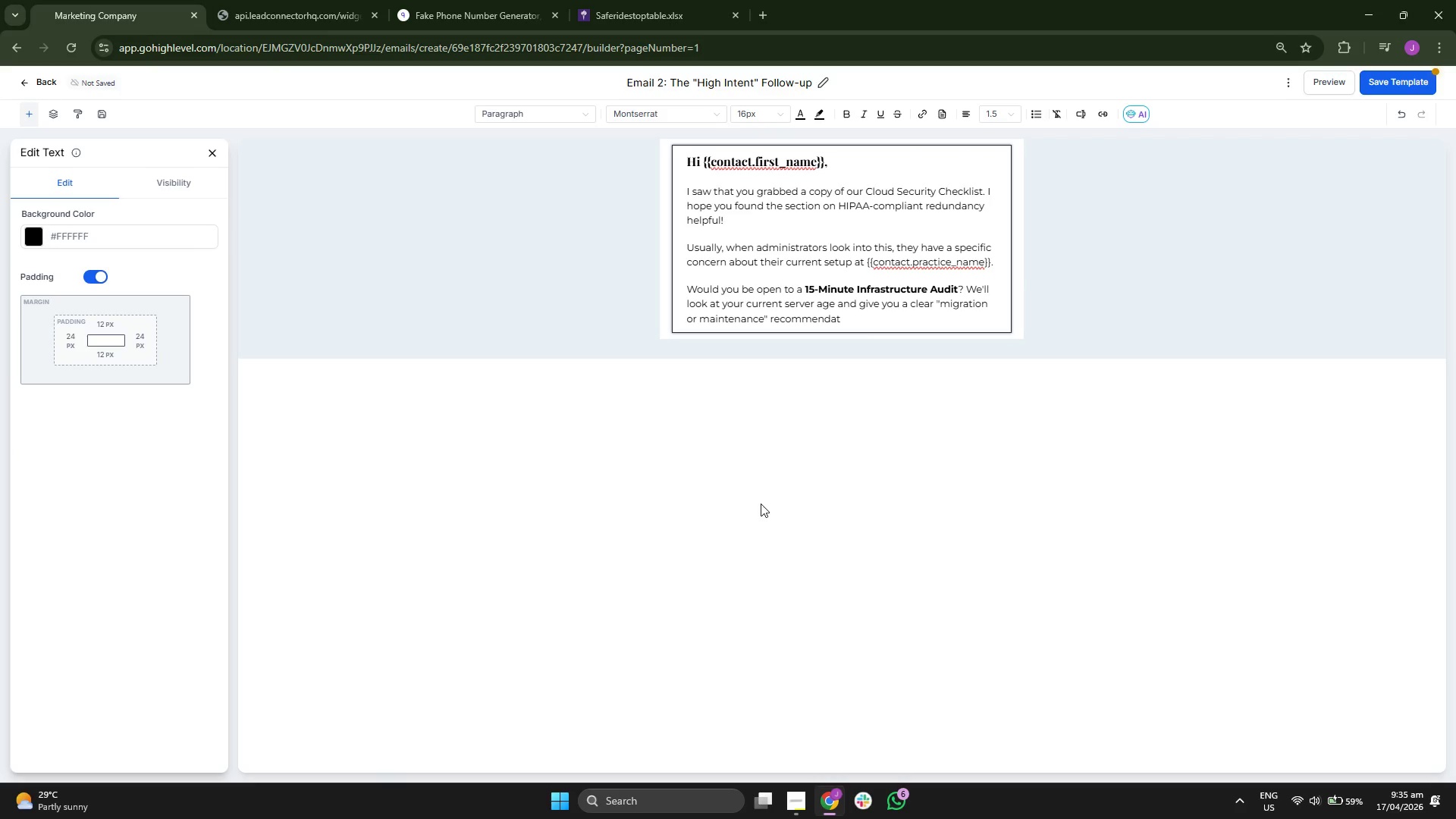 
wait(5.53)
 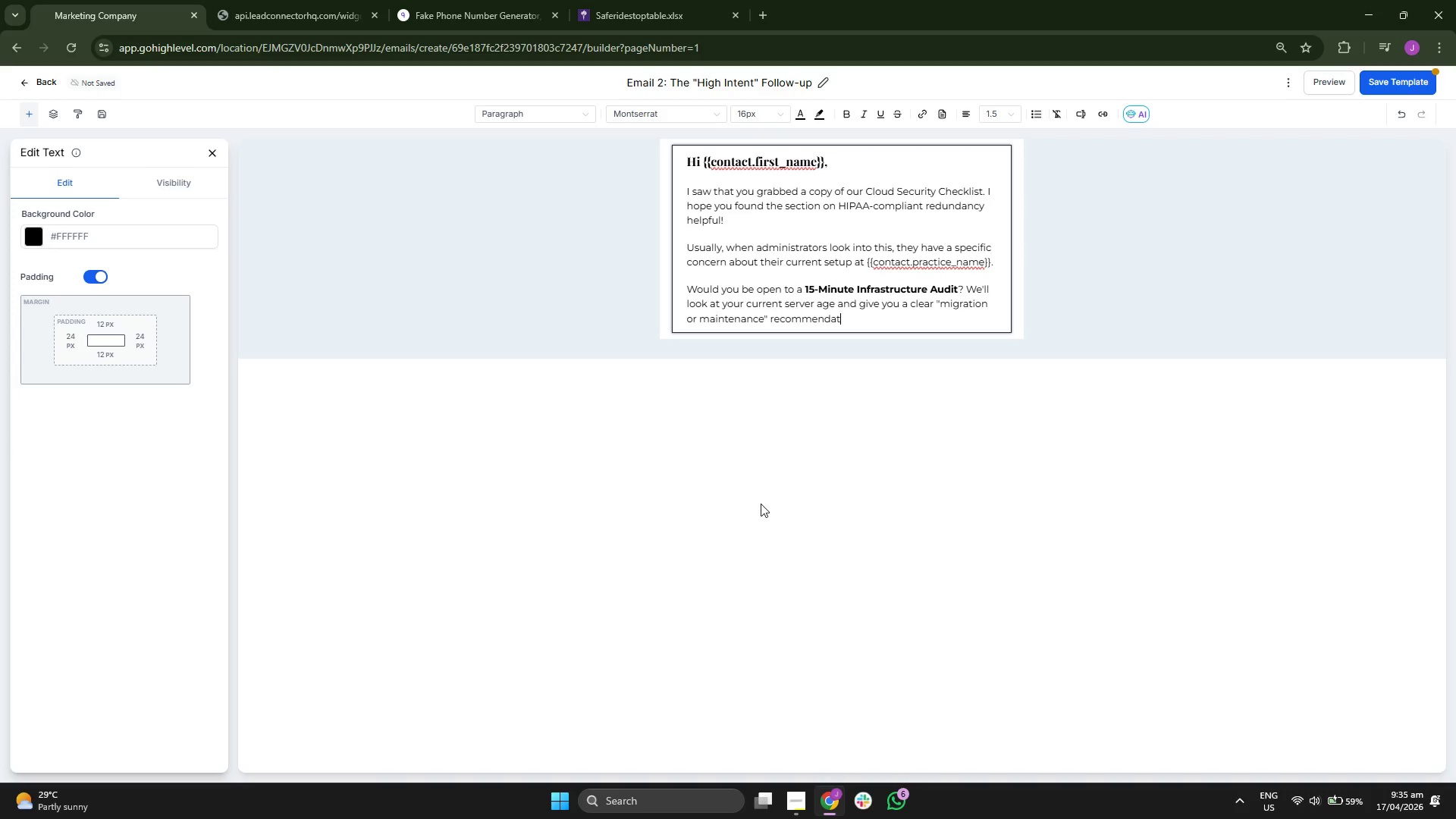 
key(I)
 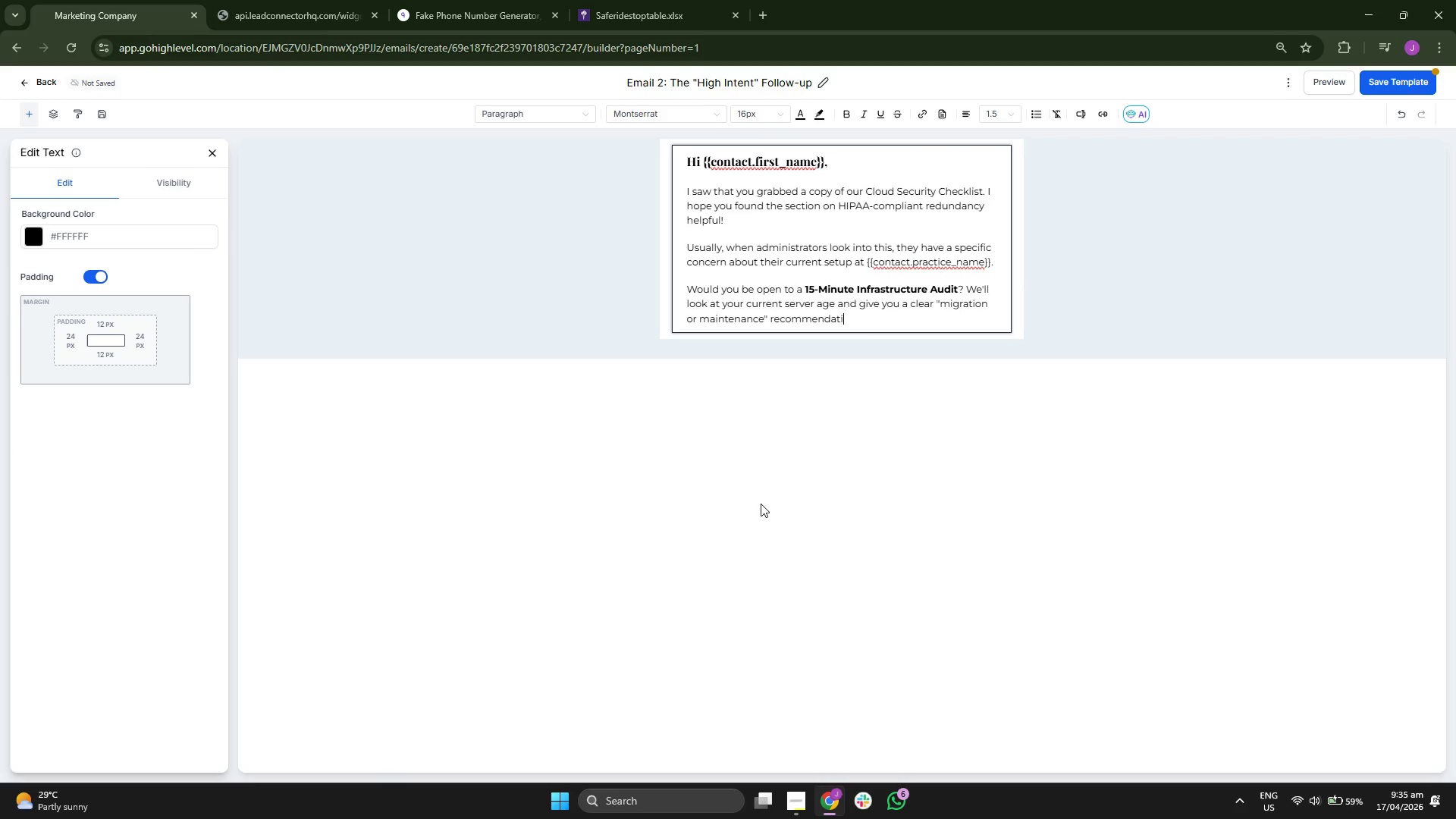 
key(O)
 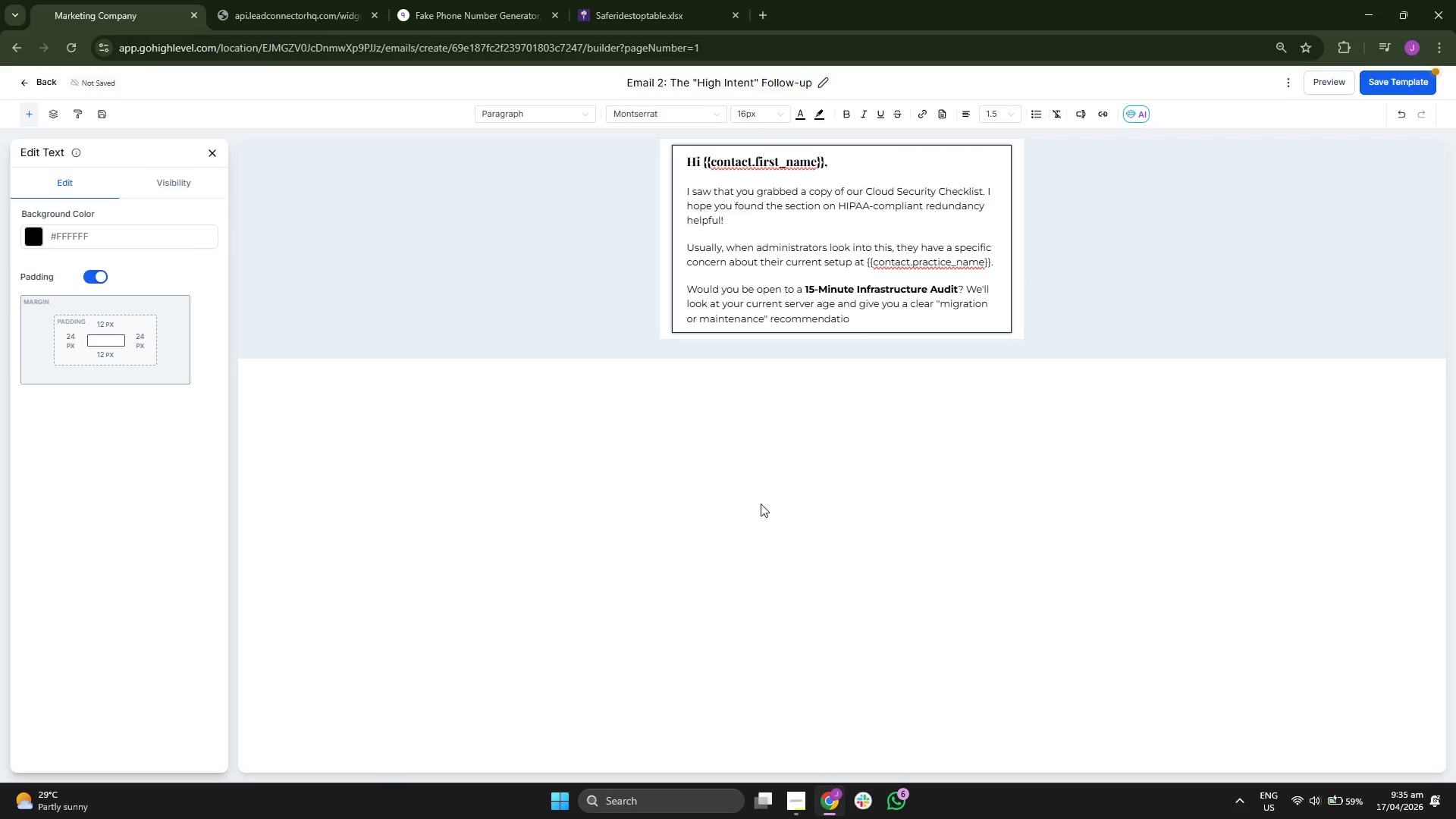 
key(N)
 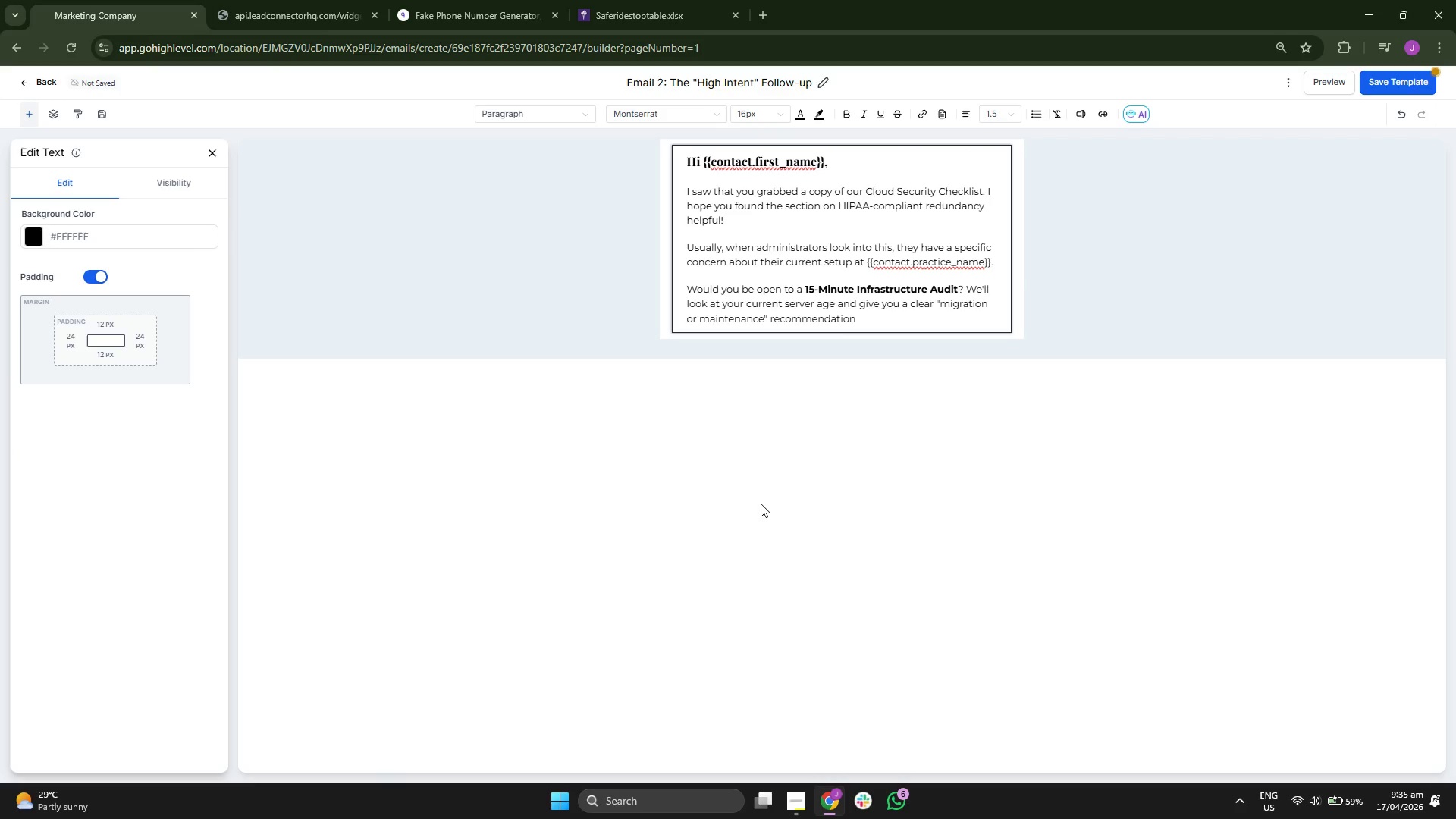 
key(Period)
 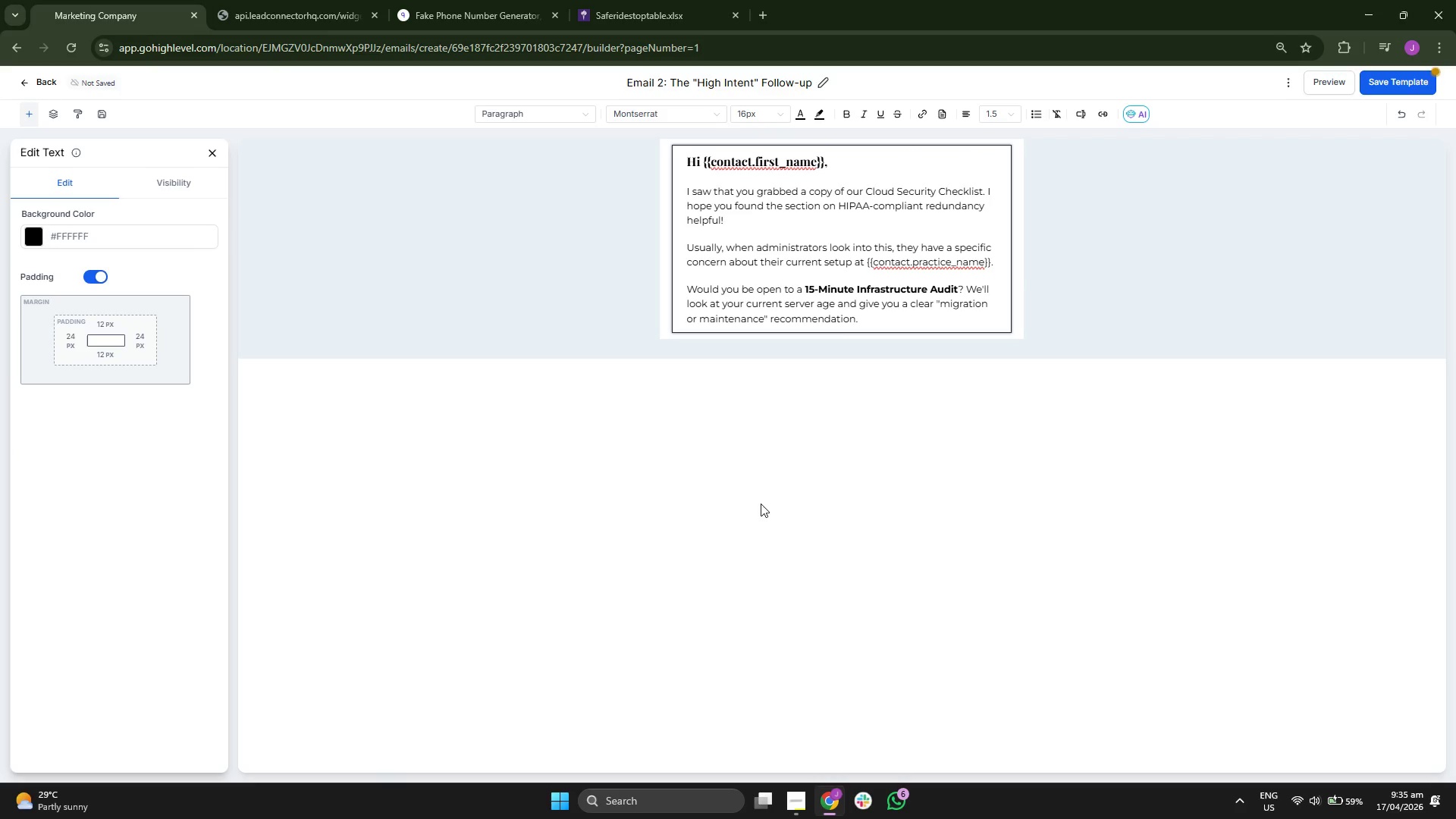 
key(Space)
 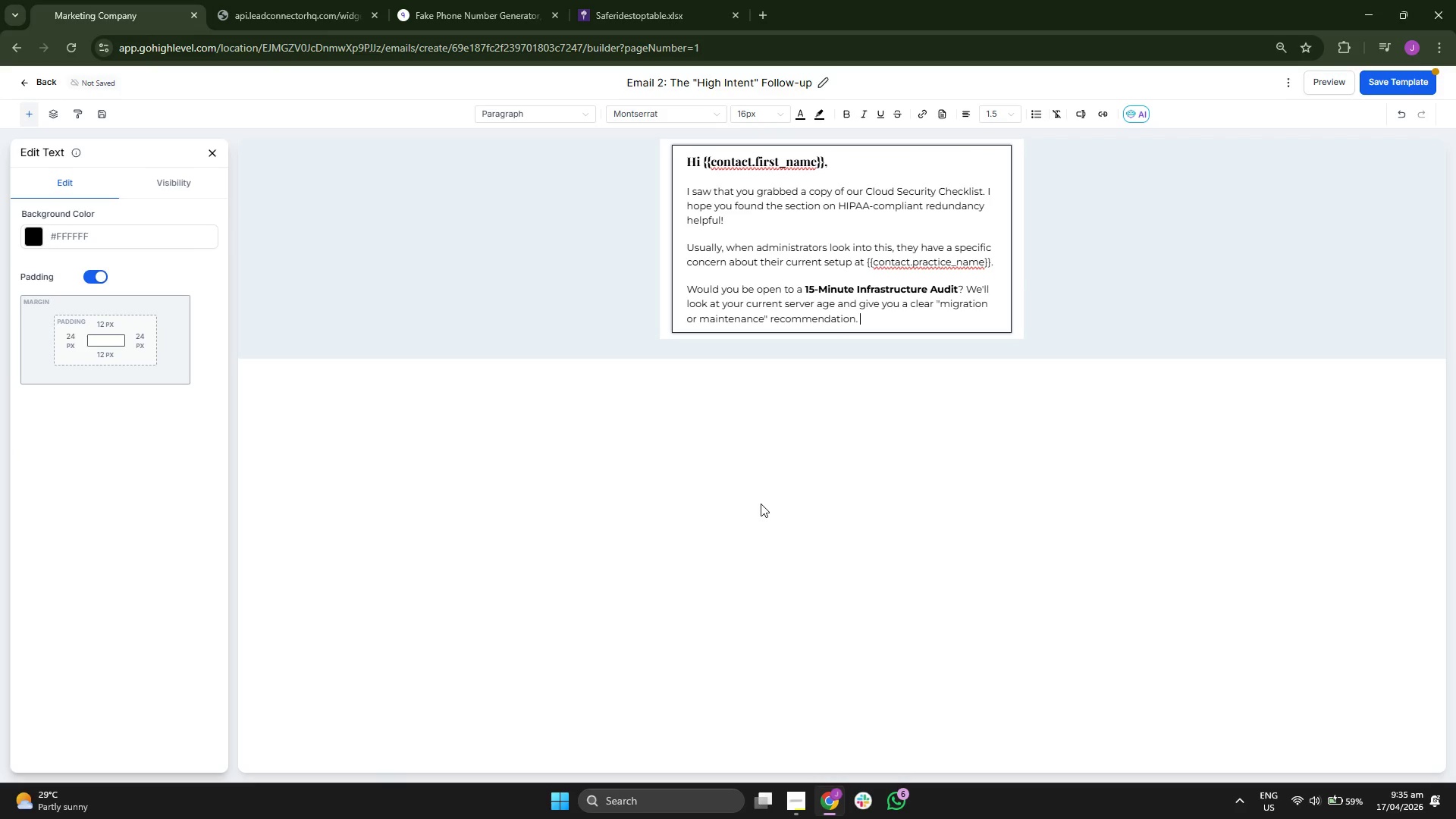 
key(CapsLock)
 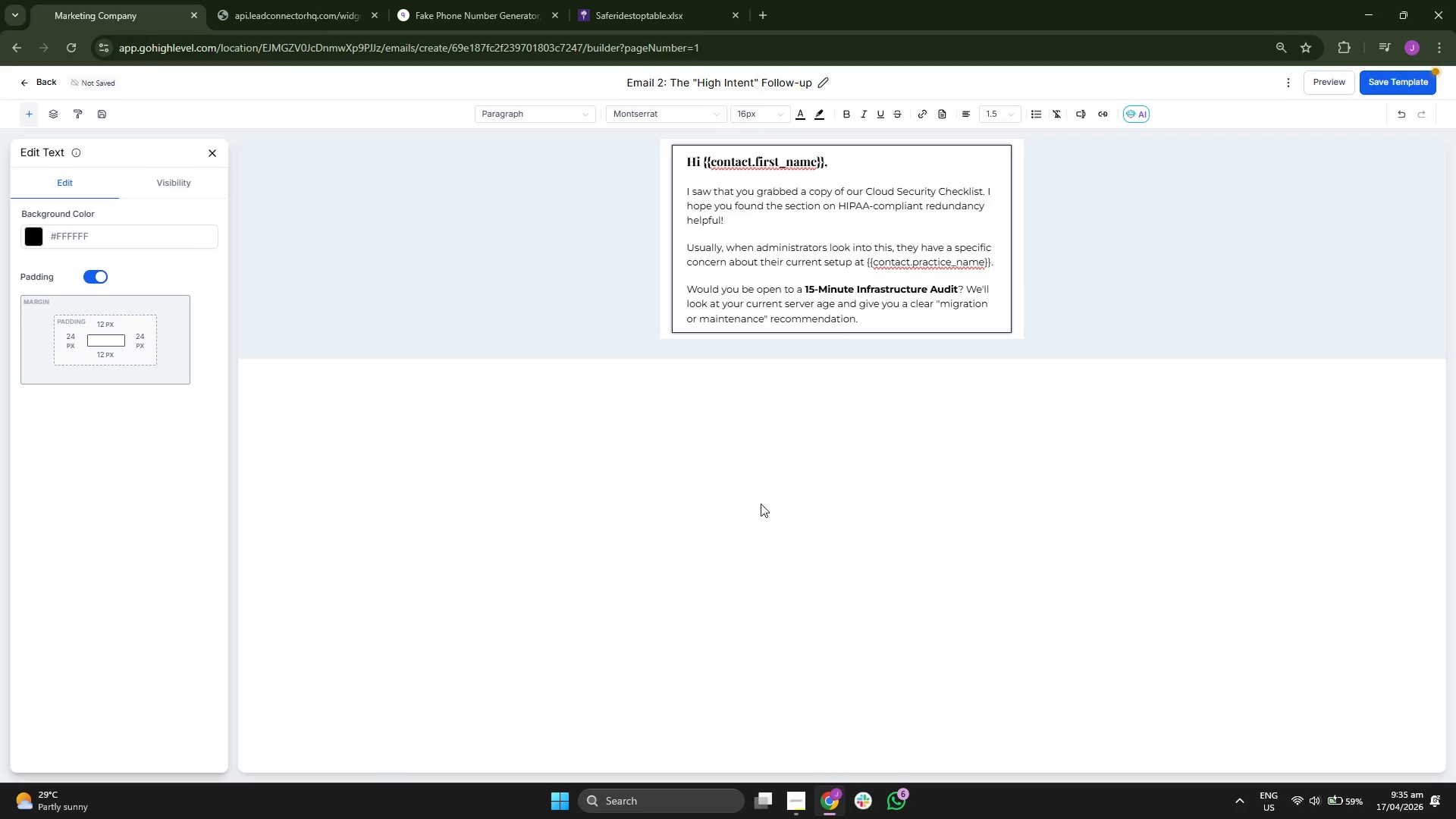 
key(N)
 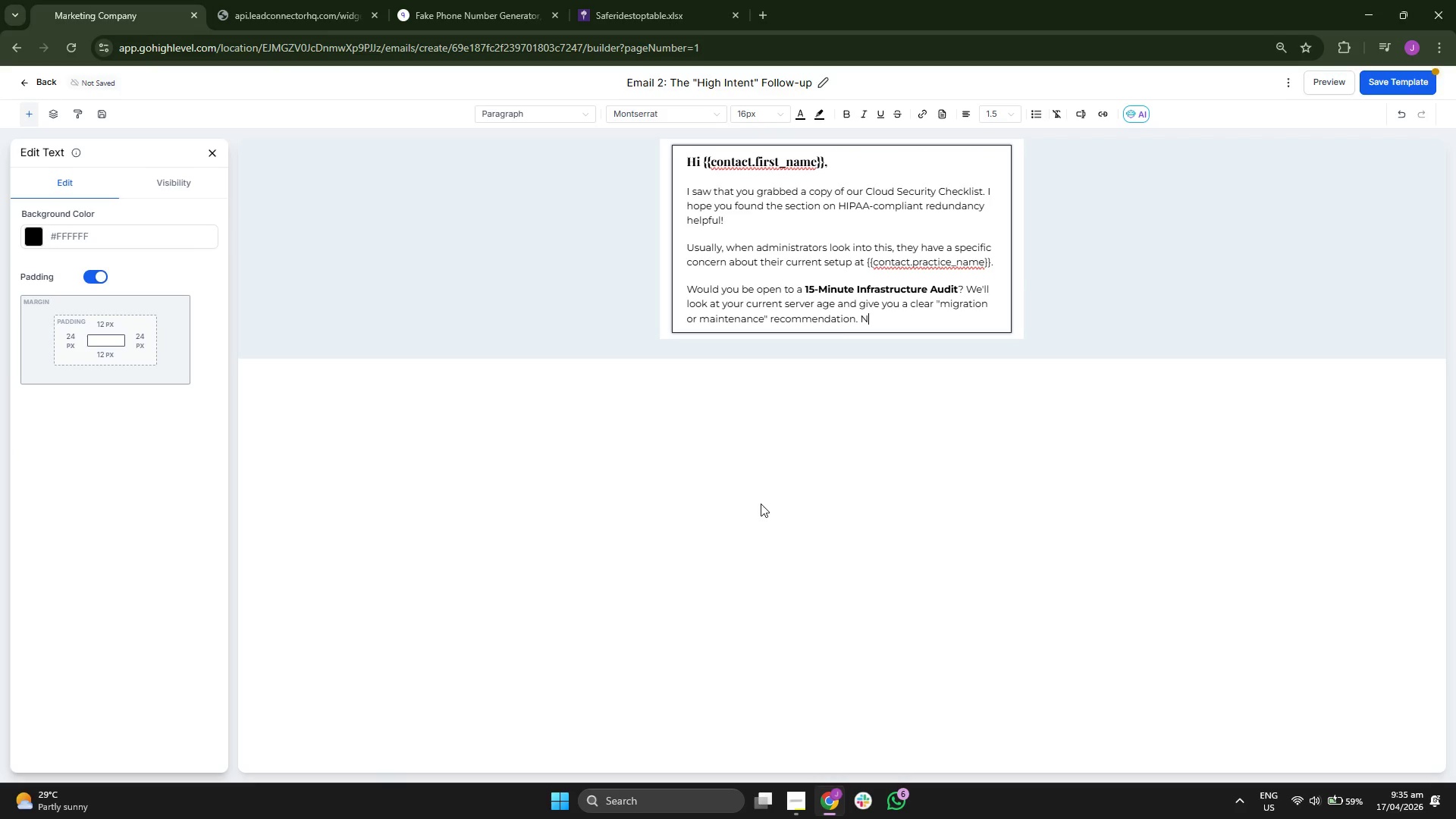 
key(CapsLock)
 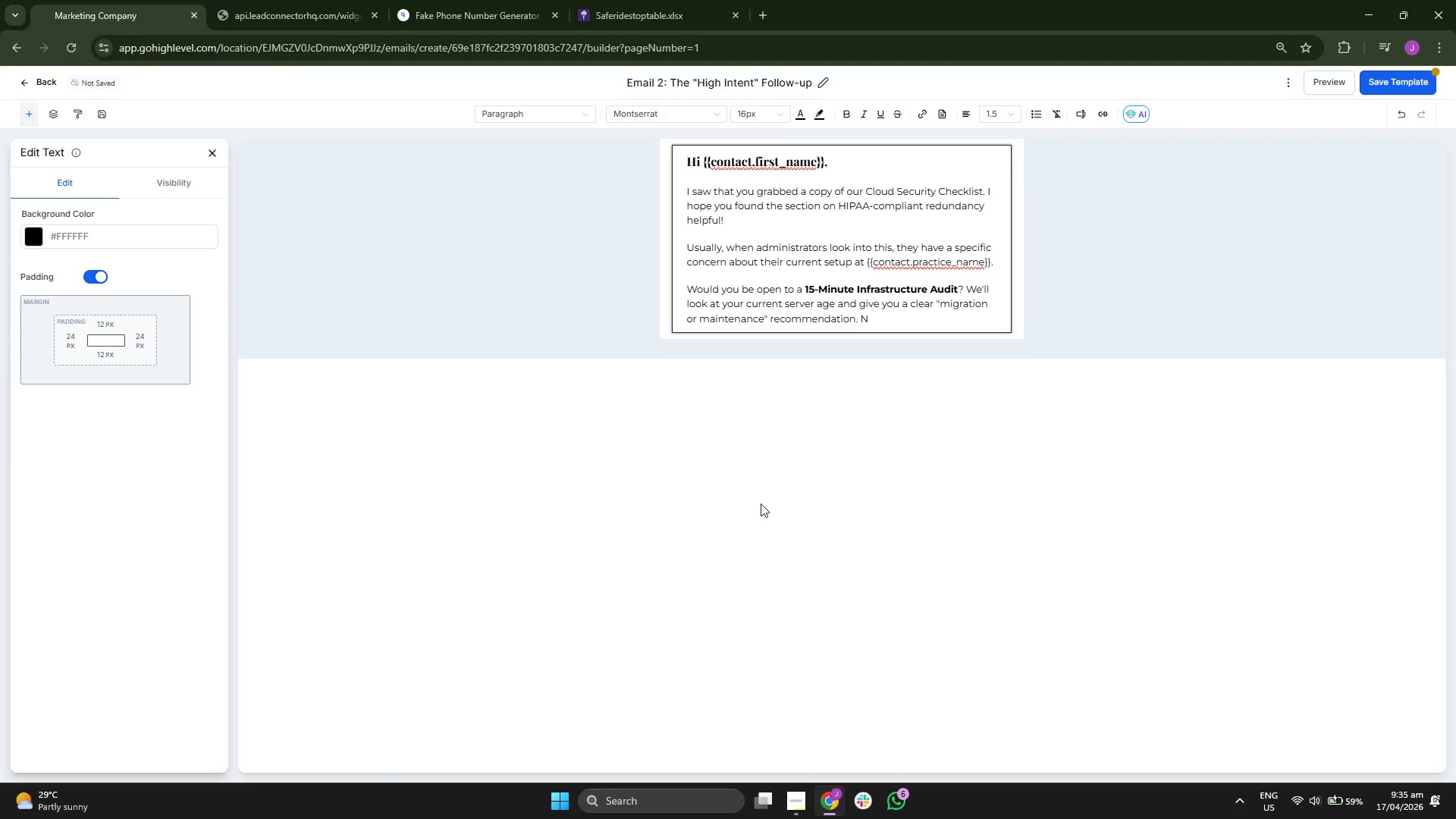 
key(O)
 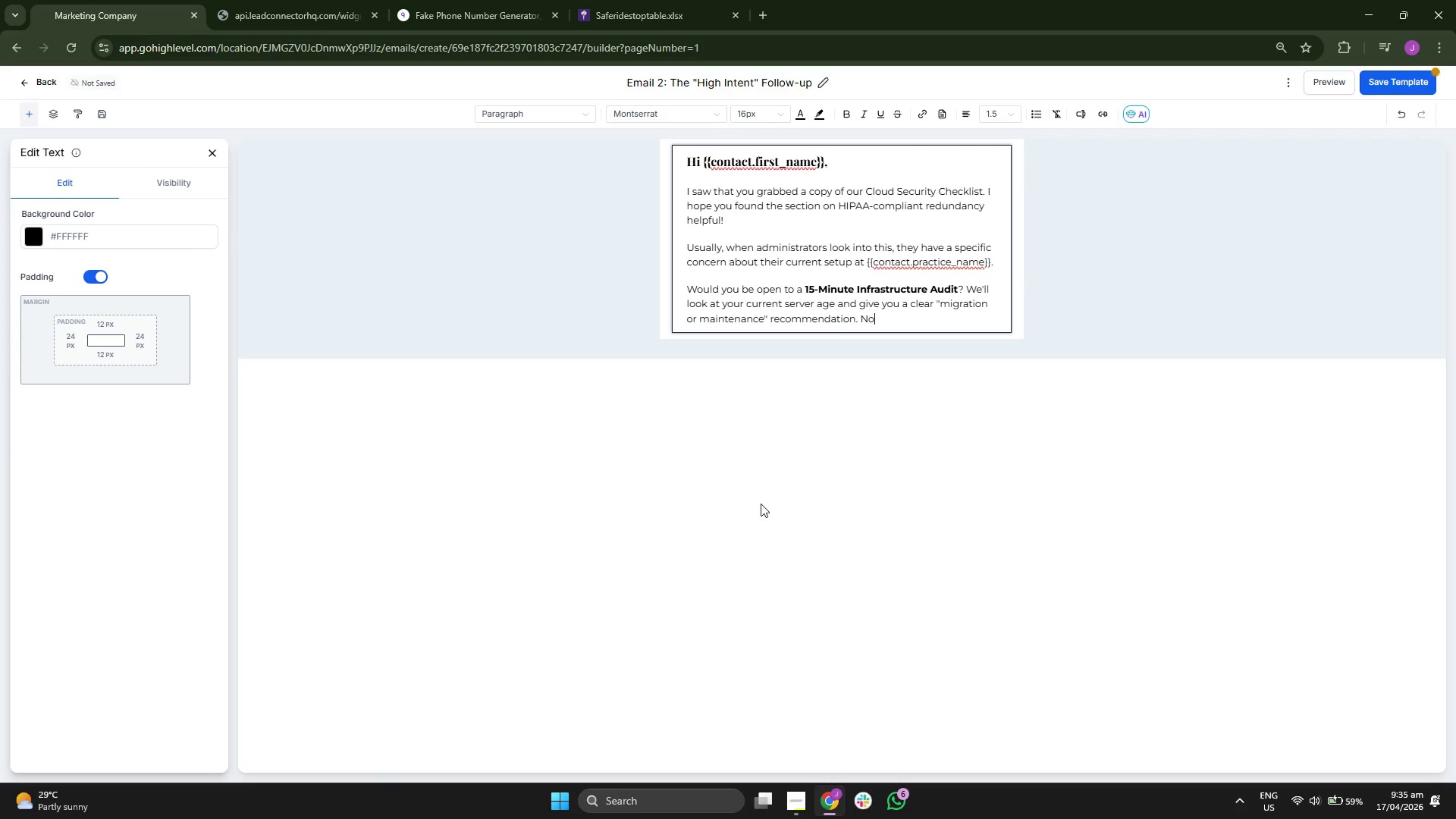 
key(Space)
 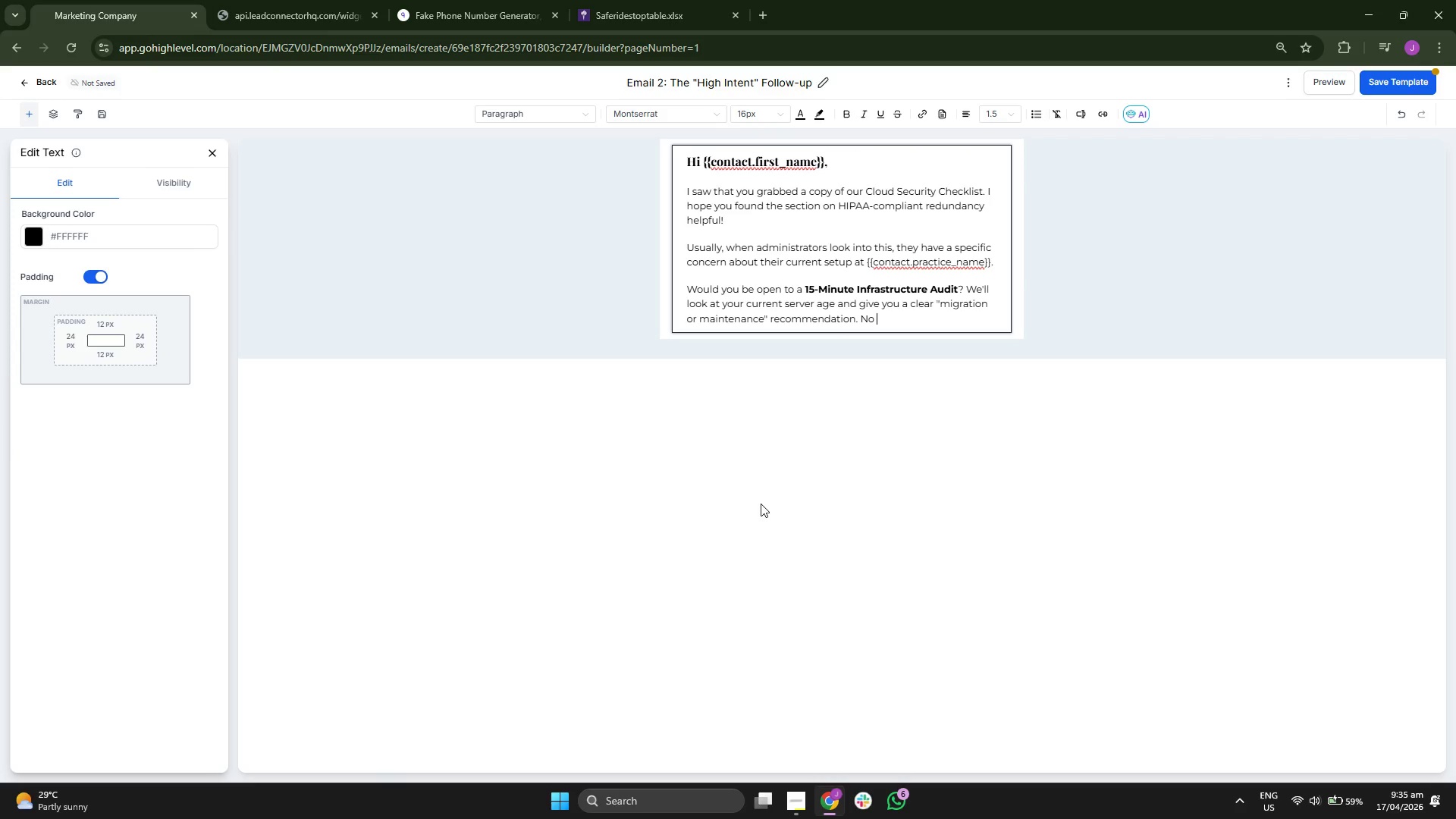 
key(H)
 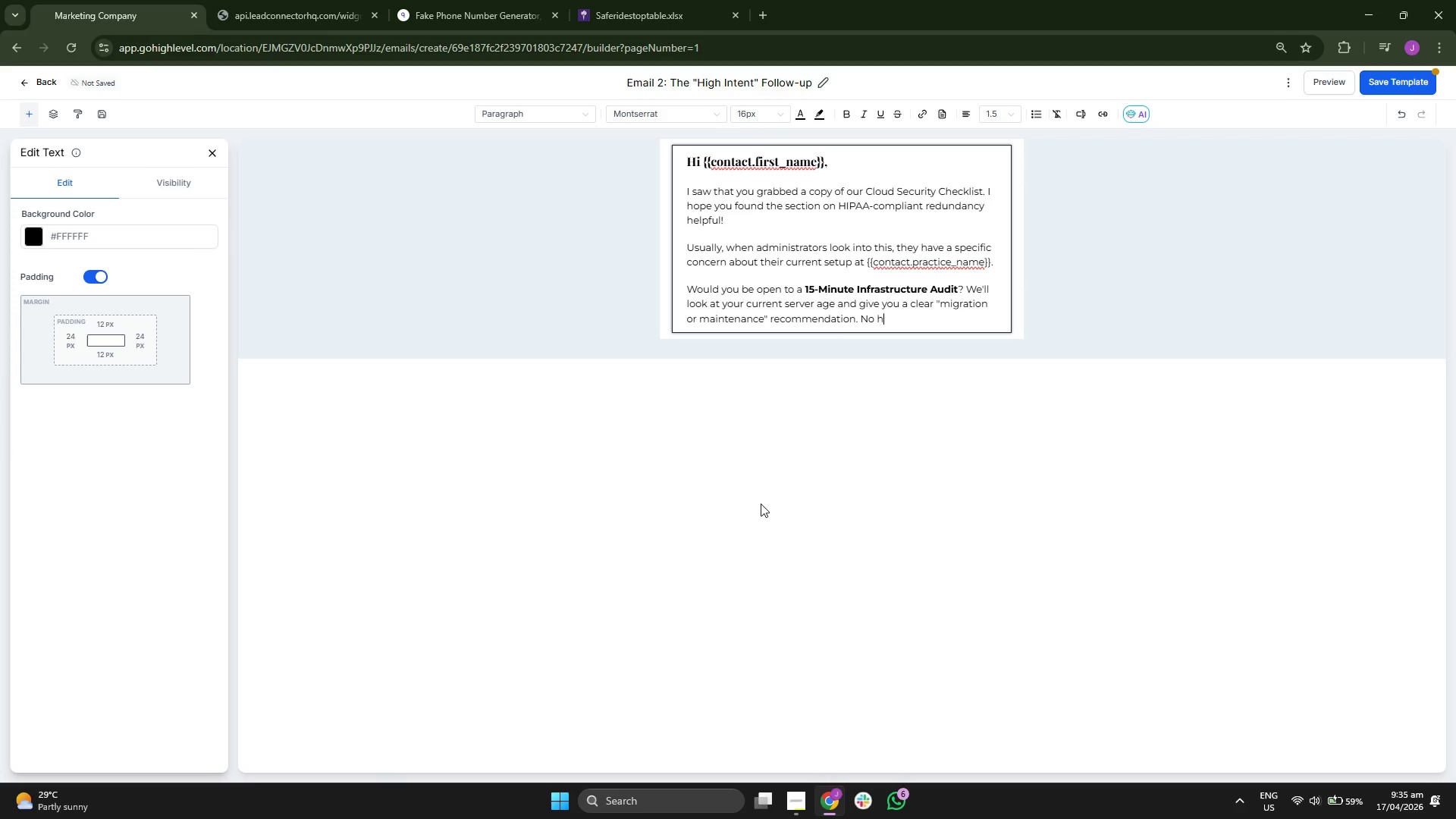 
type(igh-)
 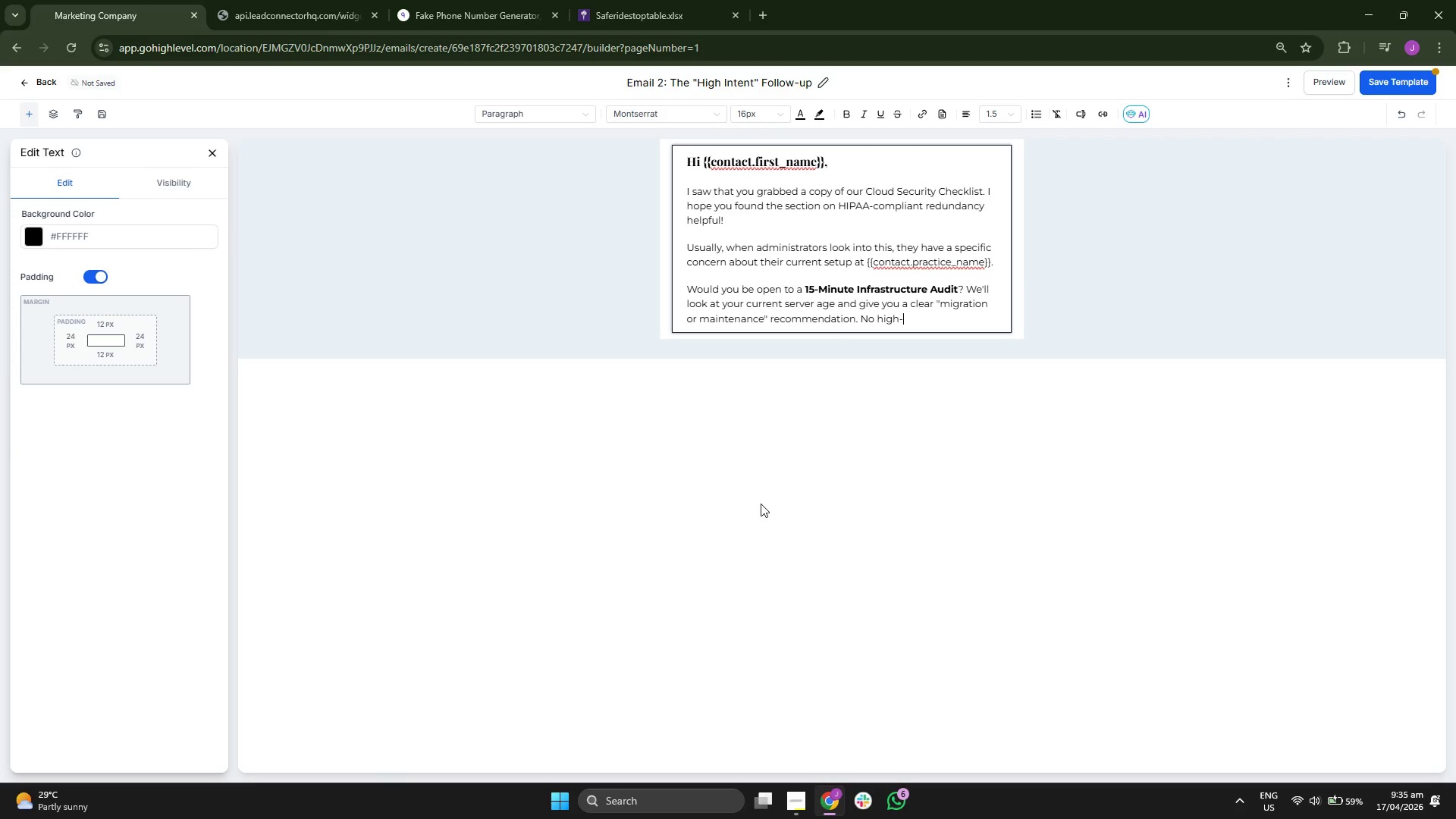 
type(pressure sa)
 